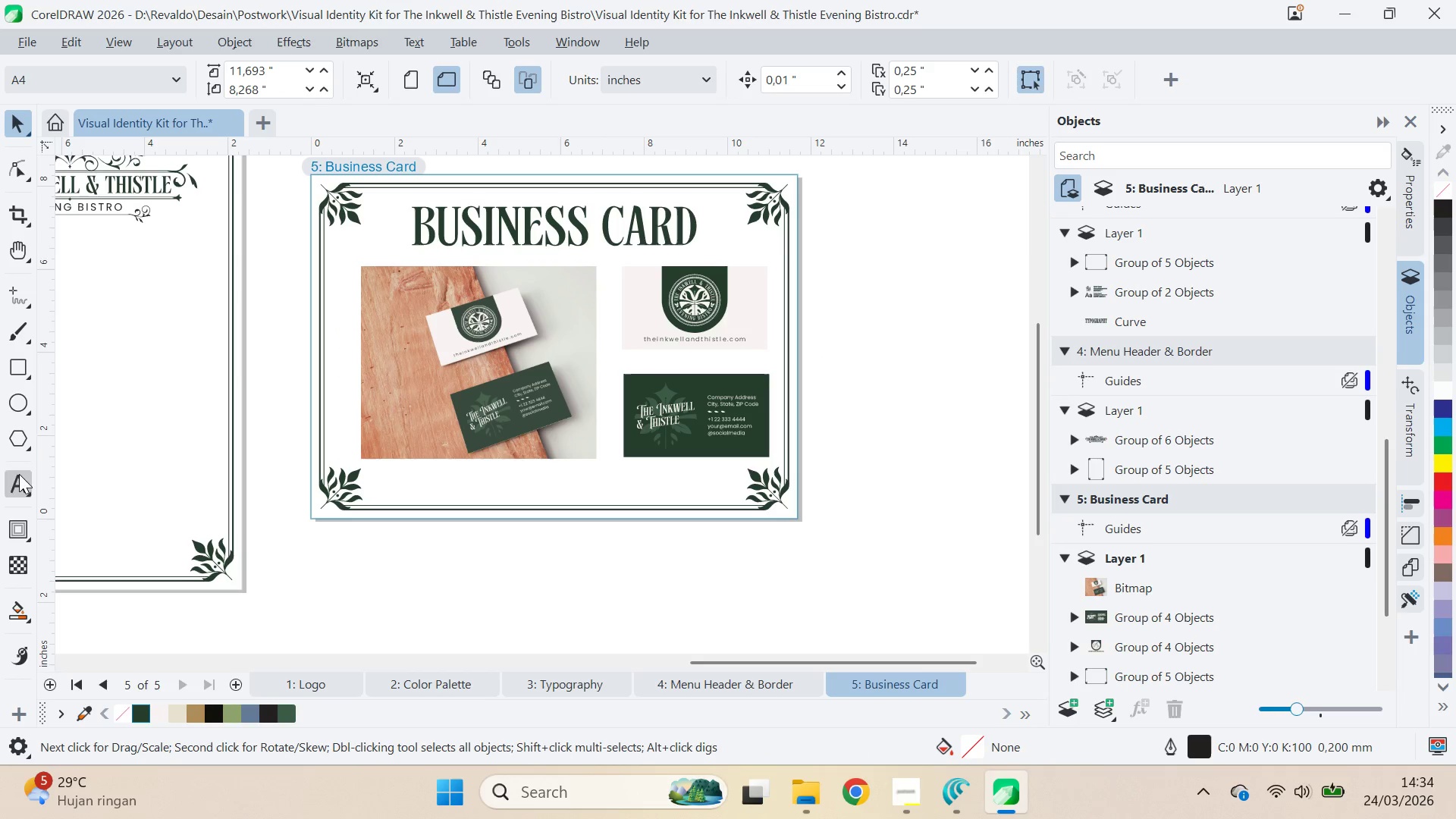 
hold_key(key=ControlLeft, duration=1.5)
left_click_drag(start_coordinate=[414, 460], to_coordinate=[494, 263])
 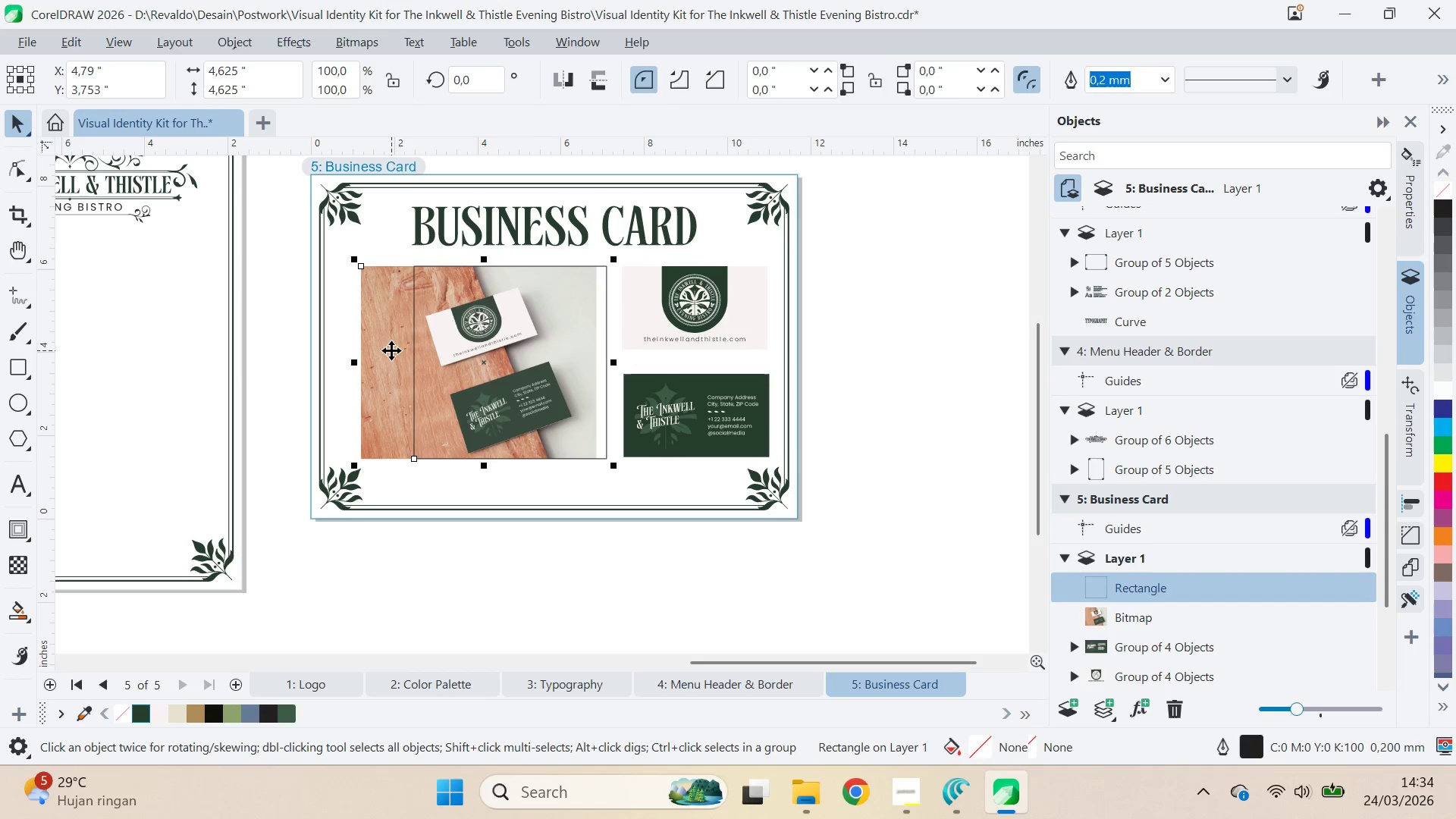 
hold_key(key=ControlLeft, duration=0.81)
 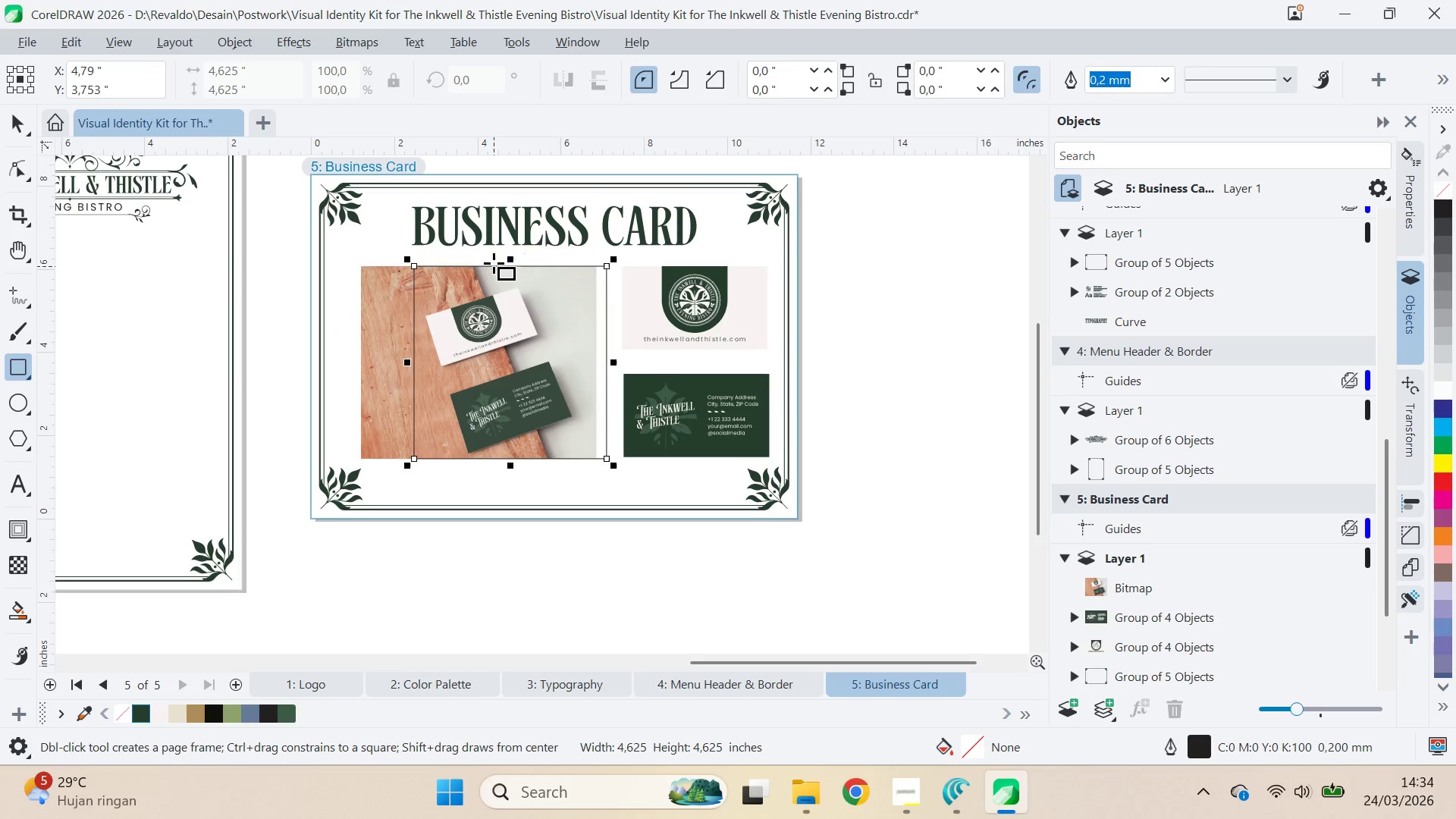 
key(V)
 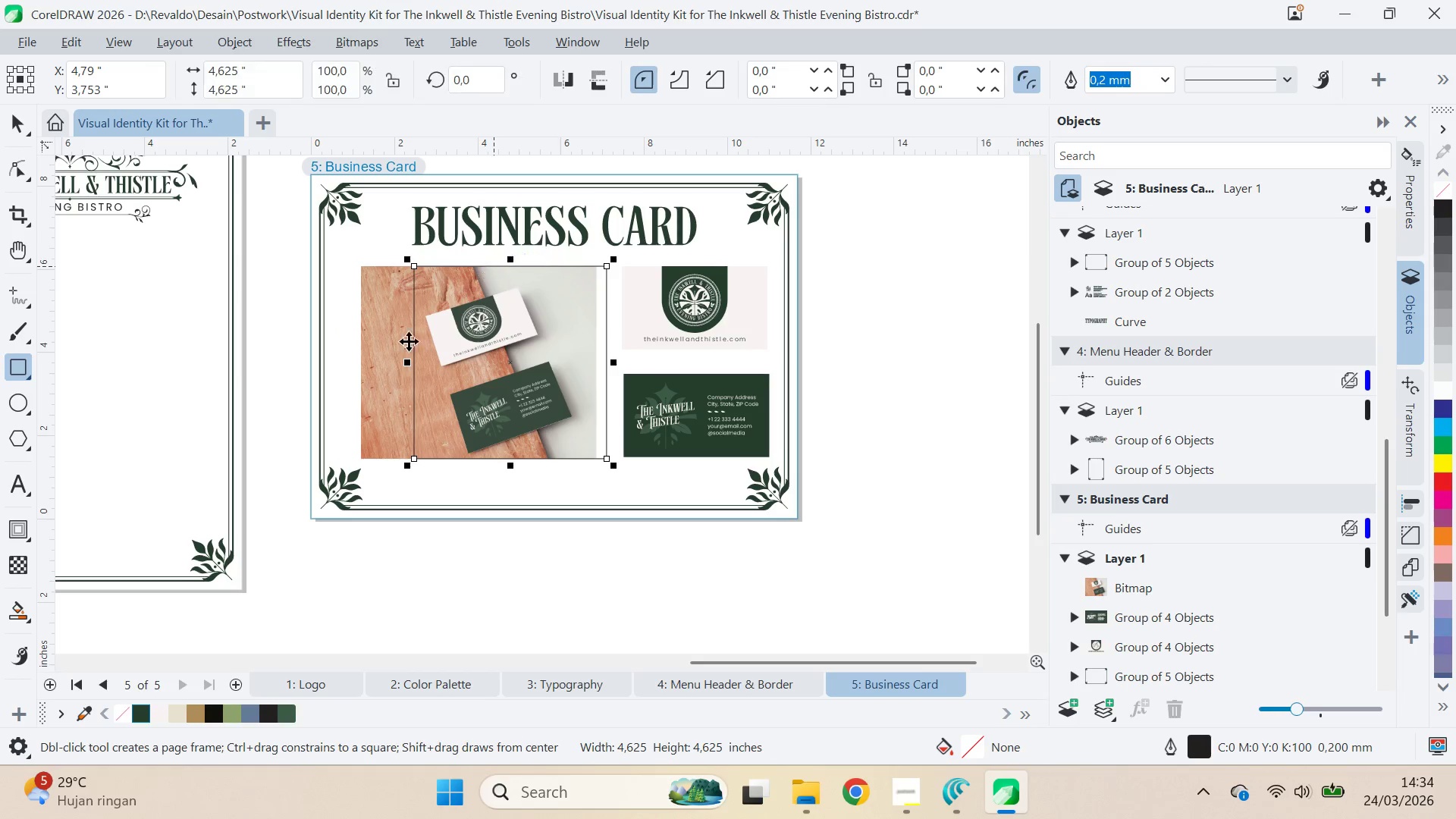 
key(Shift+ShiftLeft)
 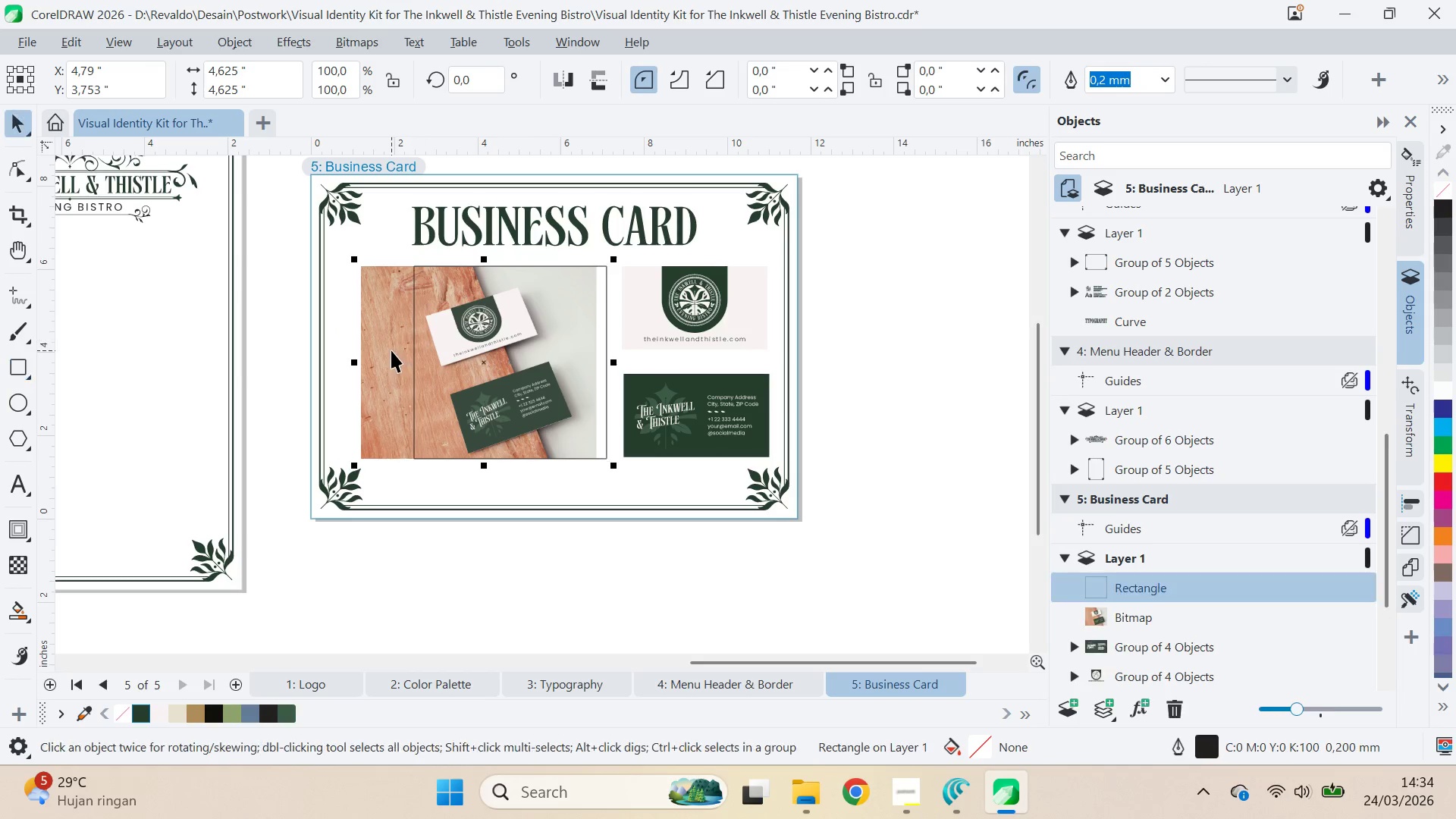 
left_click([391, 350])
 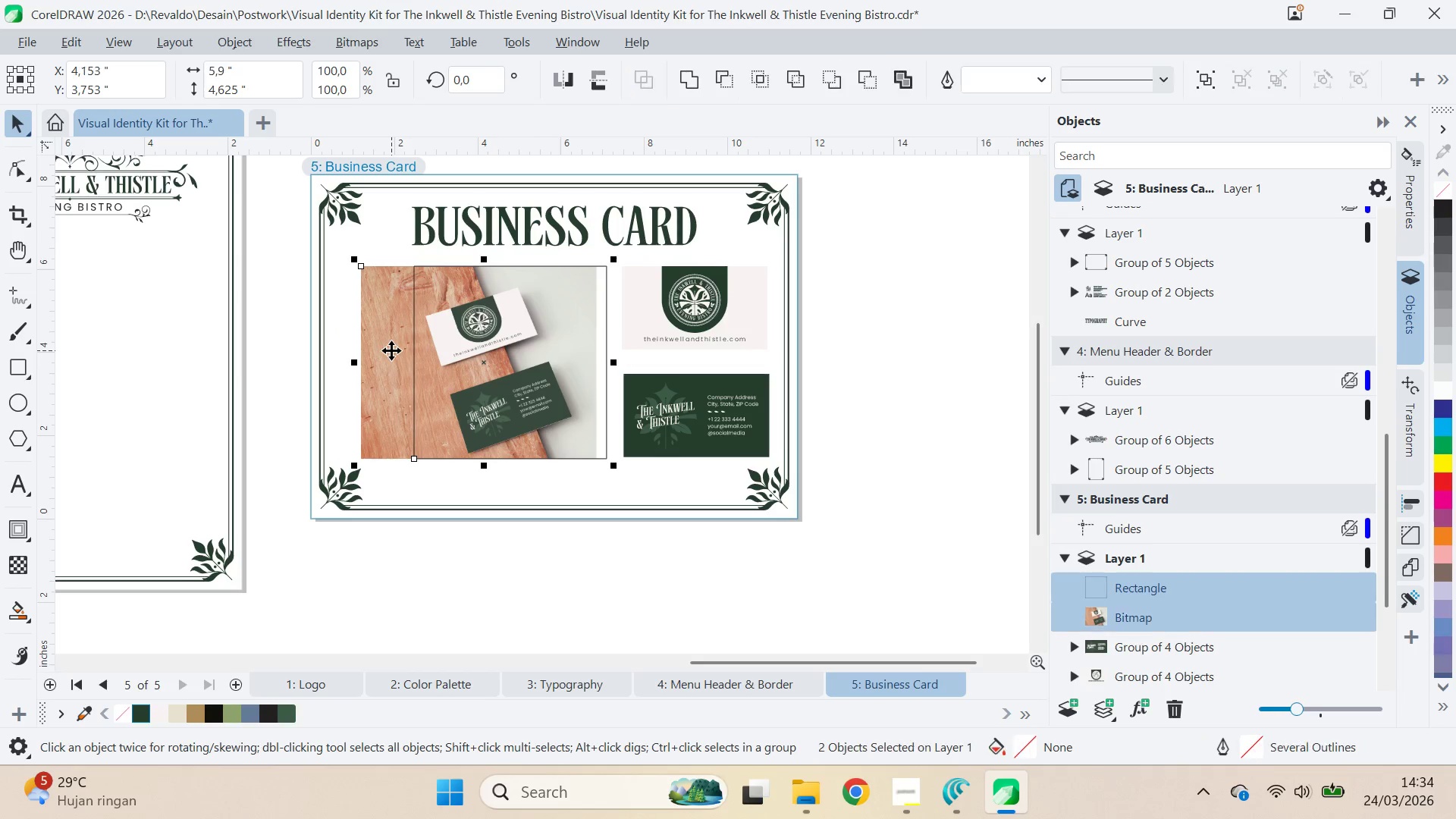 
type(ce)
 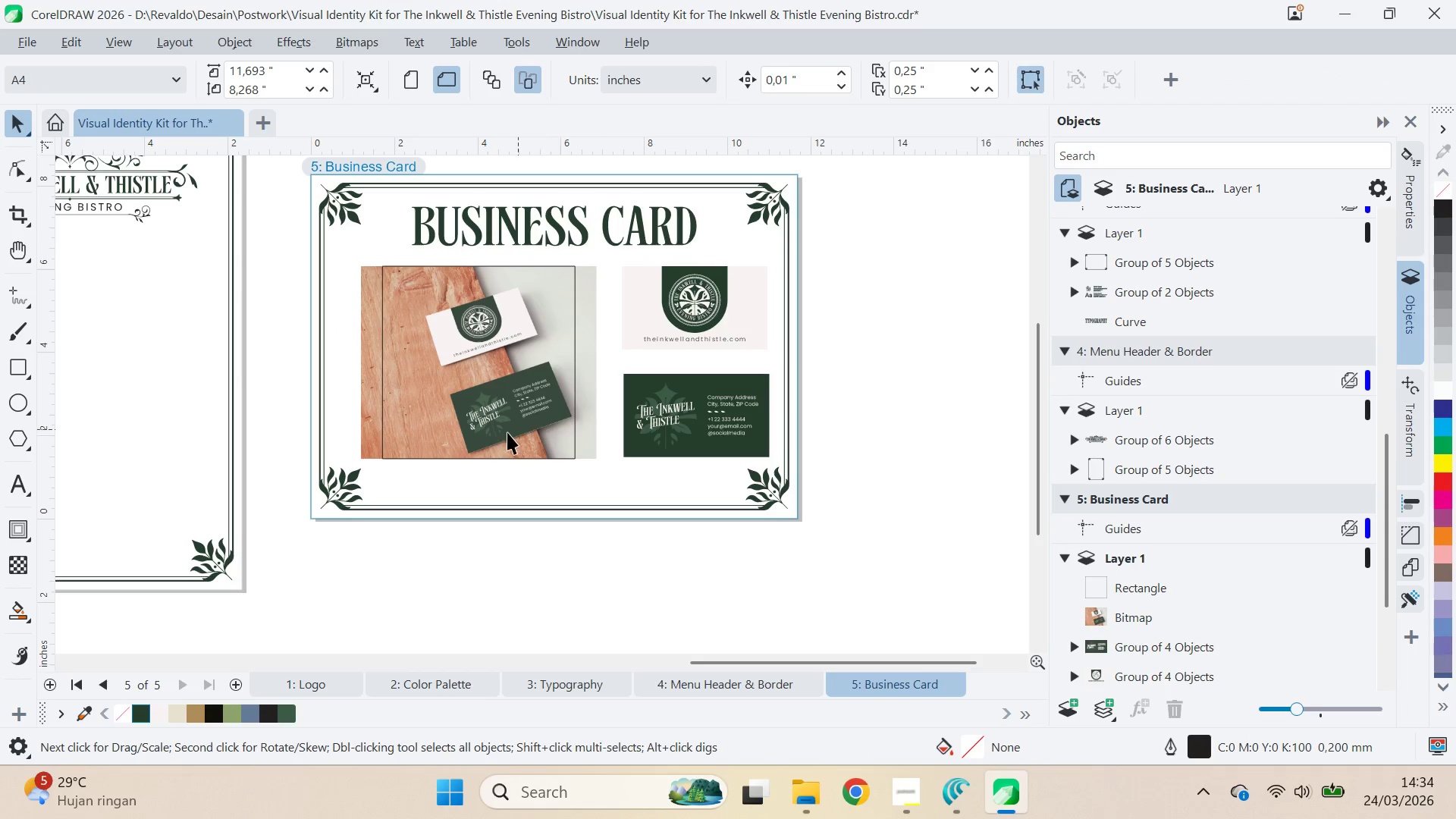 
left_click_drag(start_coordinate=[492, 431], to_coordinate=[511, 431])
 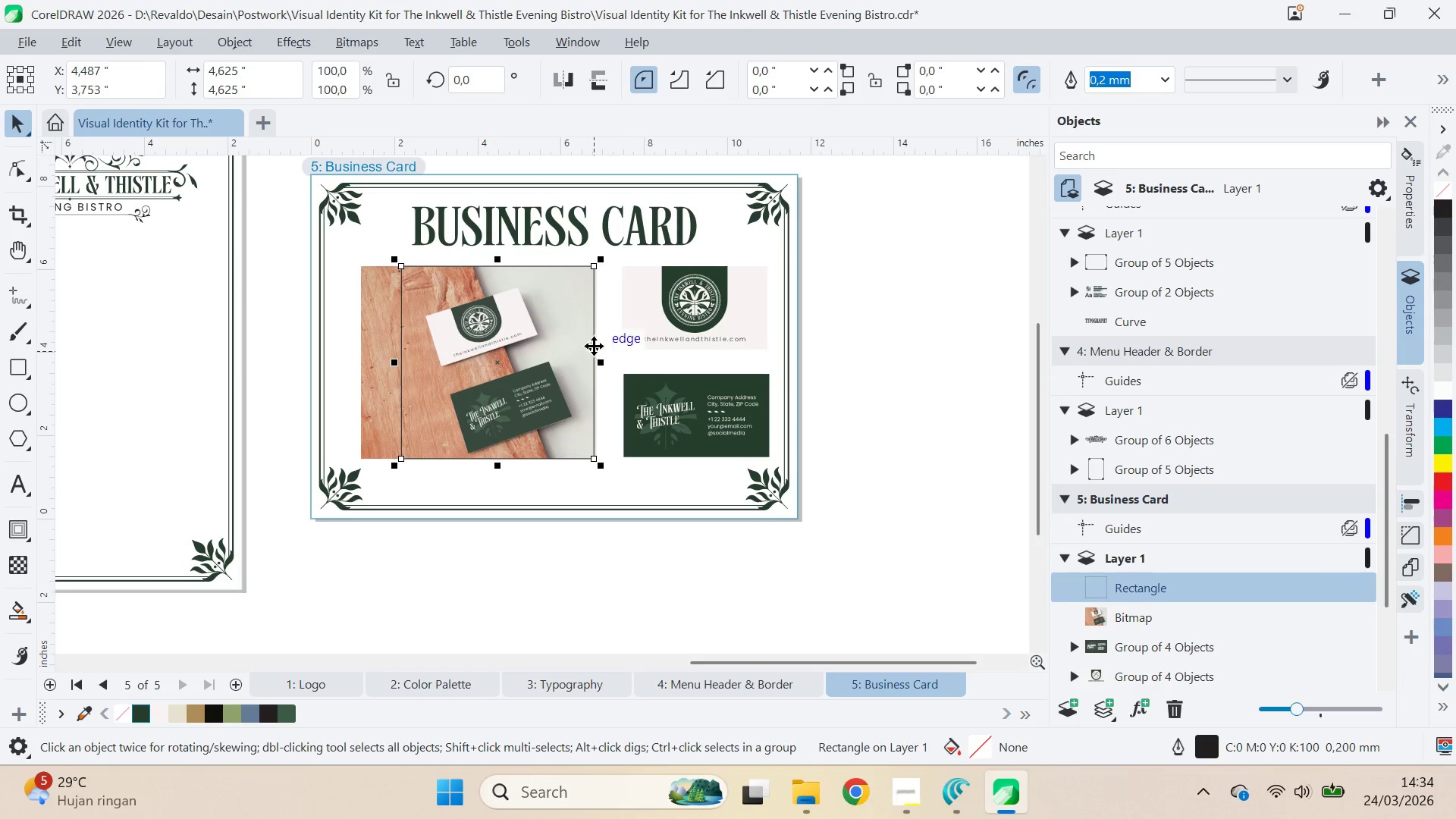 
hold_key(key=ShiftLeft, duration=1.33)
 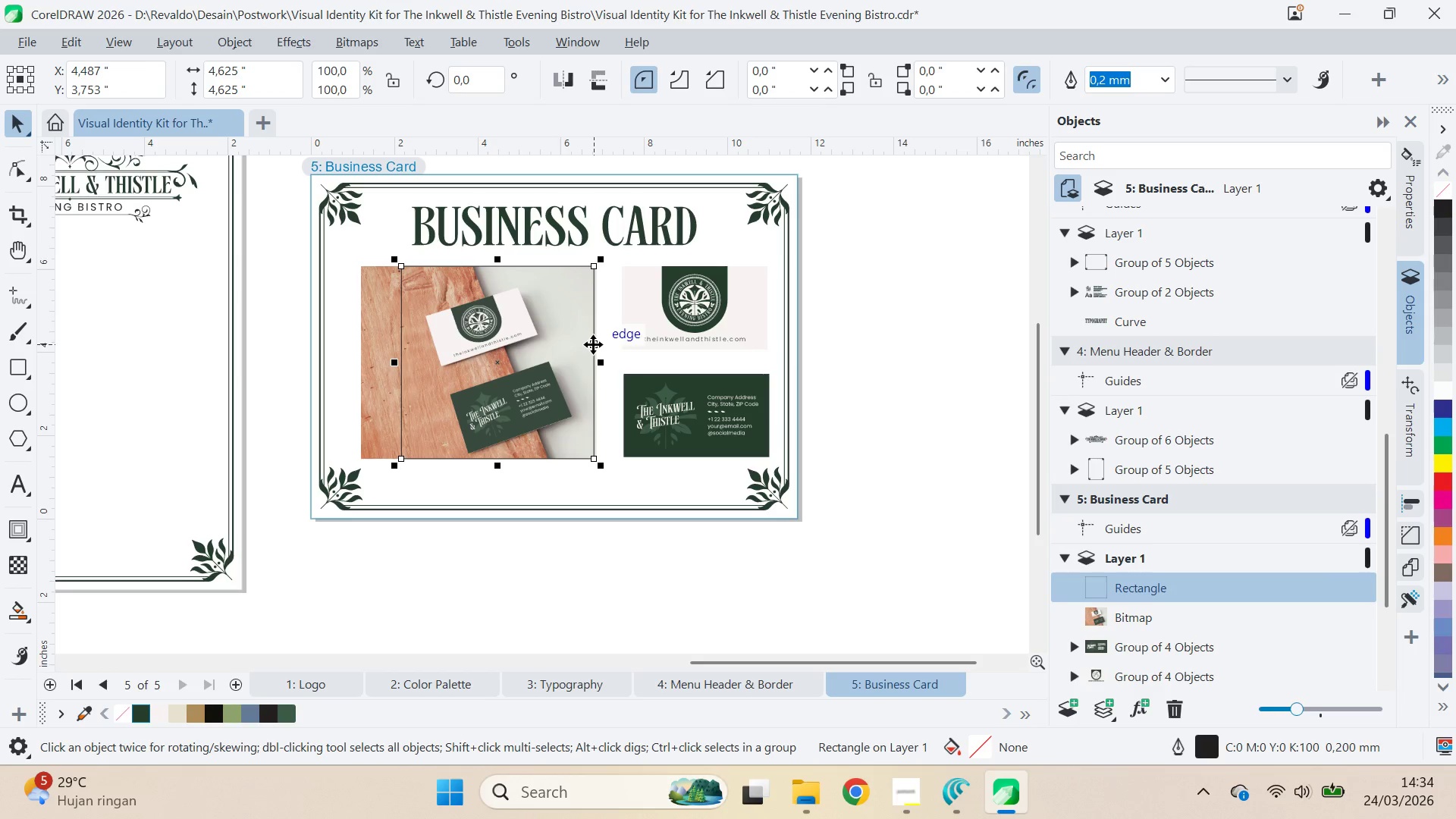 
left_click_drag(start_coordinate=[593, 344], to_coordinate=[597, 343])
 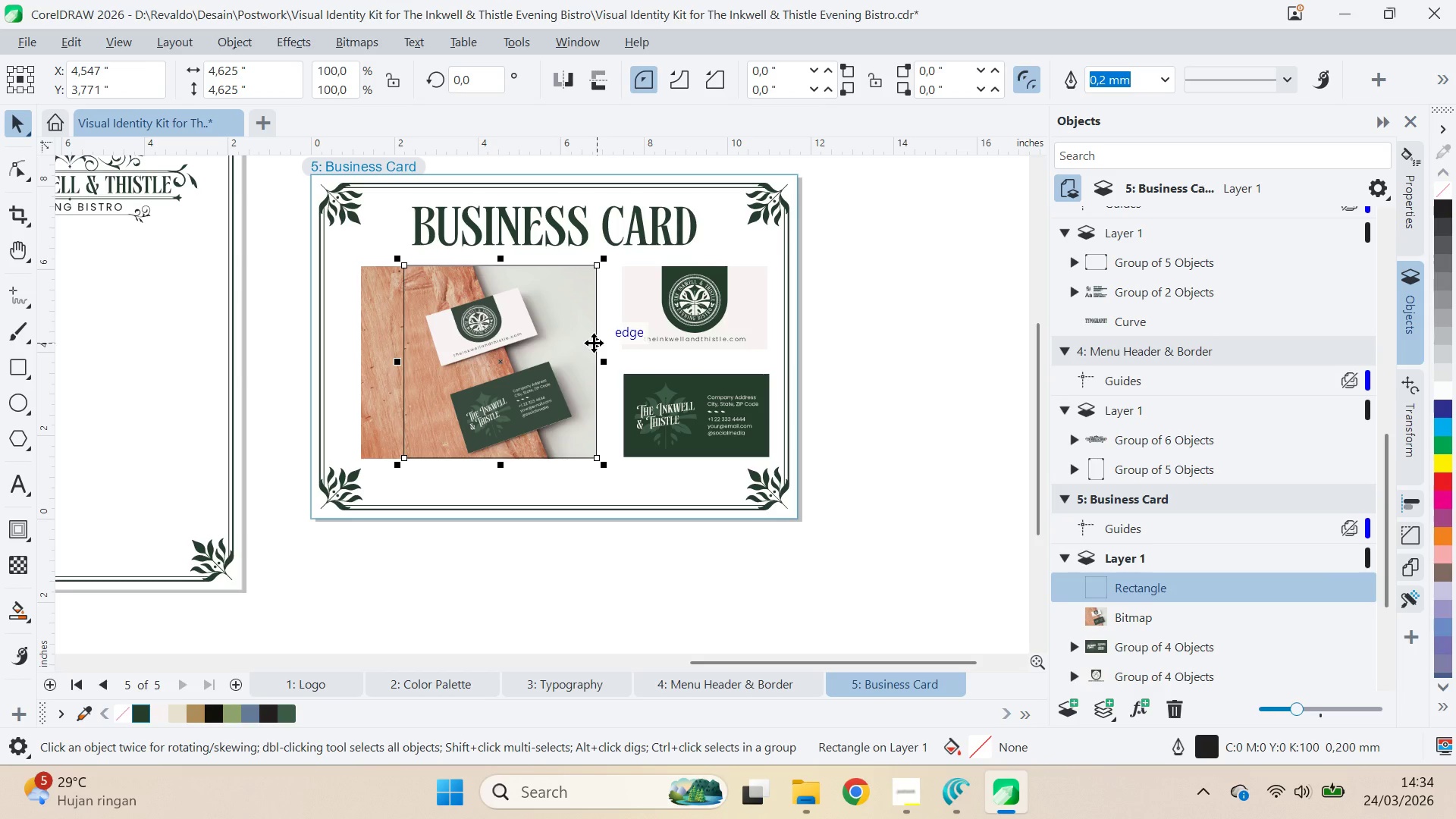 
key(Control+Z)
 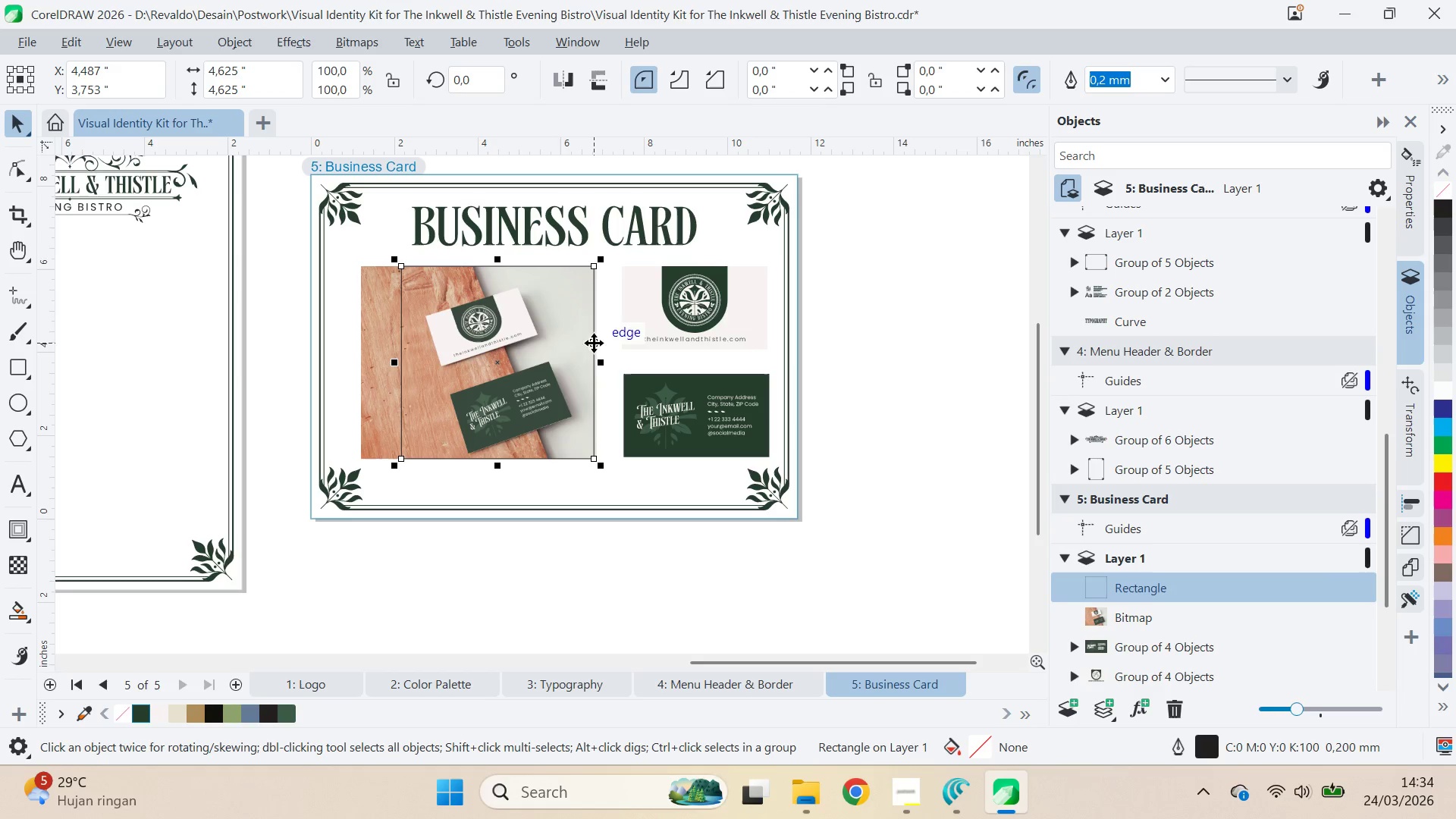 
hold_key(key=ShiftLeft, duration=0.91)
 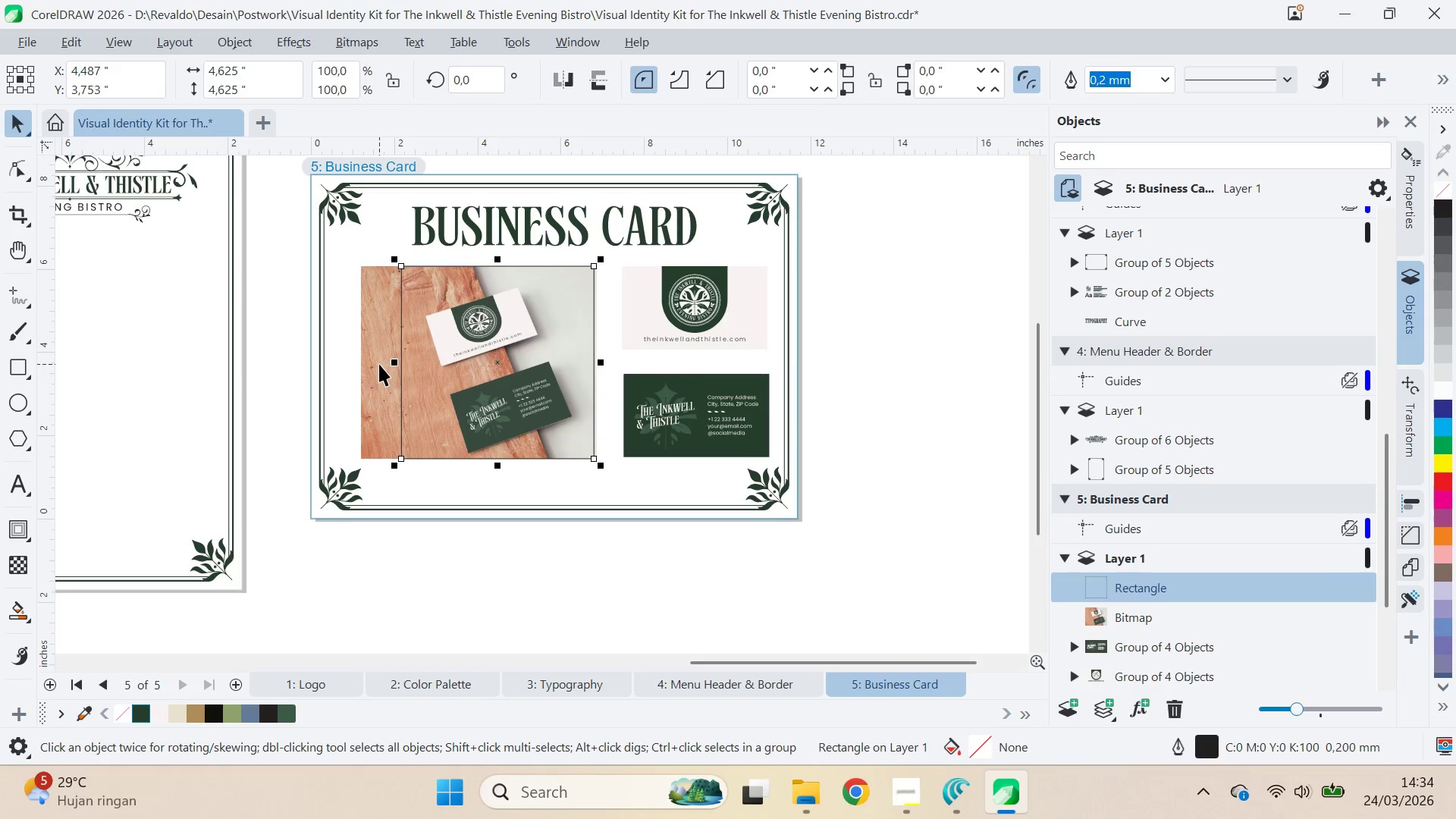 
hold_key(key=ShiftLeft, duration=0.31)
left_click([379, 364])
 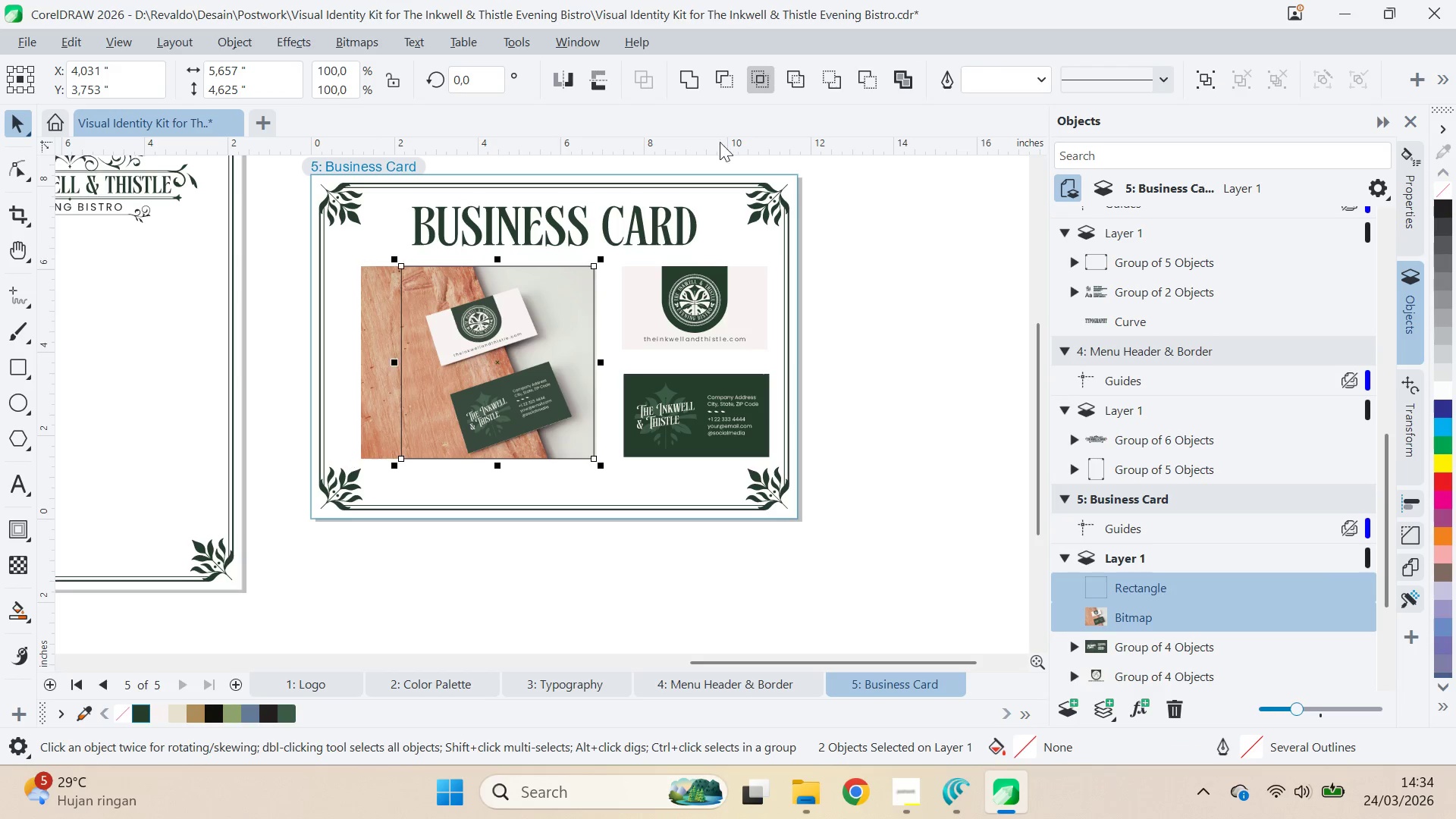 
left_click([372, 358])
 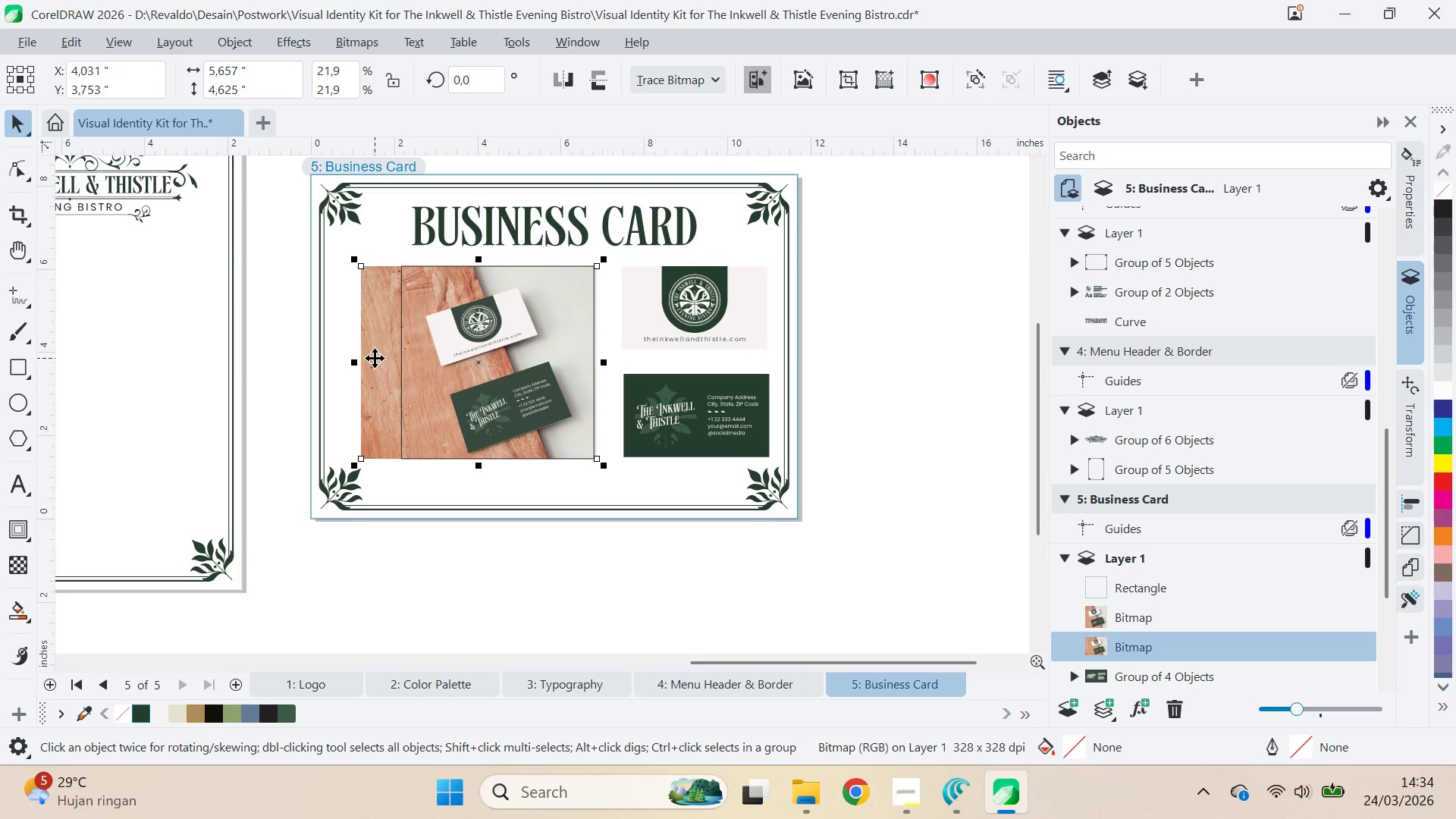 
key(Delete)
 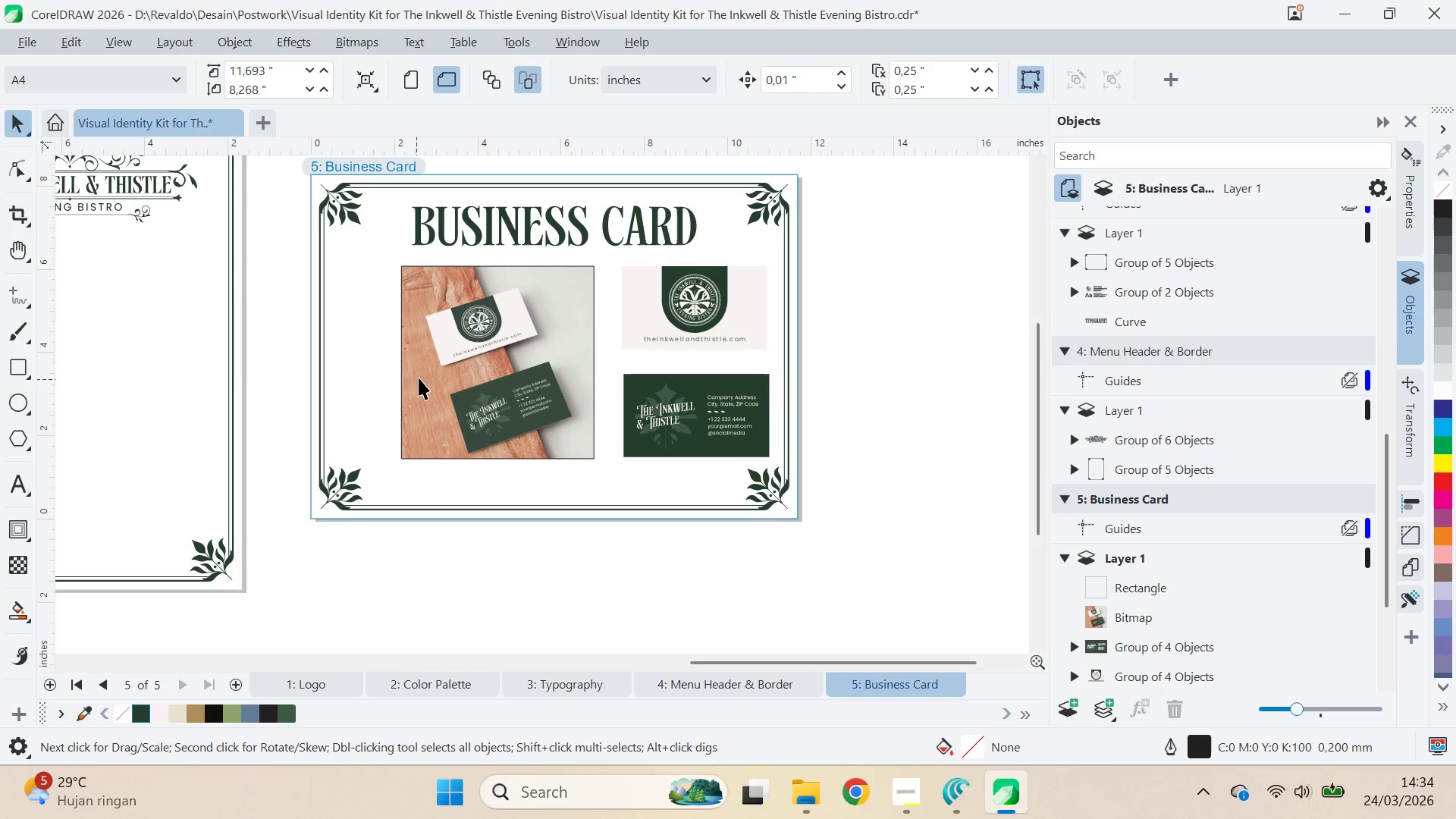 
left_click([422, 377])
 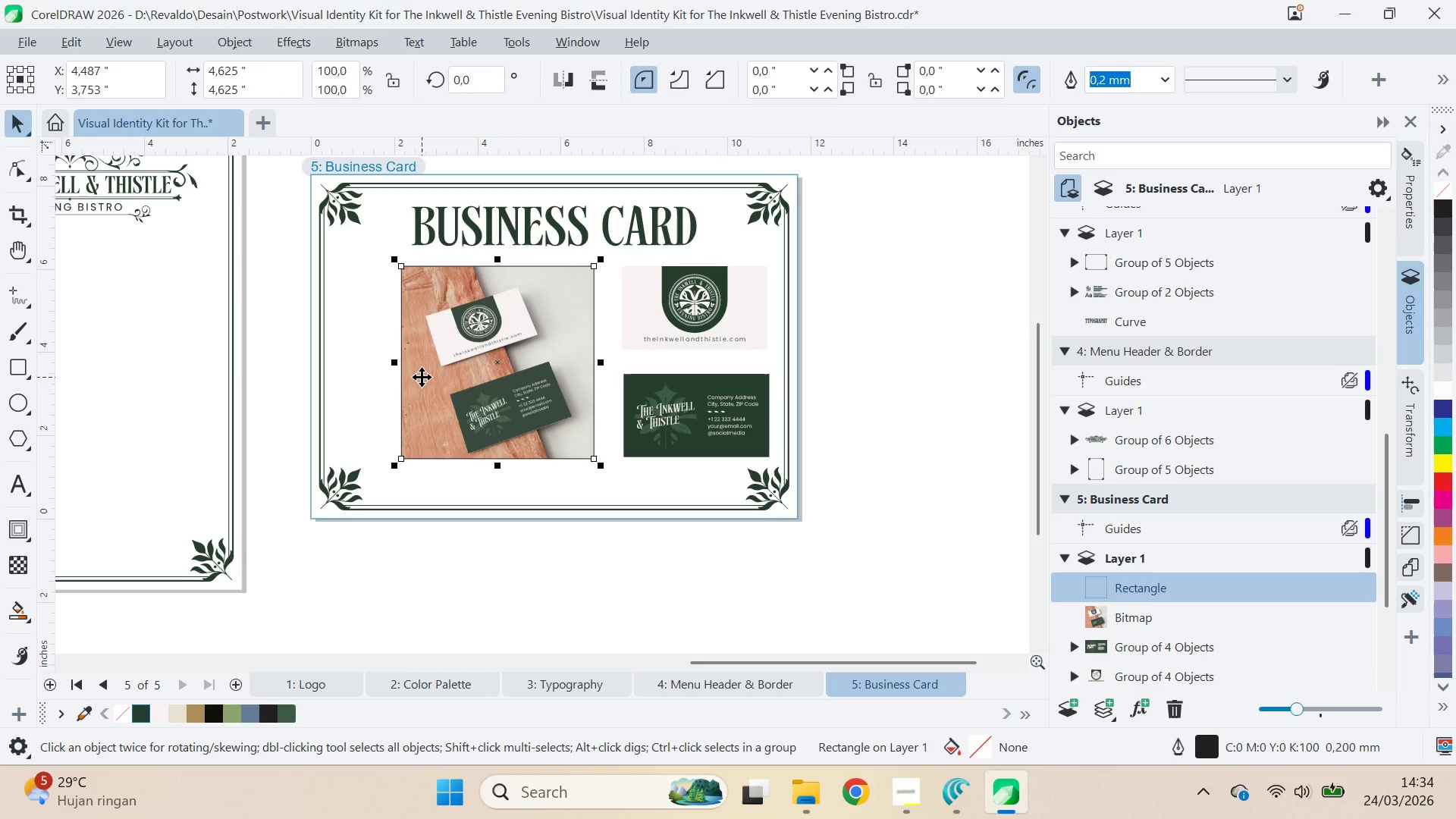 
key(Delete)
 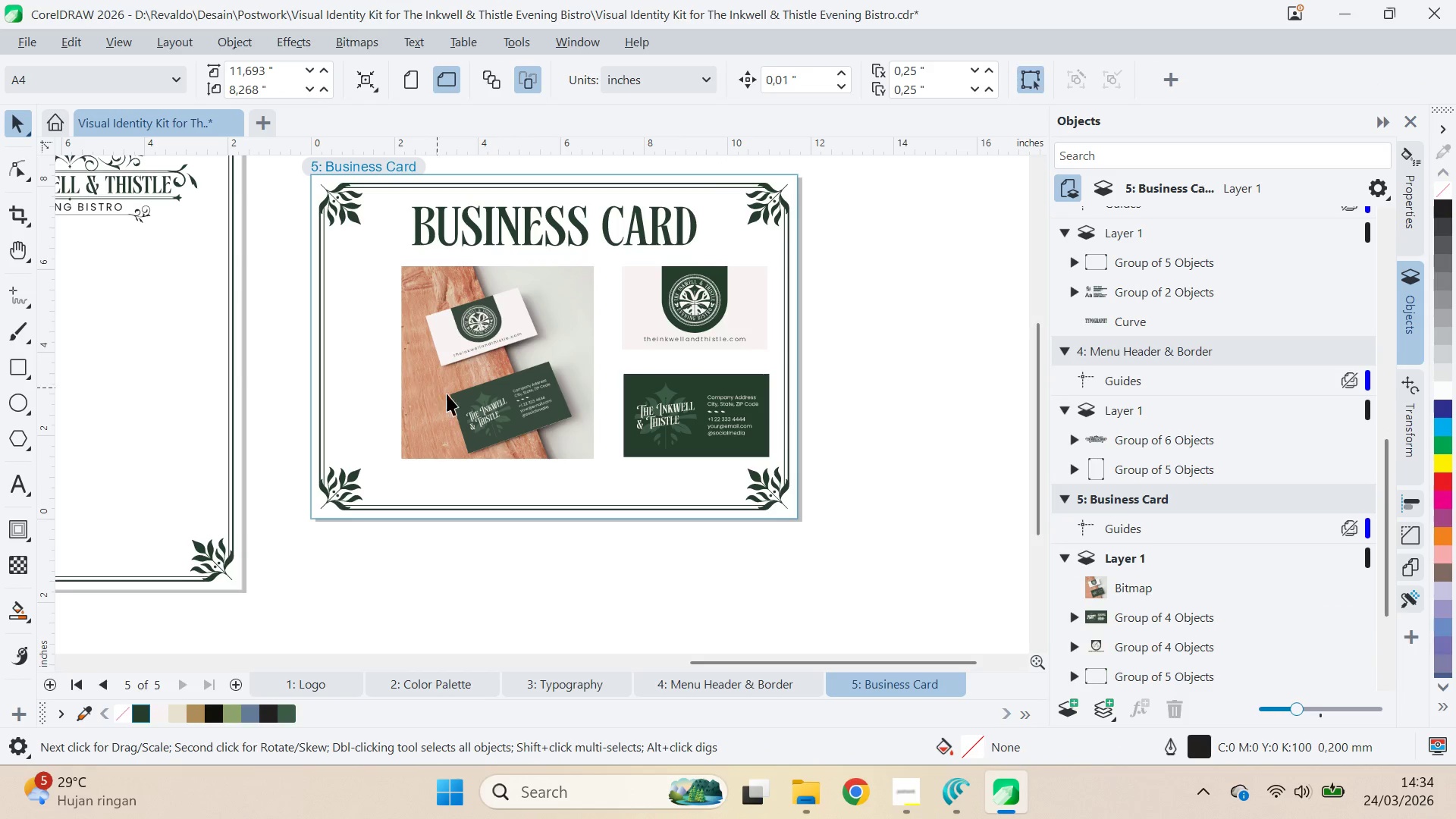 
key(Shift+ShiftLeft)
 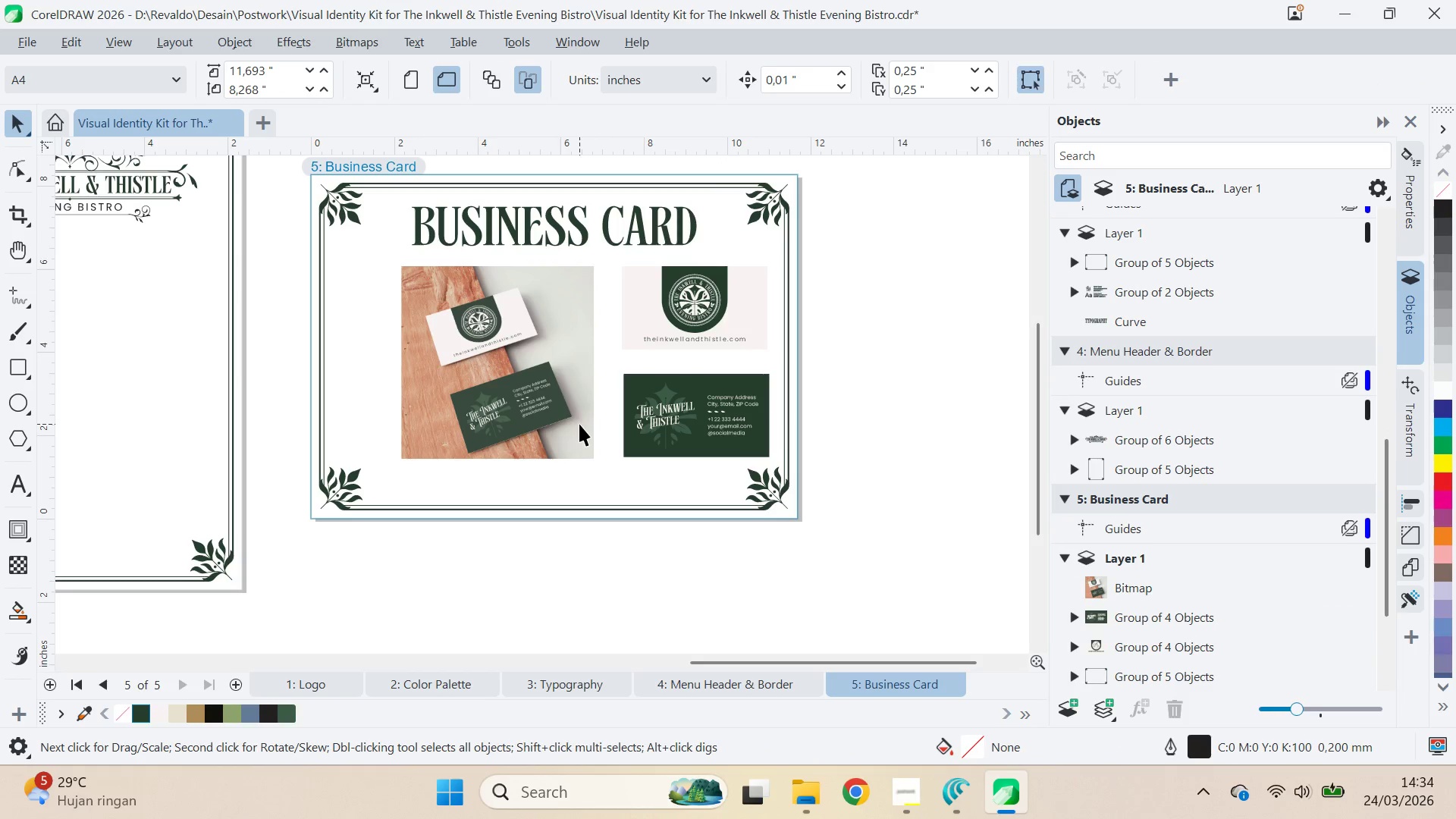 
left_click([579, 424])
 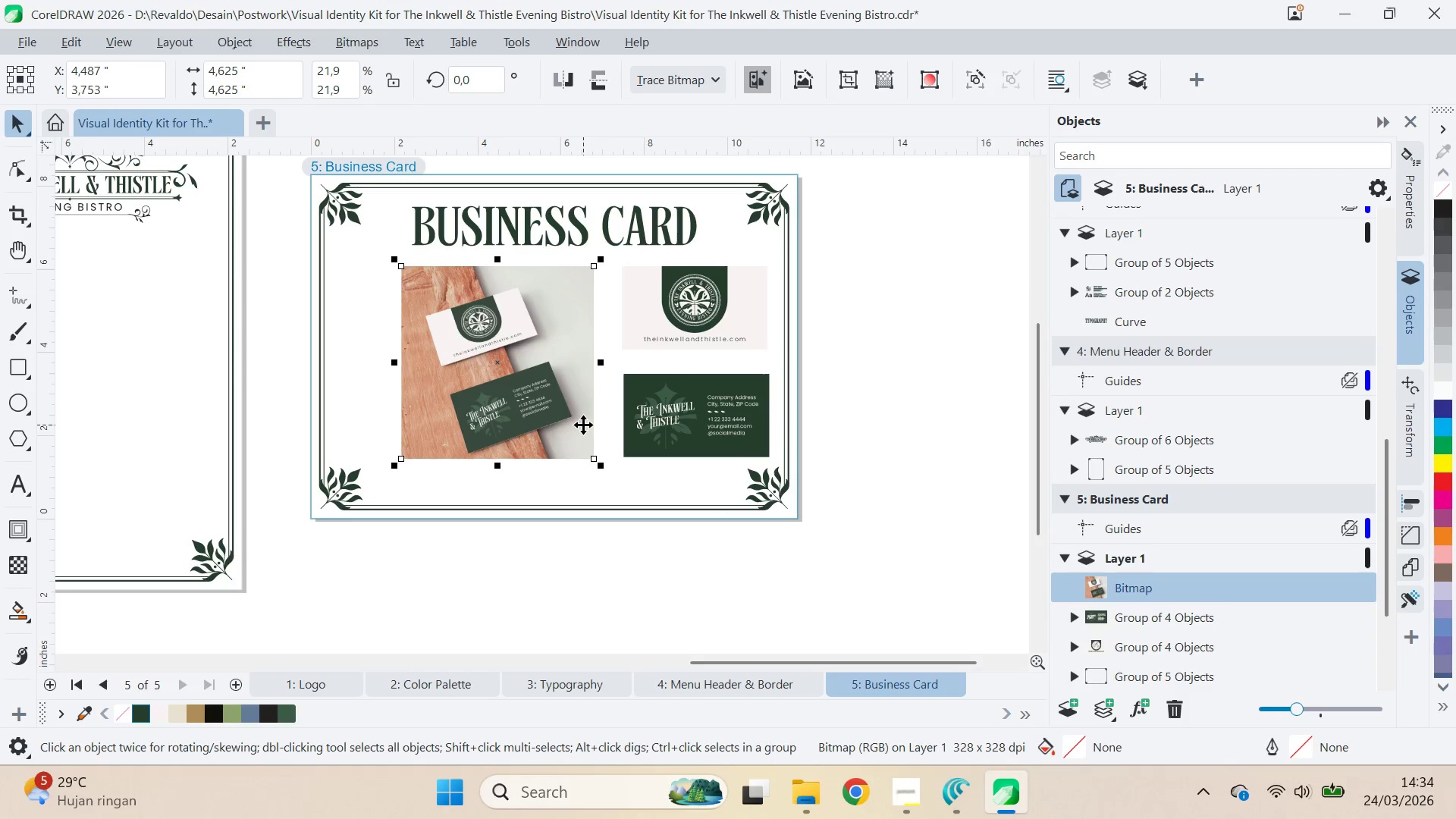 
left_click_drag(start_coordinate=[582, 425], to_coordinate=[588, 425])
 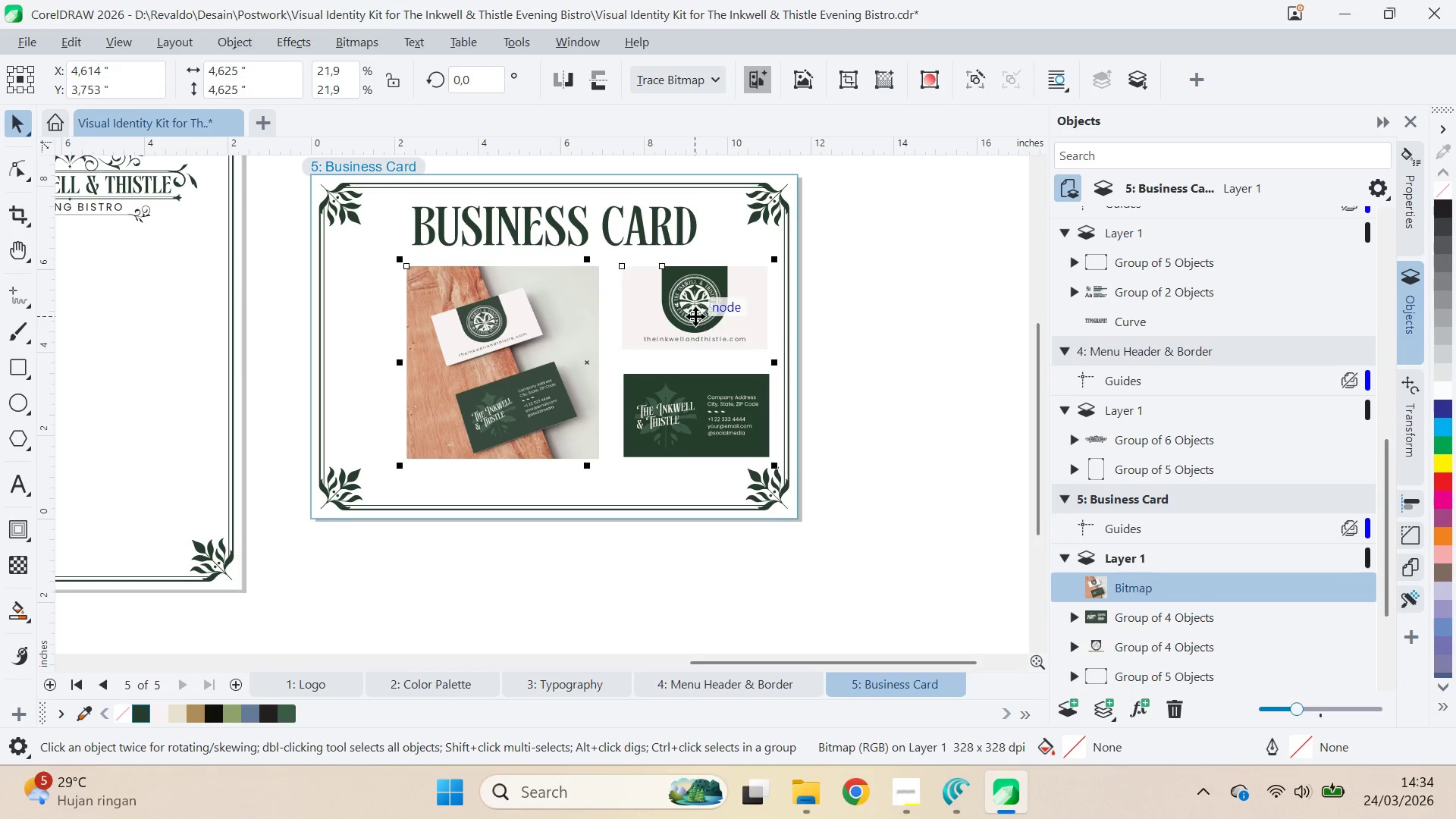 
hold_key(key=ShiftLeft, duration=1.5)
 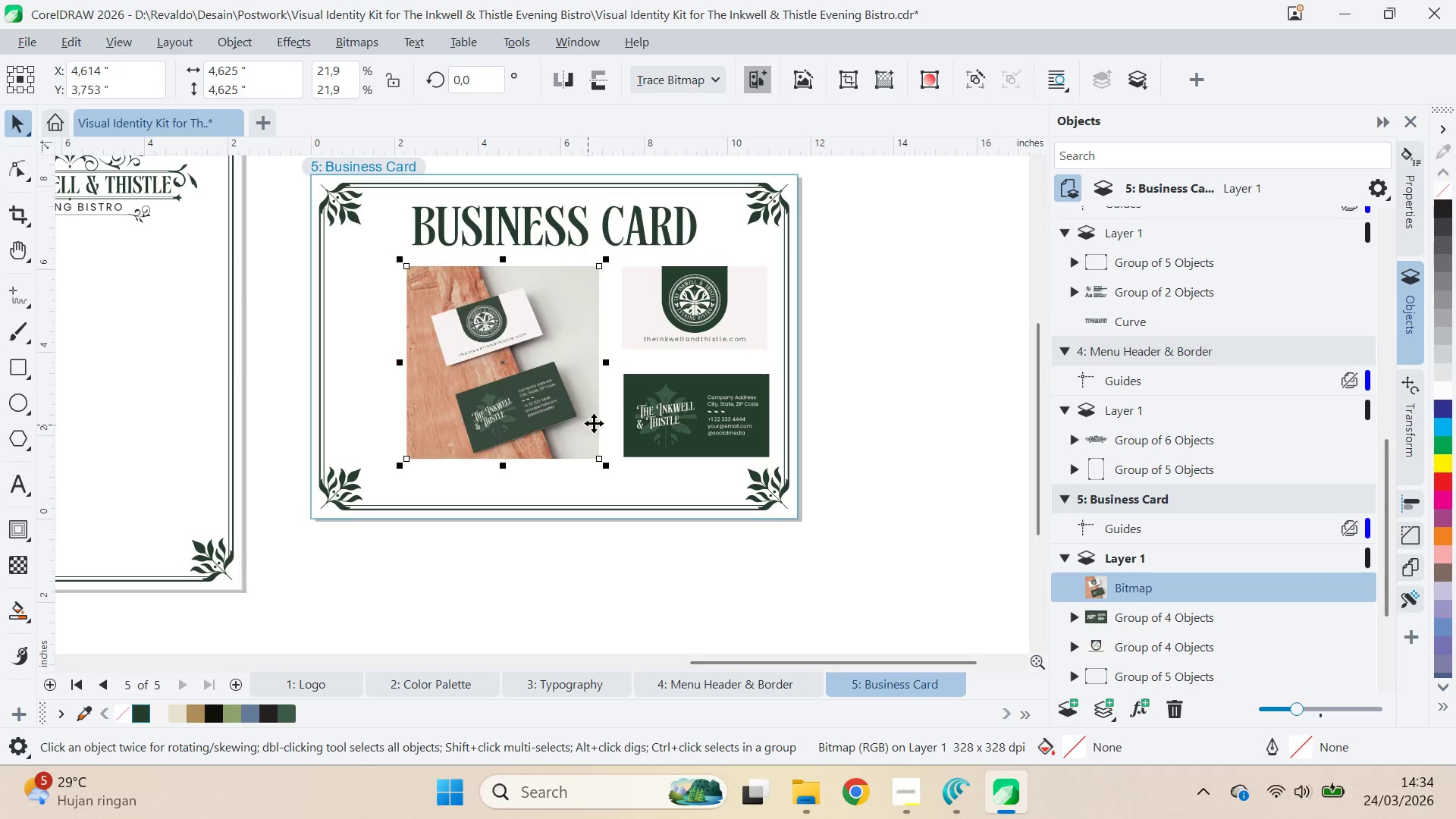 
hold_key(key=ShiftLeft, duration=0.45)
 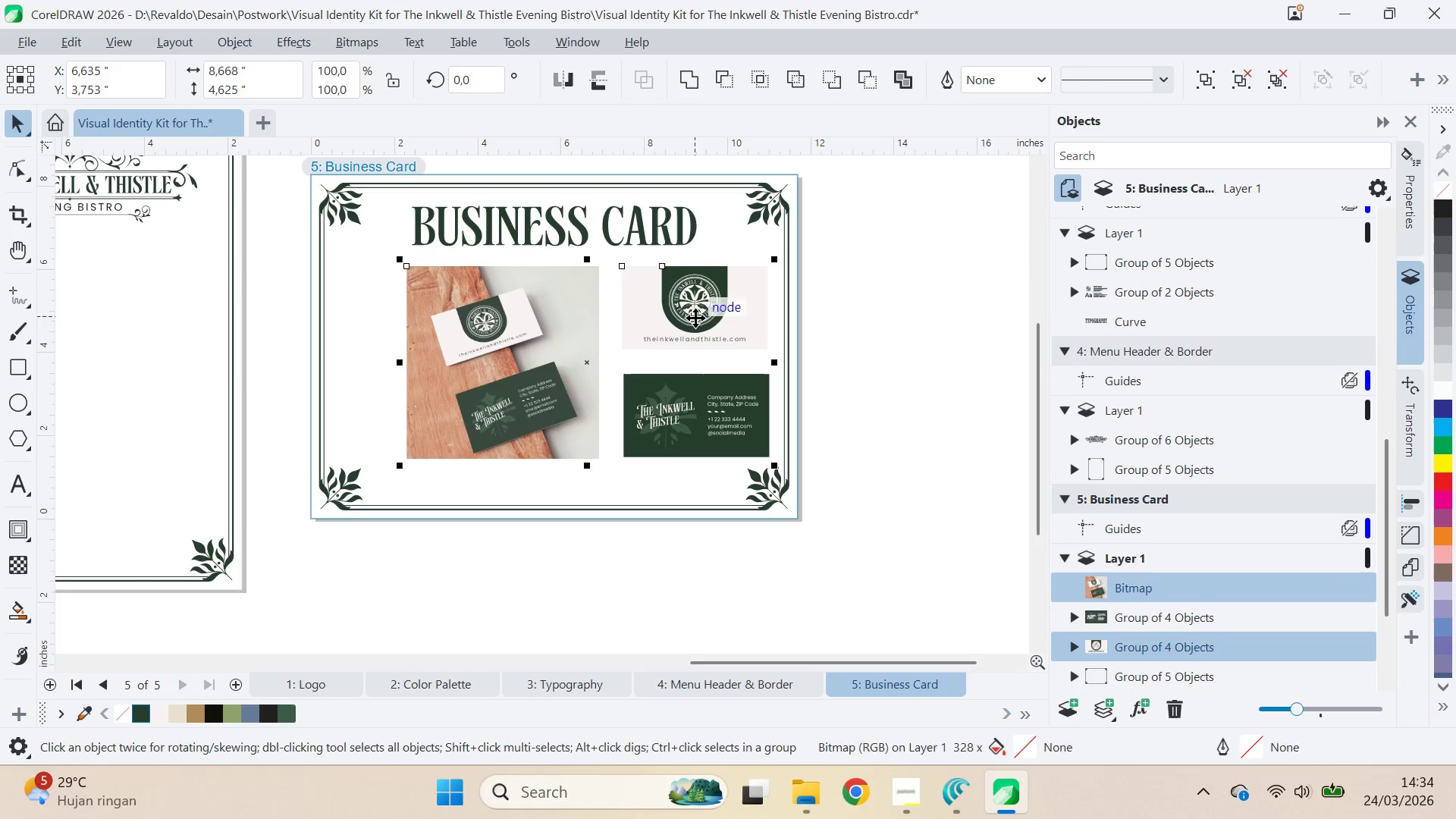 
hold_key(key=ShiftLeft, duration=1.22)
double_click([691, 375])
 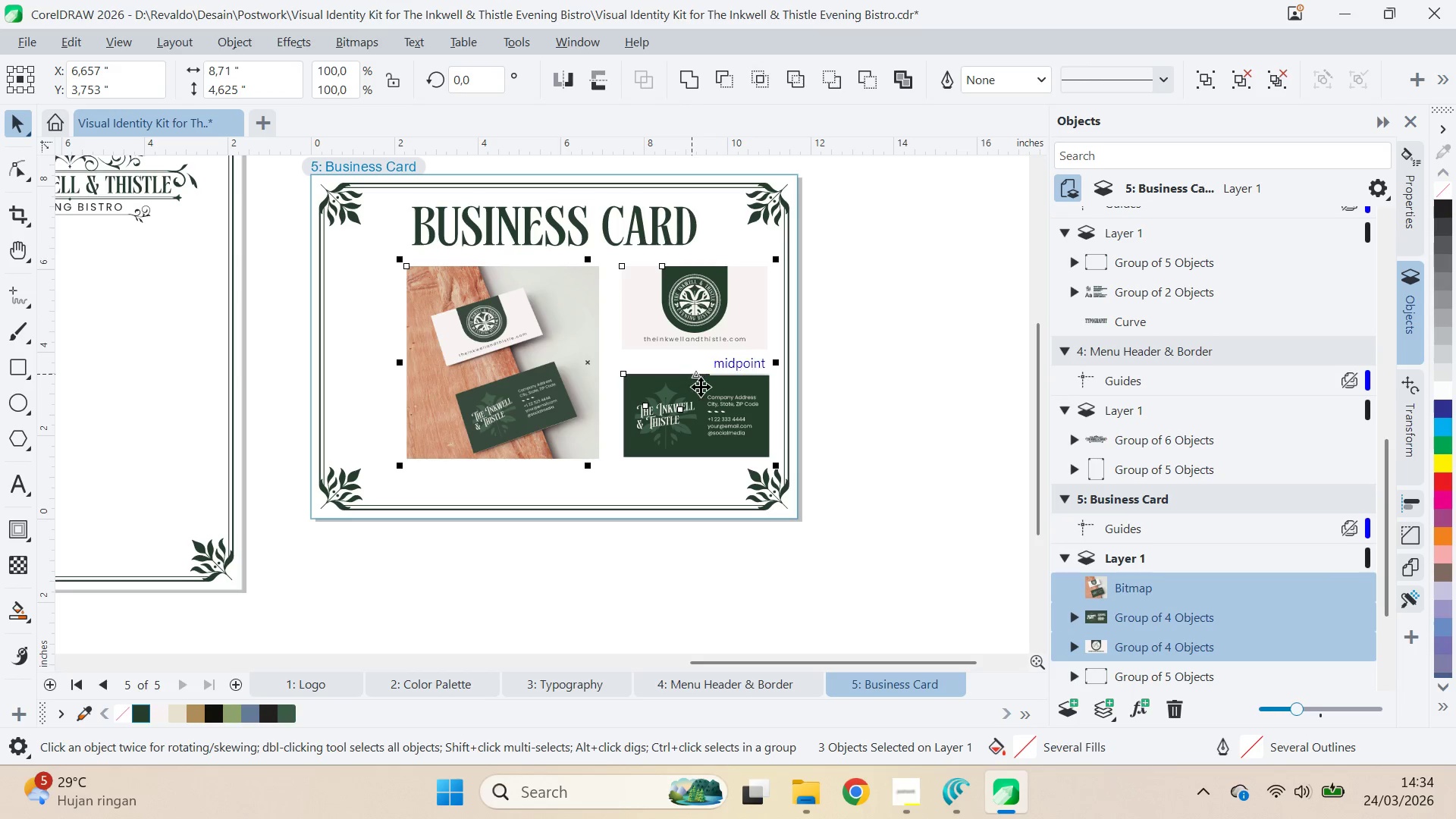 
key(Control+G)
 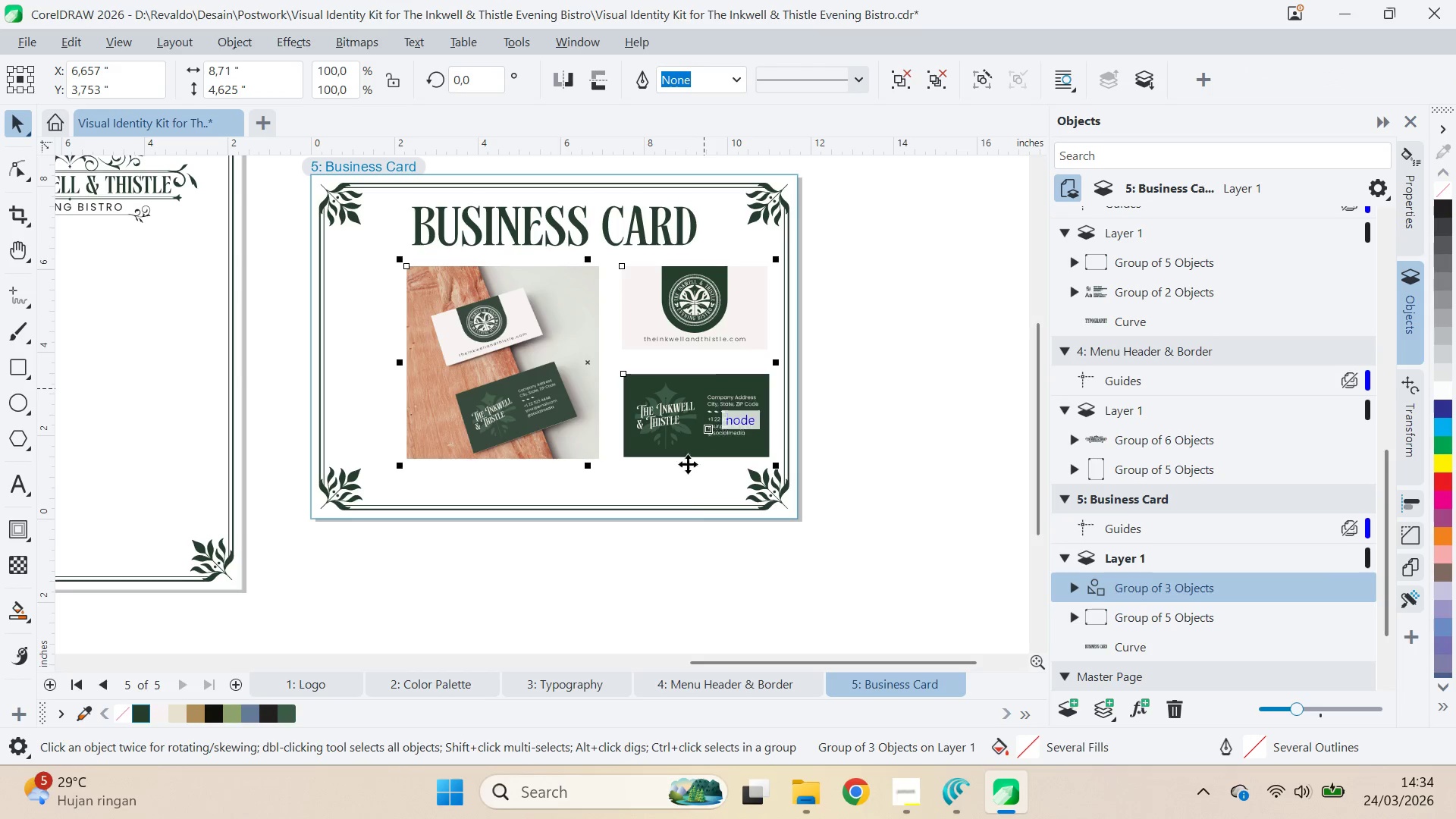 
hold_key(key=ShiftLeft, duration=0.7)
 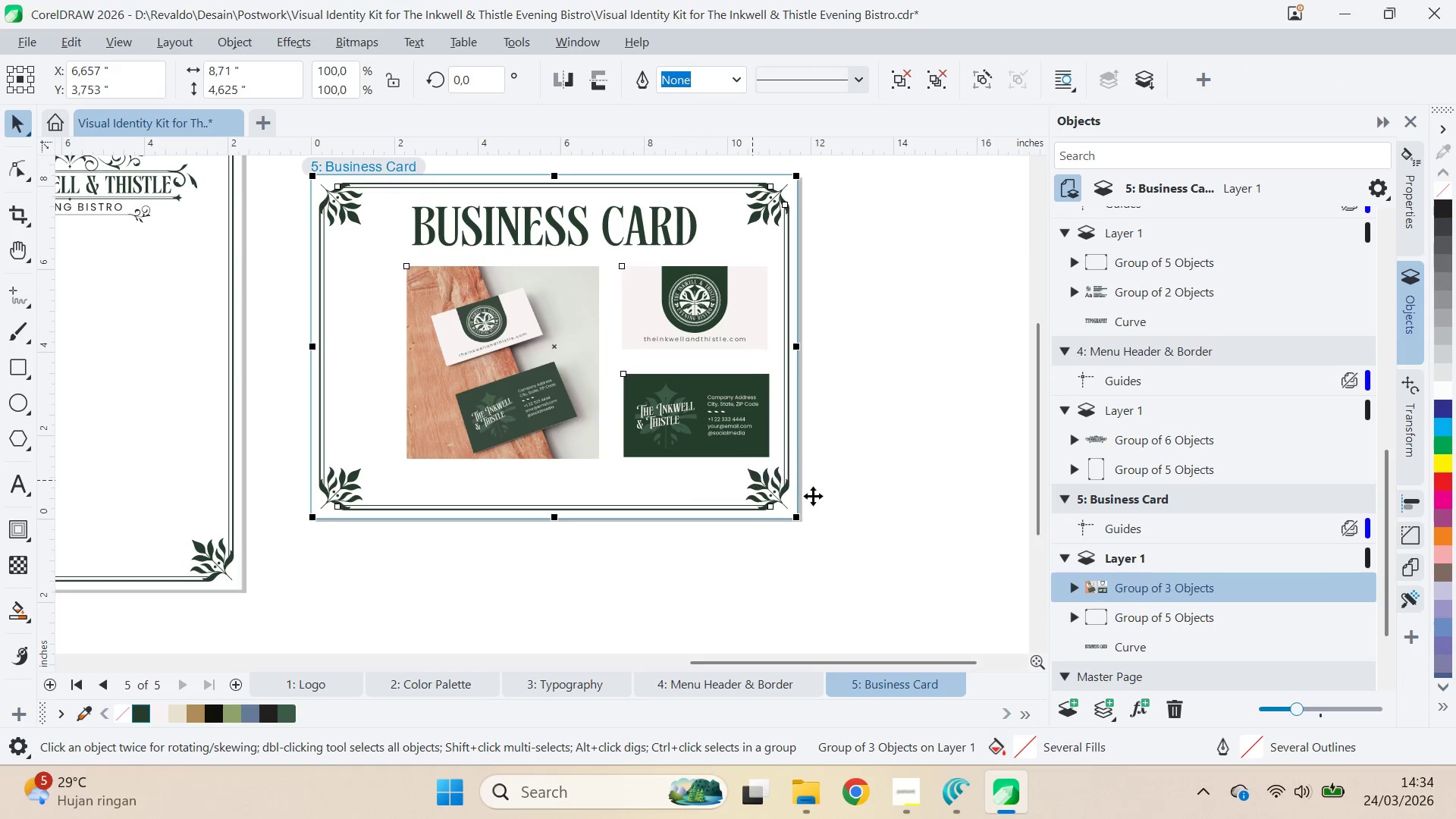 
type(ce)
 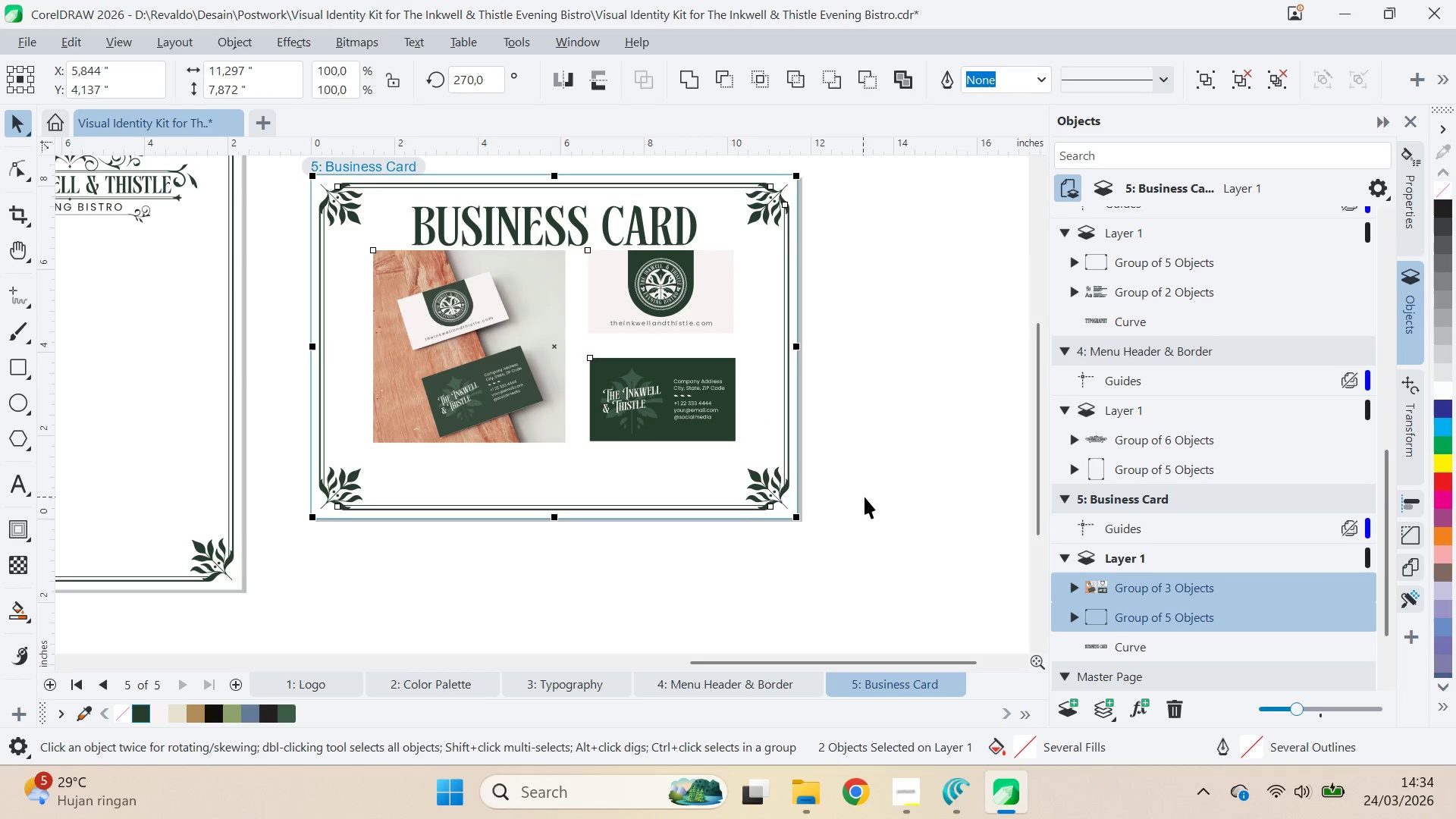 
left_click([864, 497])
 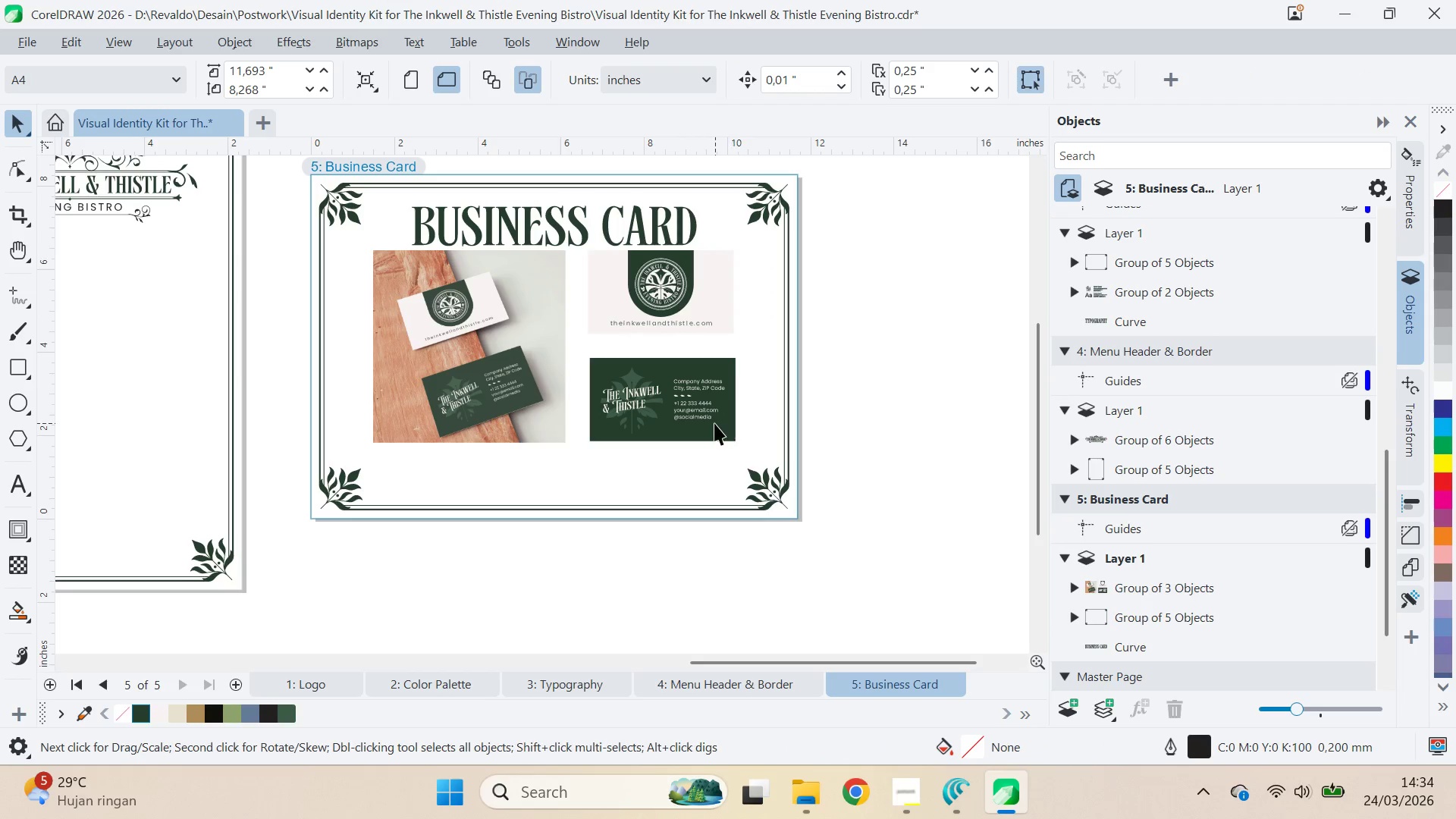 
left_click_drag(start_coordinate=[714, 423], to_coordinate=[711, 438])
 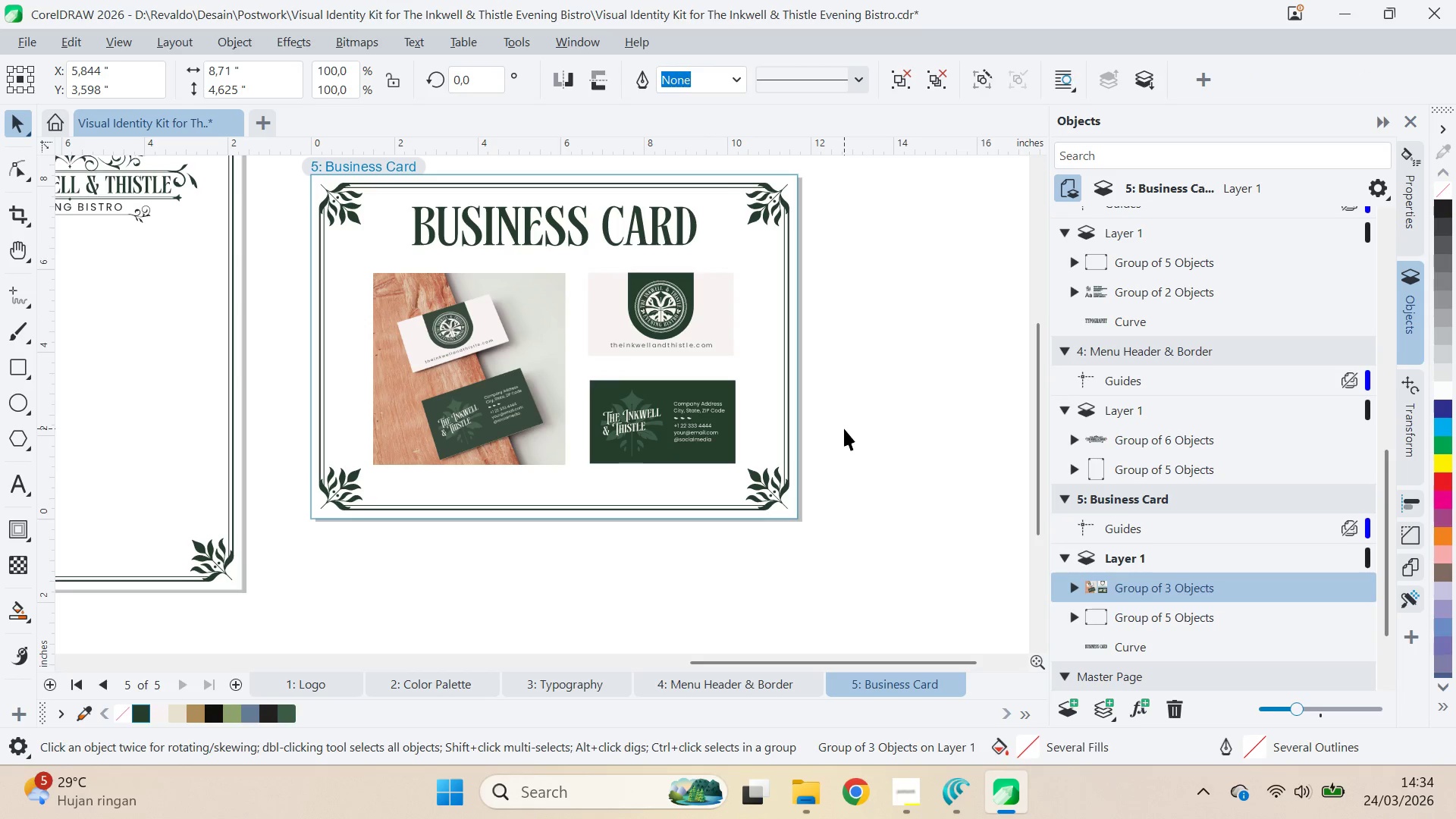 
hold_key(key=ShiftLeft, duration=1.06)
 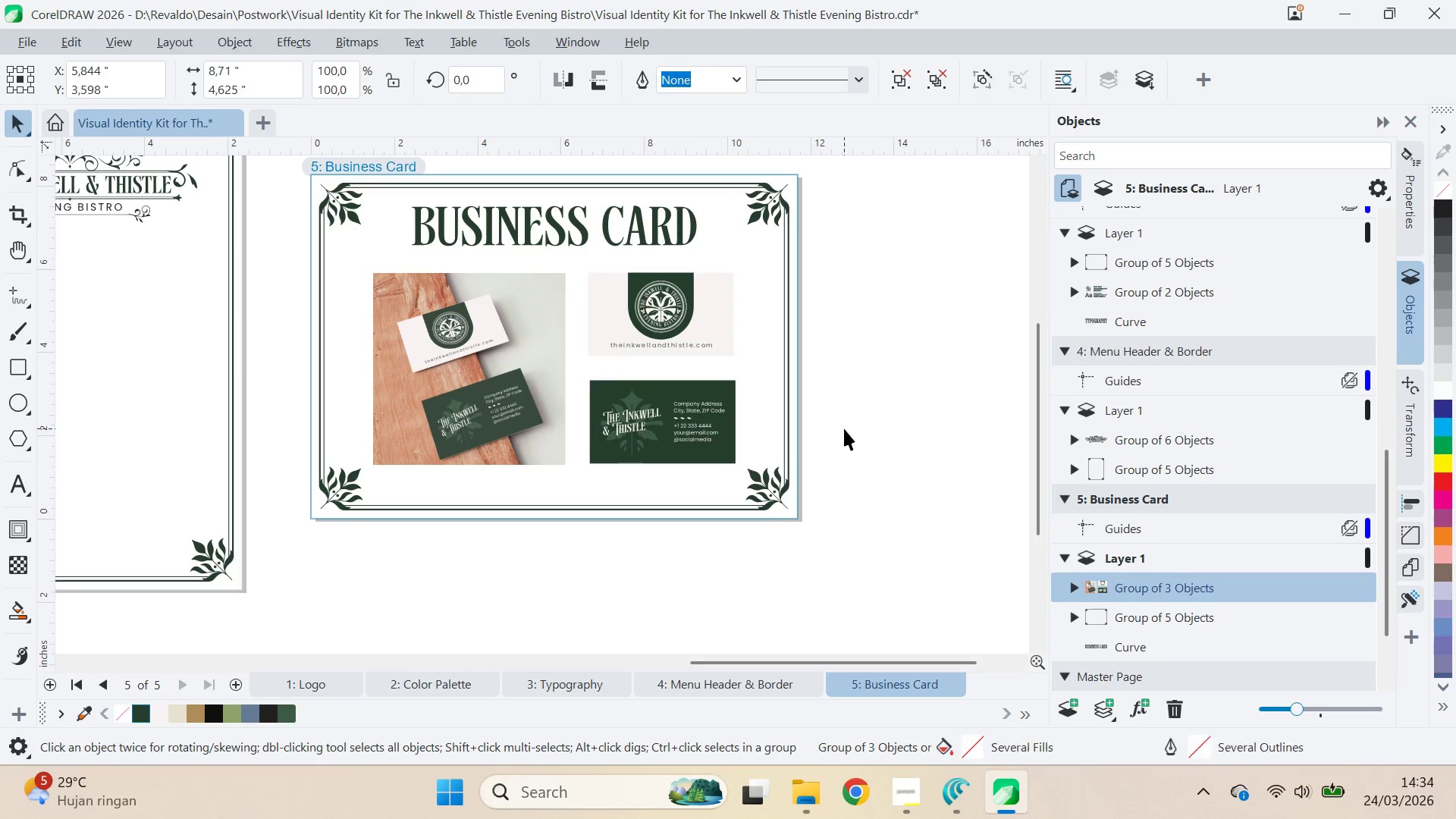 
hold_key(key=ShiftLeft, duration=25.14)
 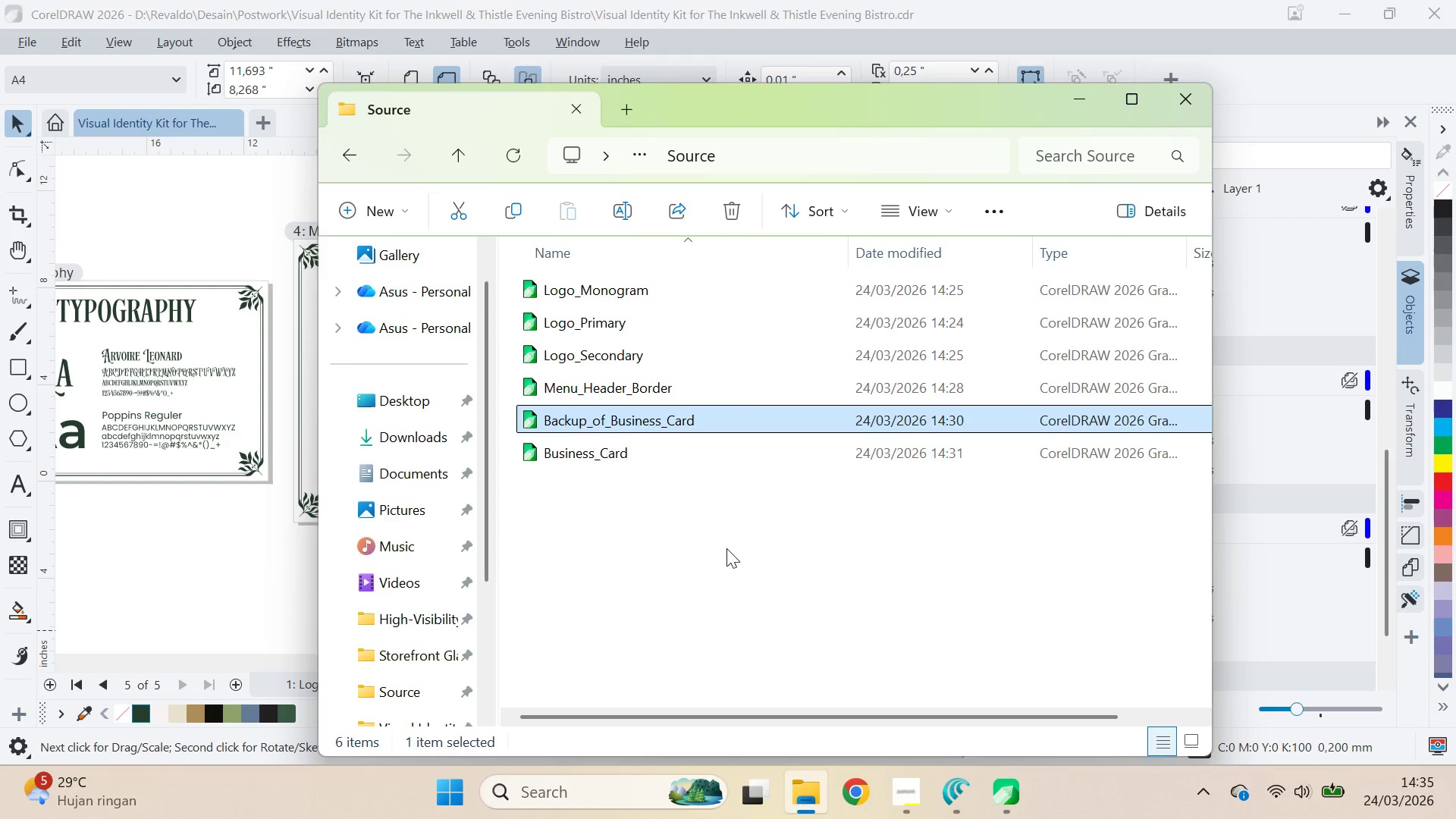 
key(Control+S)
 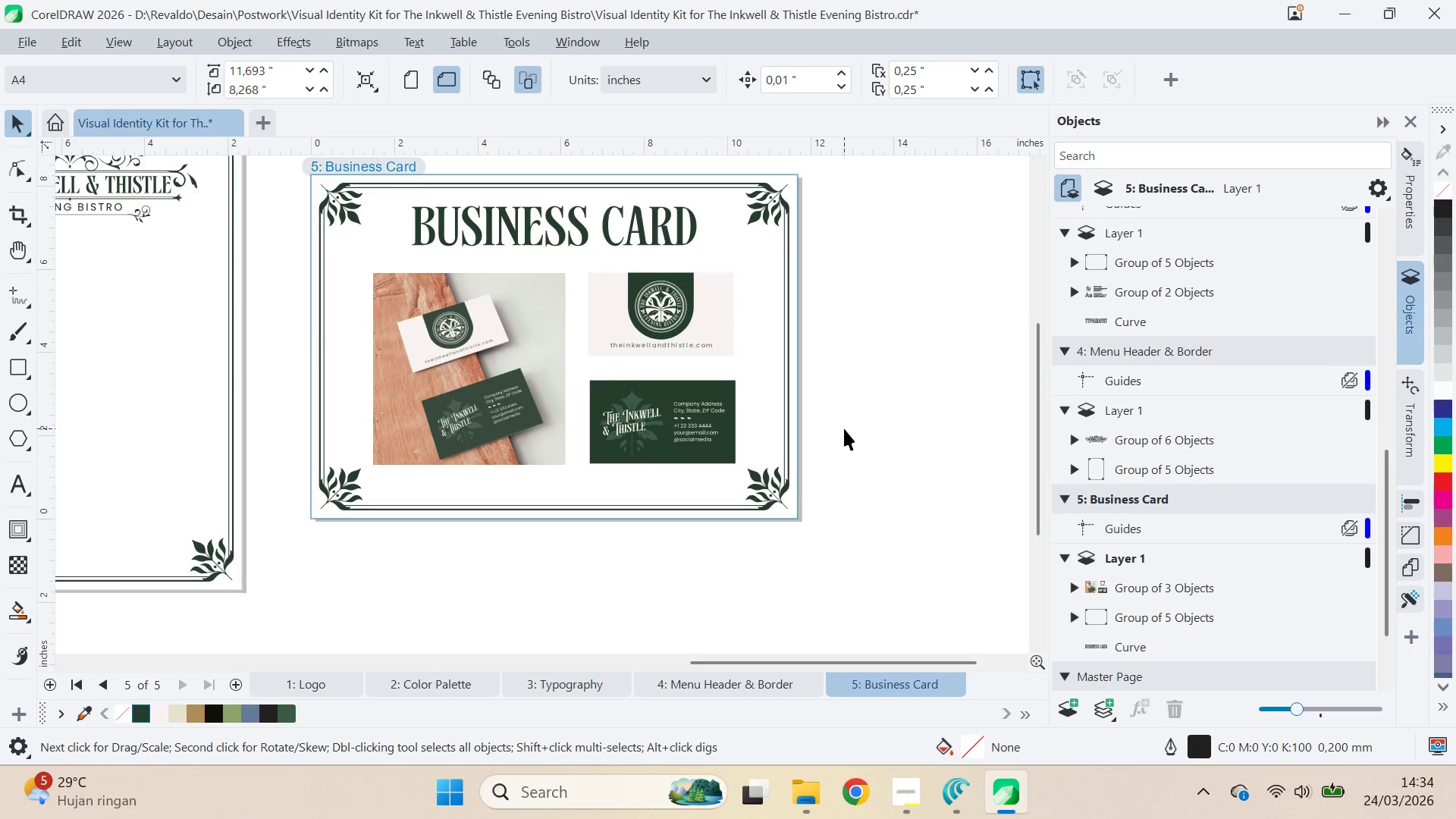 
key(Control+A)
 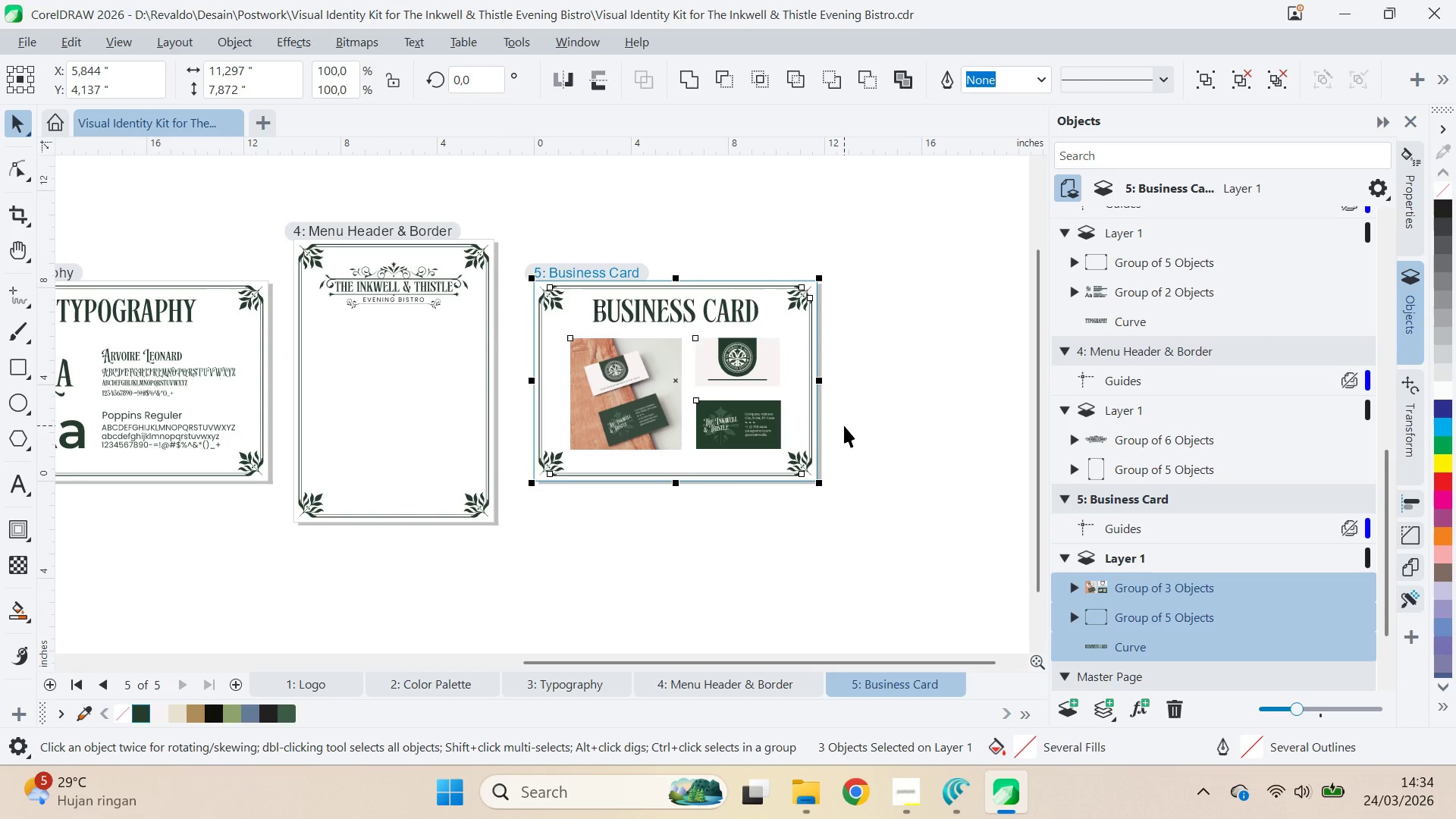 
scroll: coordinate [844, 428], scroll_direction: down, amount: 4.0
 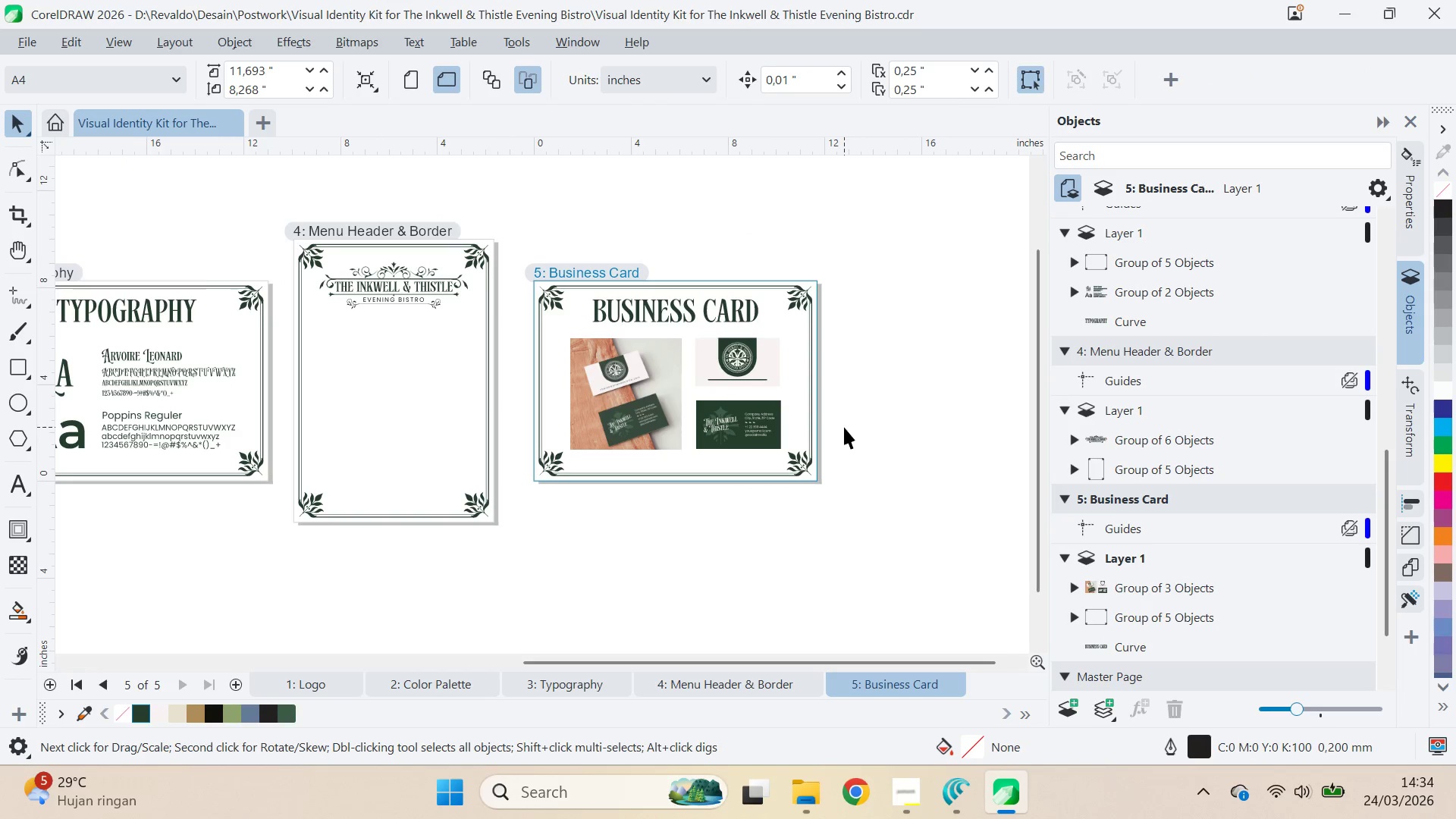 
key(Control+Q)
 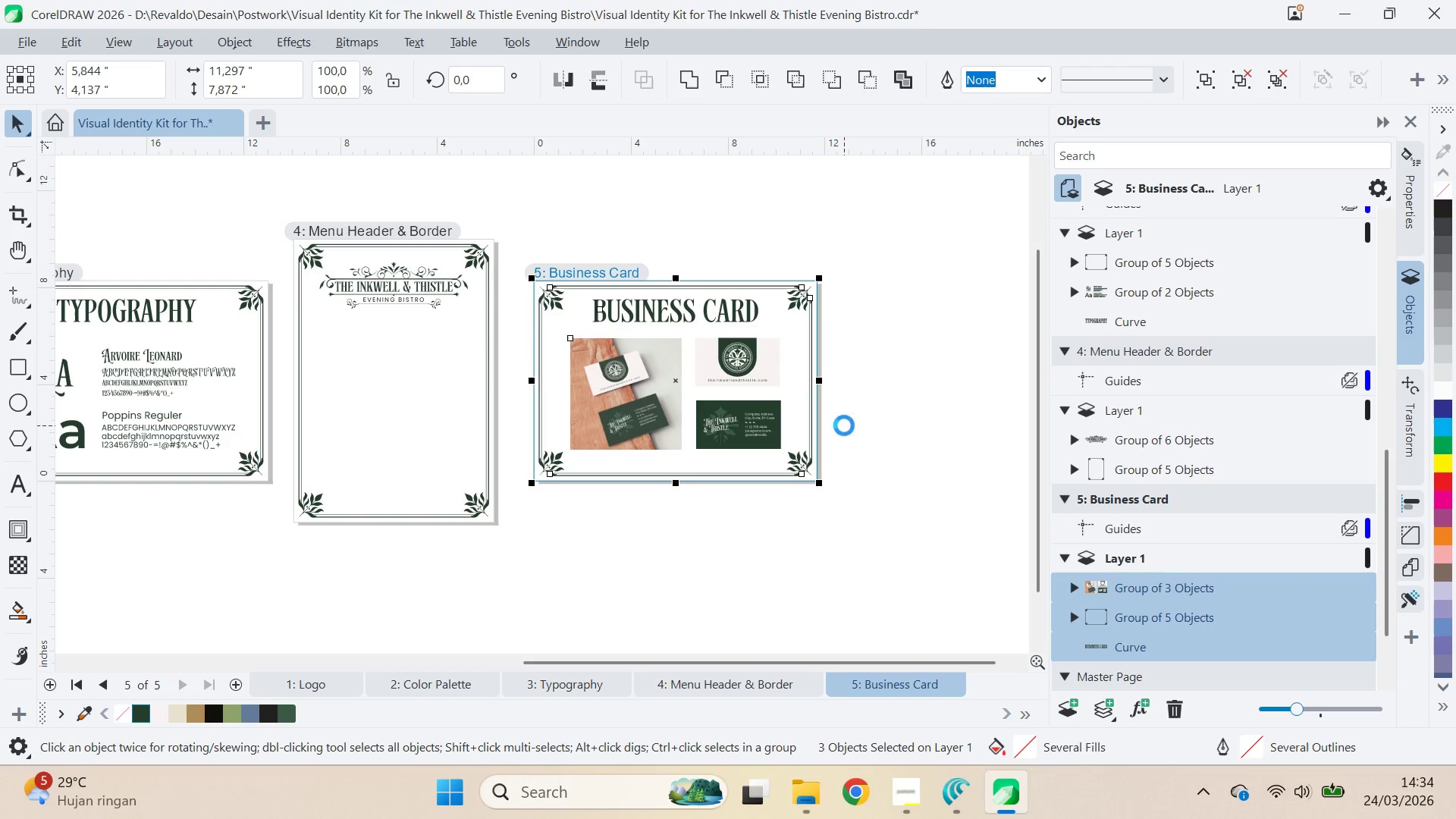 
key(Control+Q)
 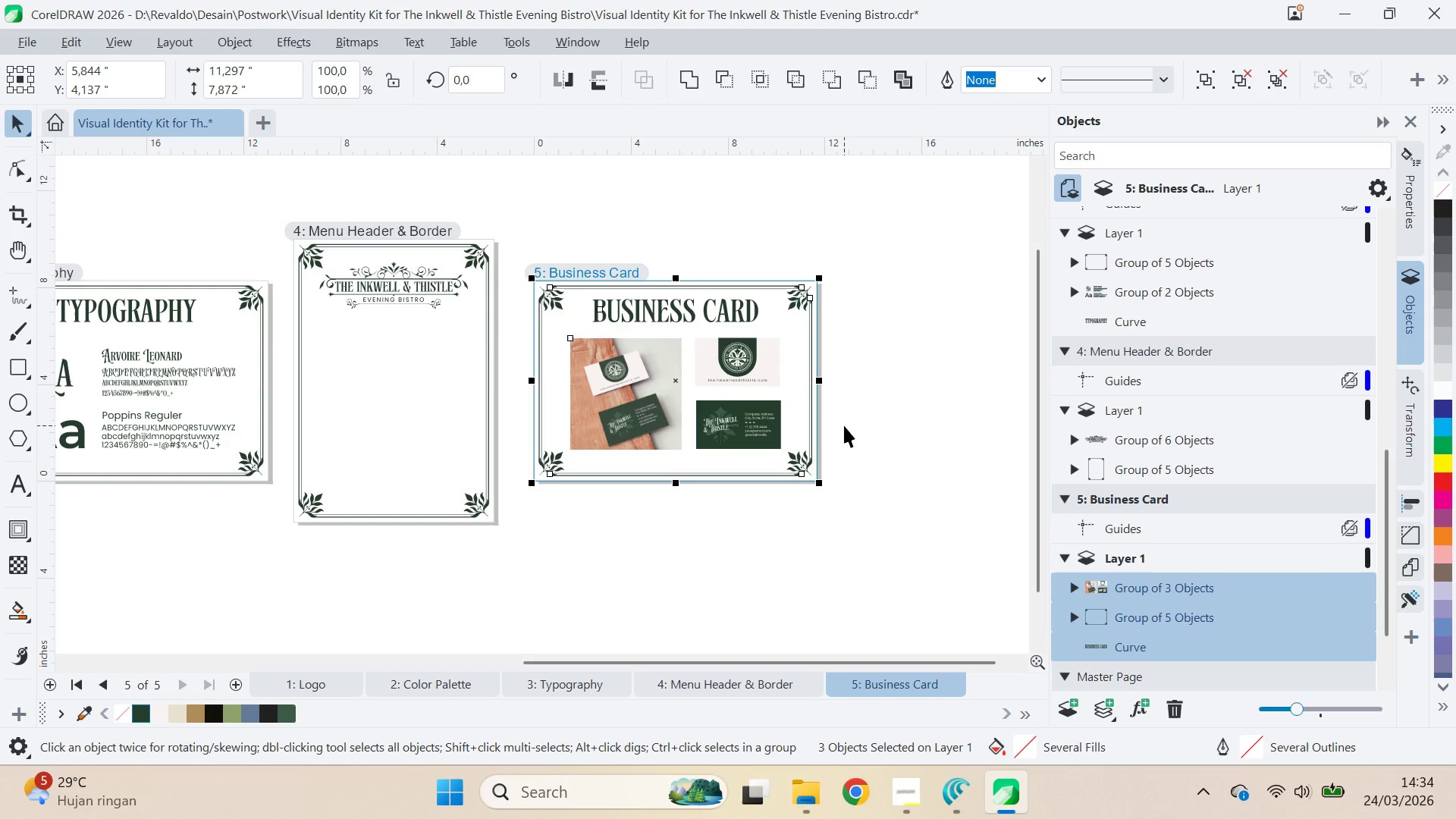 
key(Control+Q)
 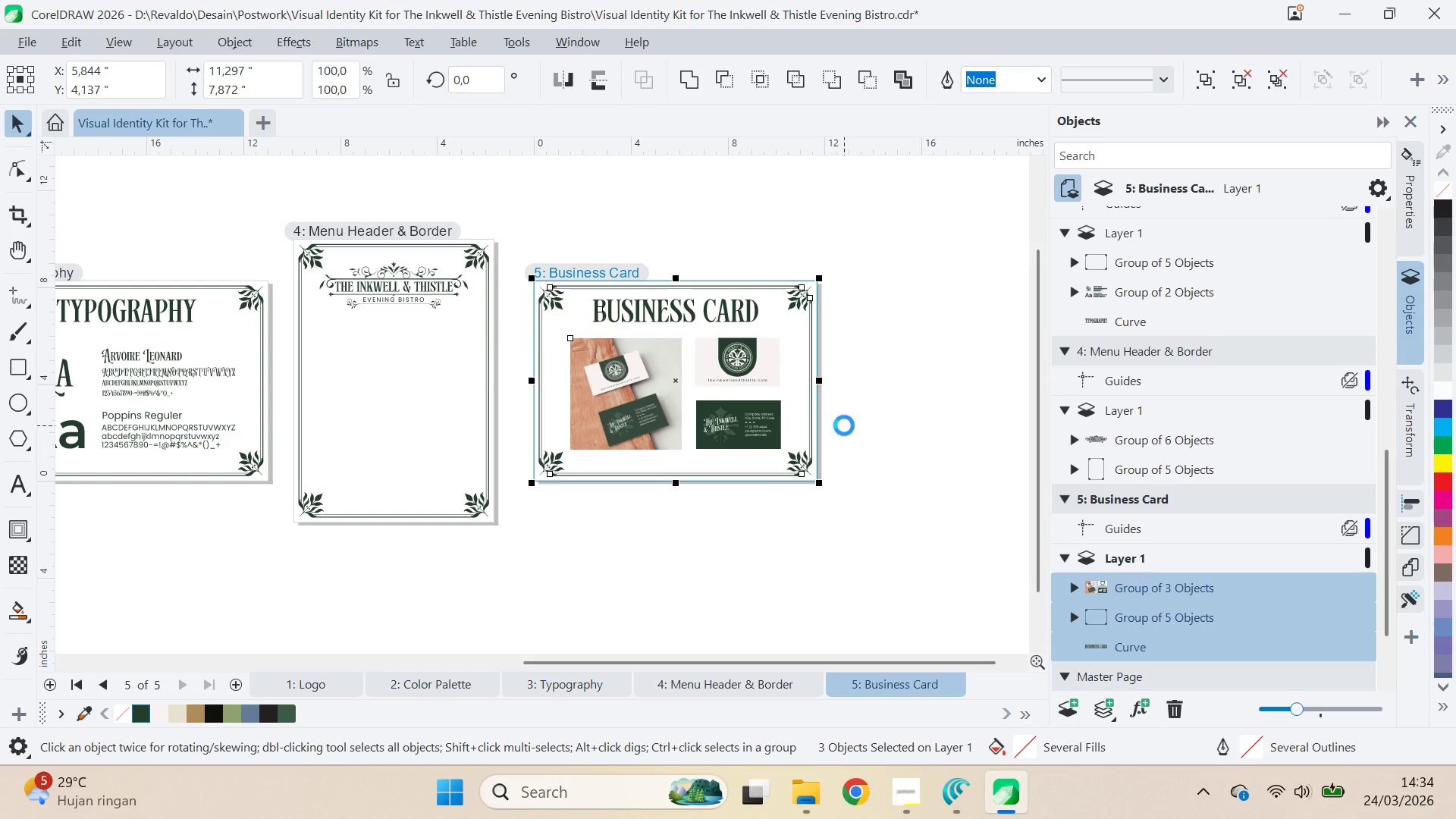 
key(Control+Q)
 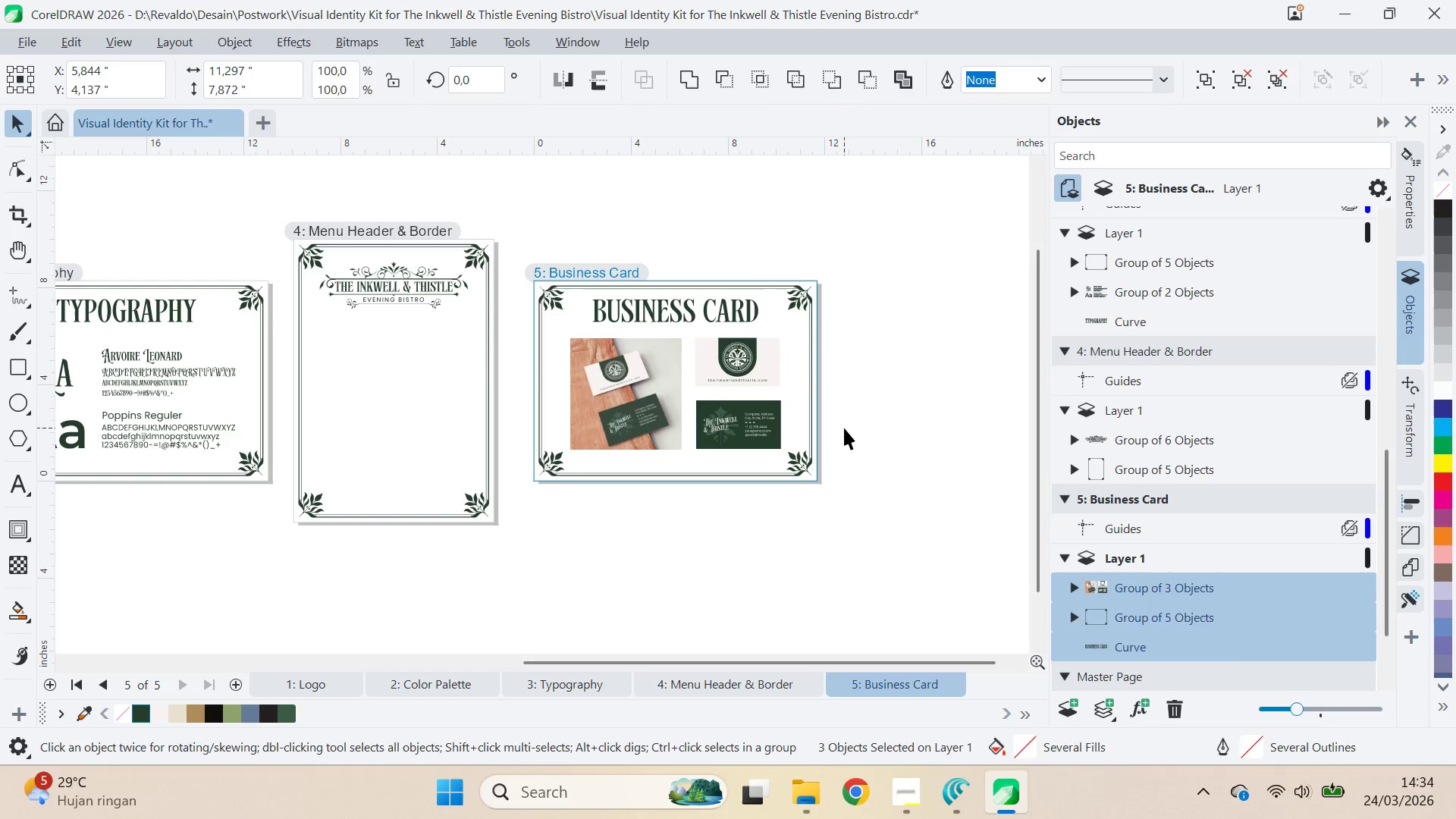 
key(Control+S)
 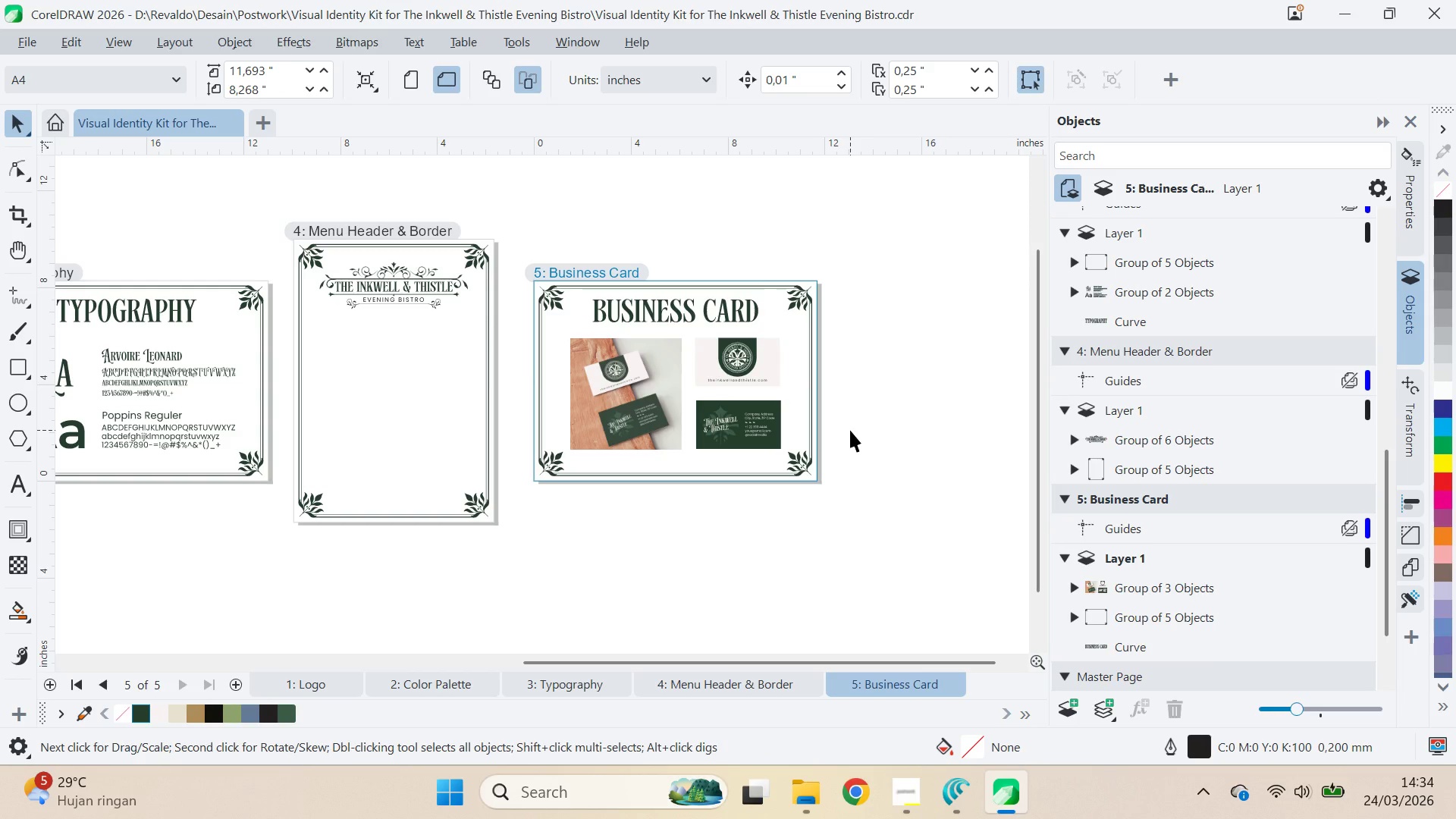 
left_click([823, 779])
 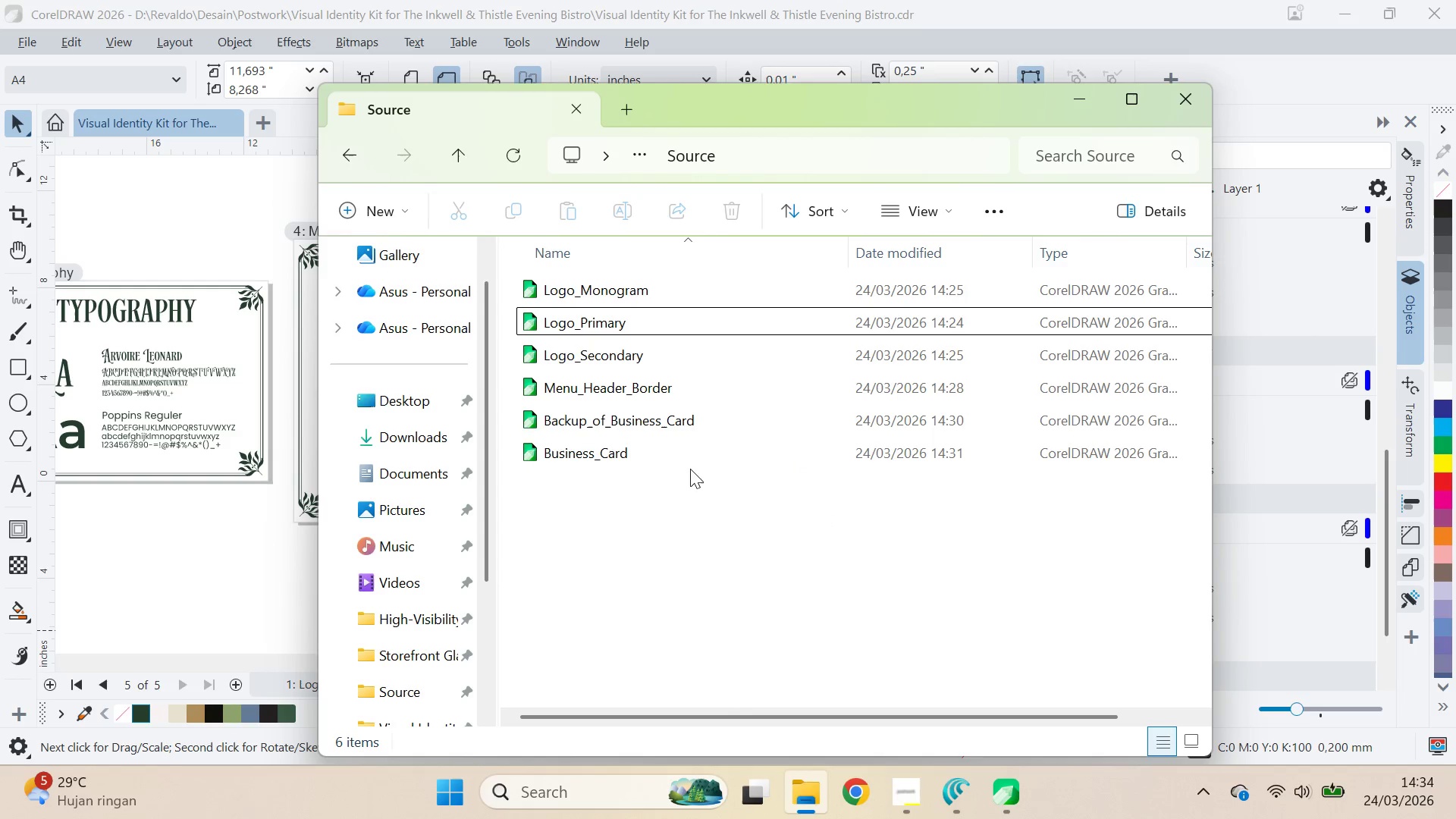 
left_click([683, 428])
 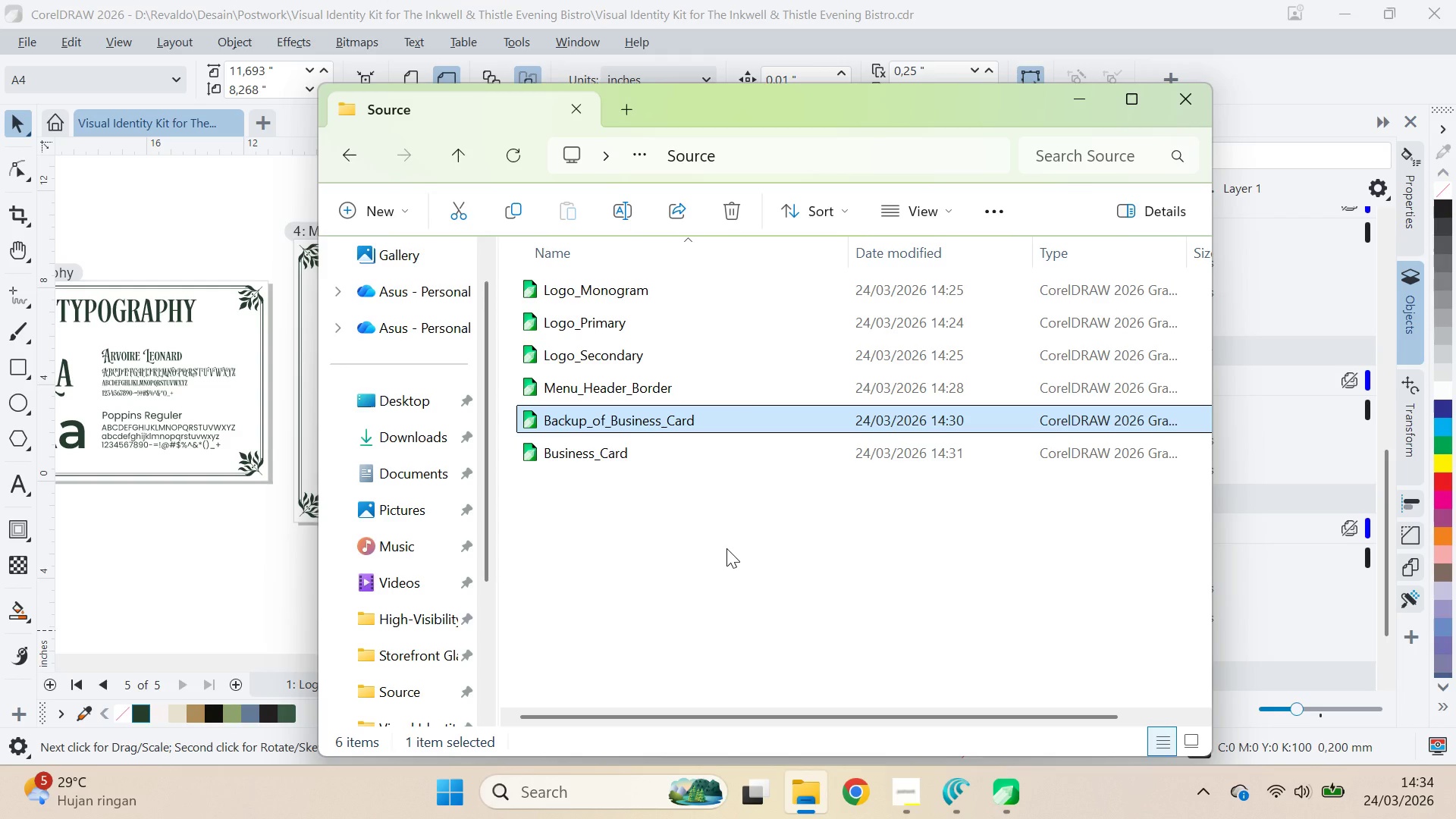 
key(Shift+Insert)
 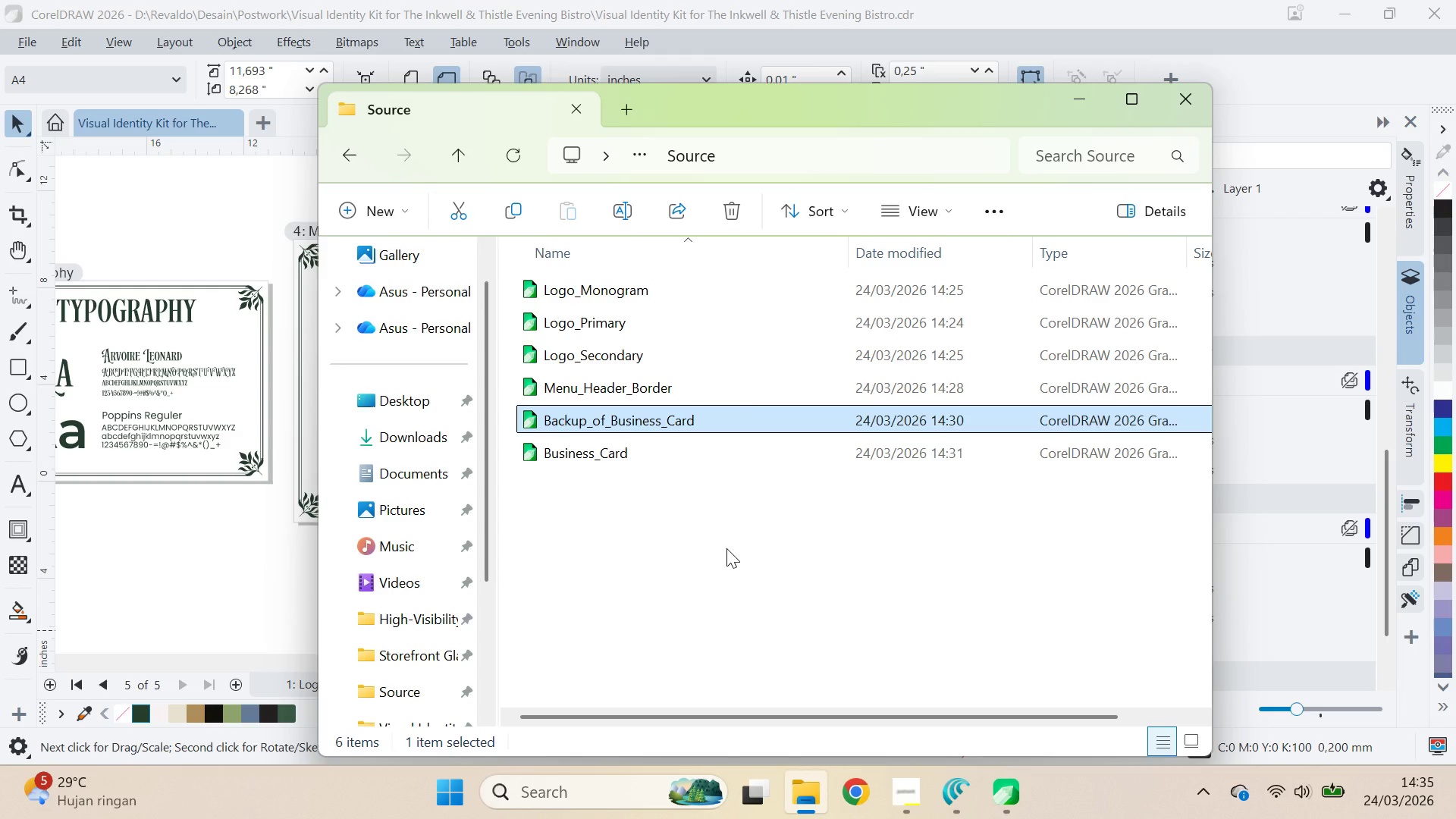 
key(Shift+Delete)
 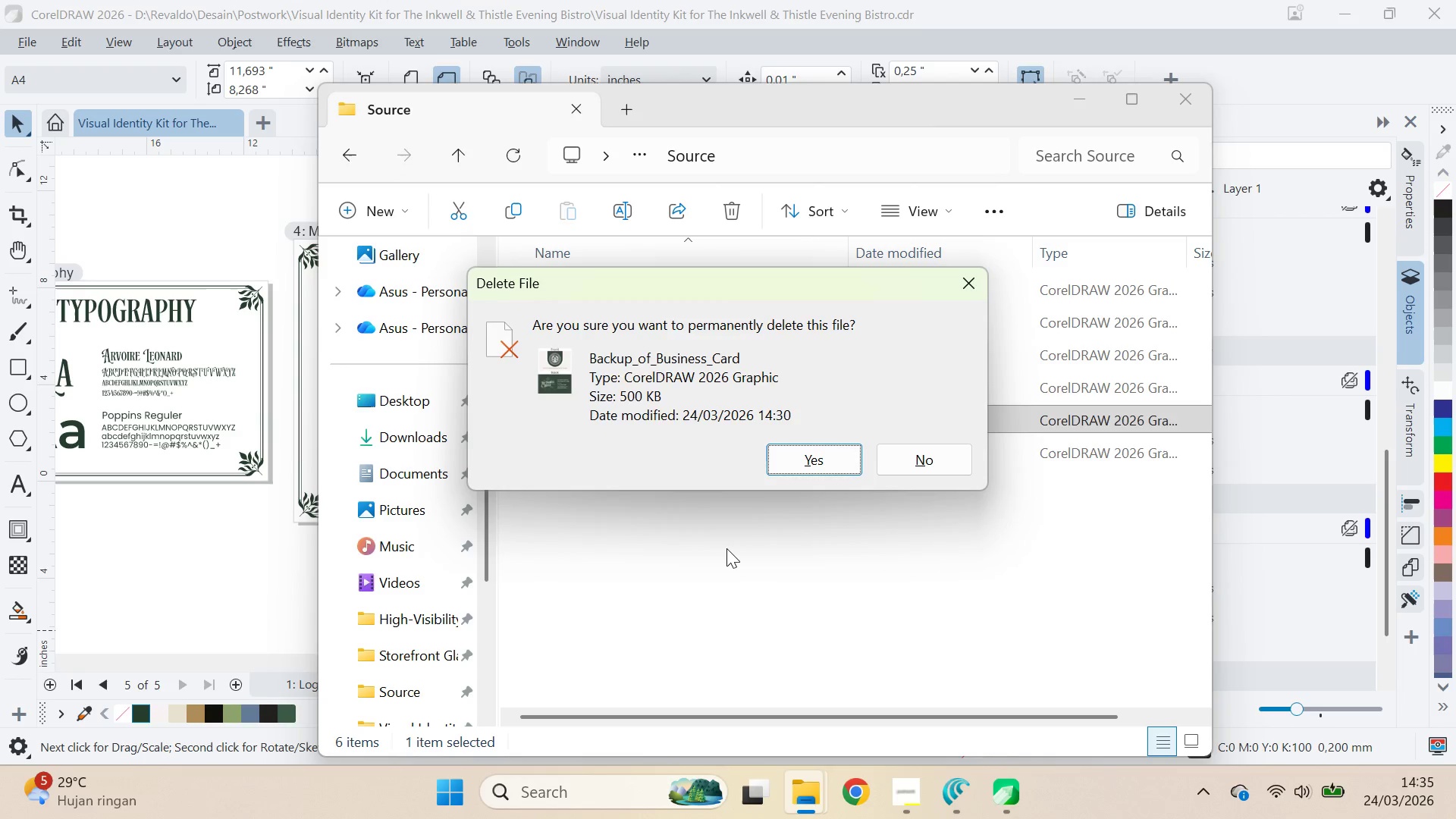 
hold_key(key=Enter, duration=8.34)
 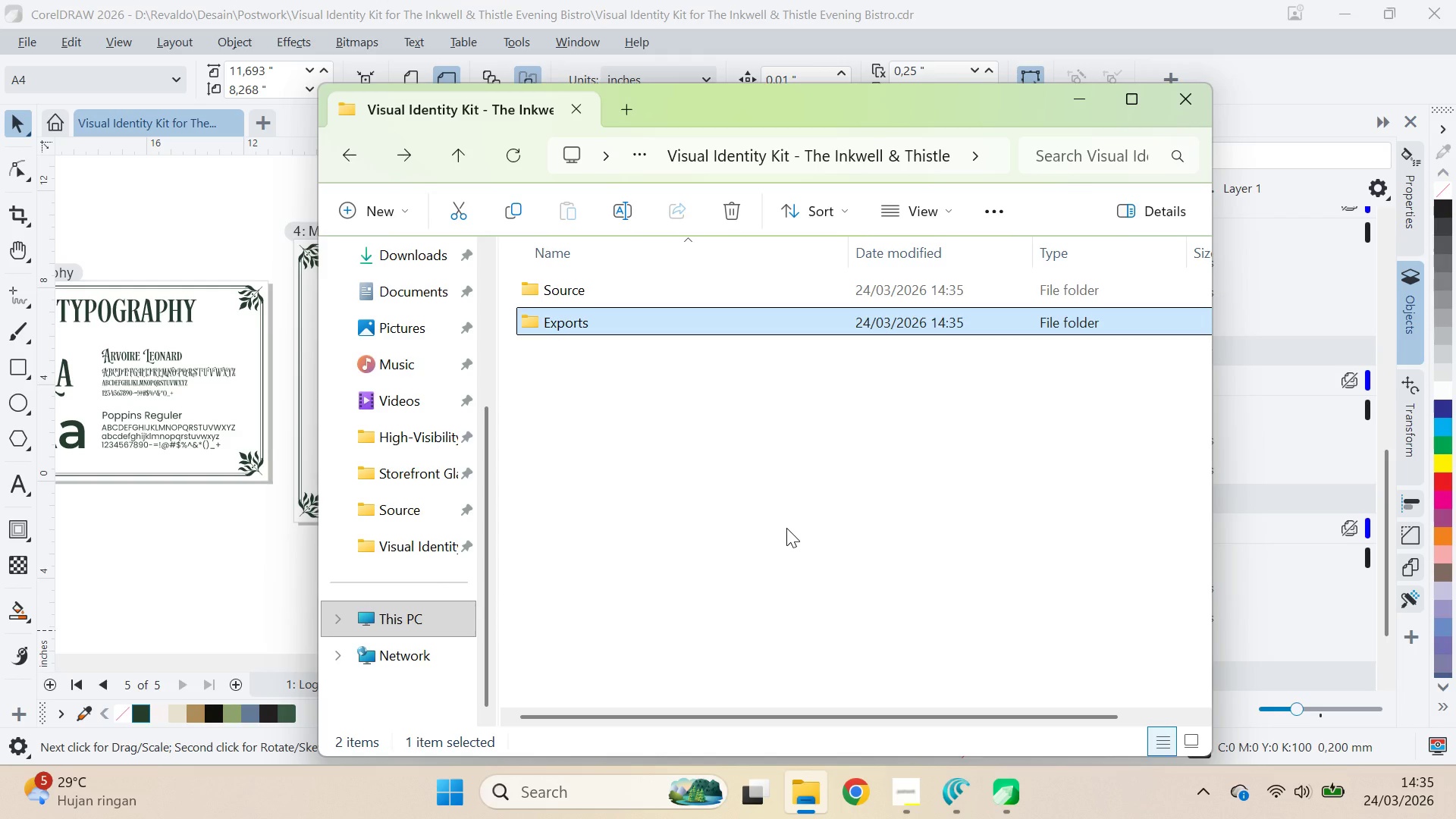 
left_click([638, 581])
 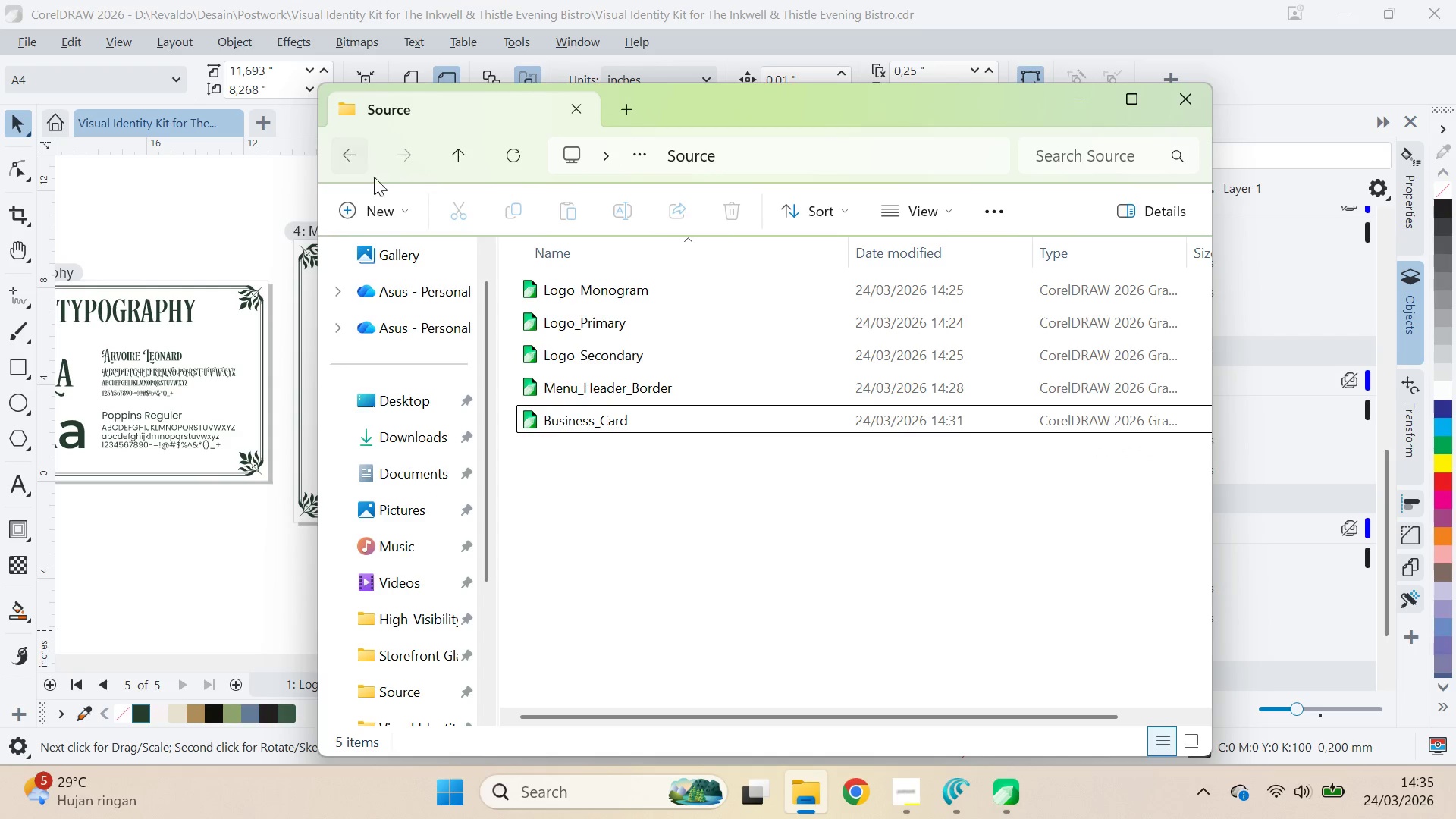 
left_click([782, 557])
 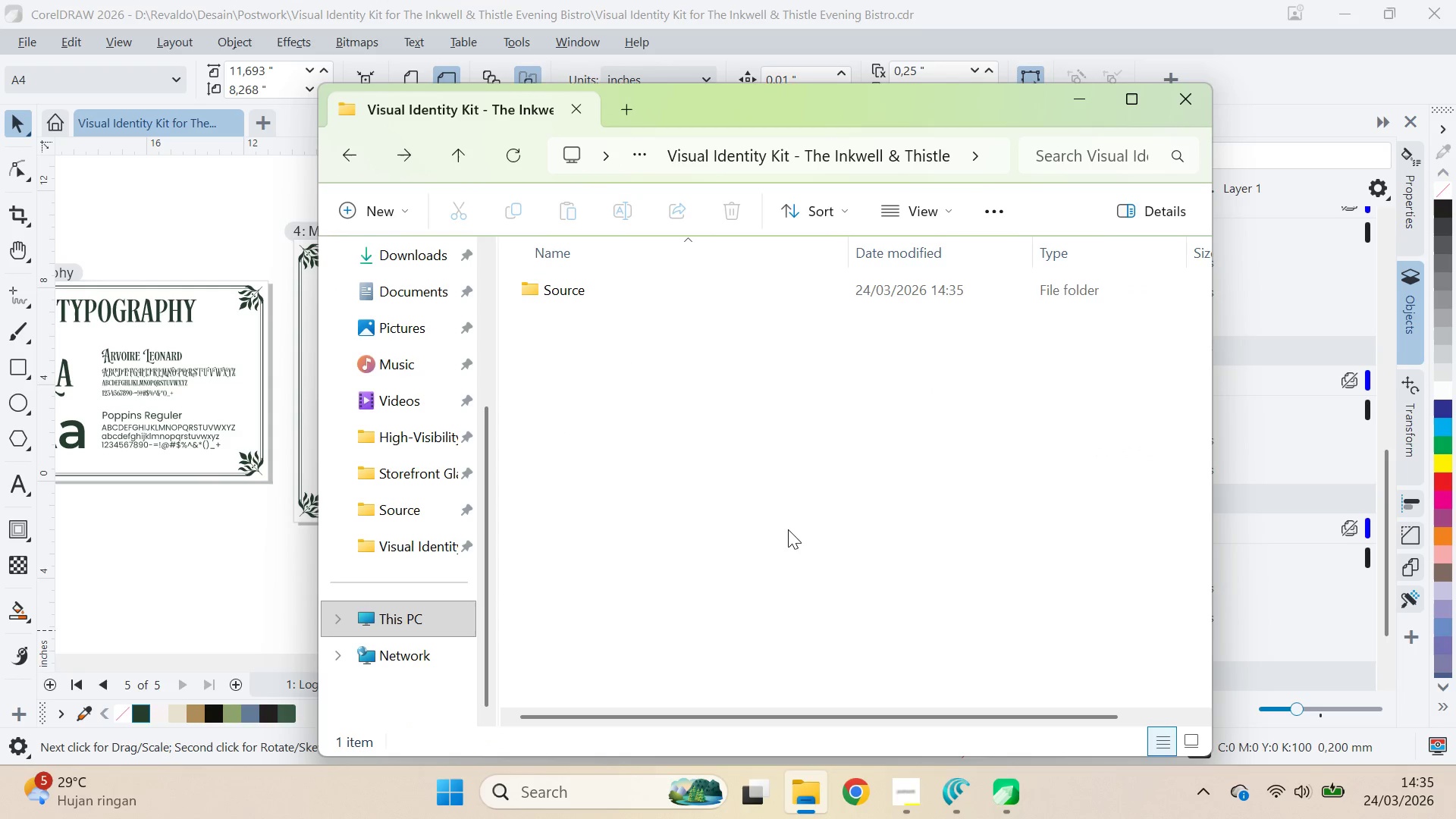 
key(Control+Shift+N)
 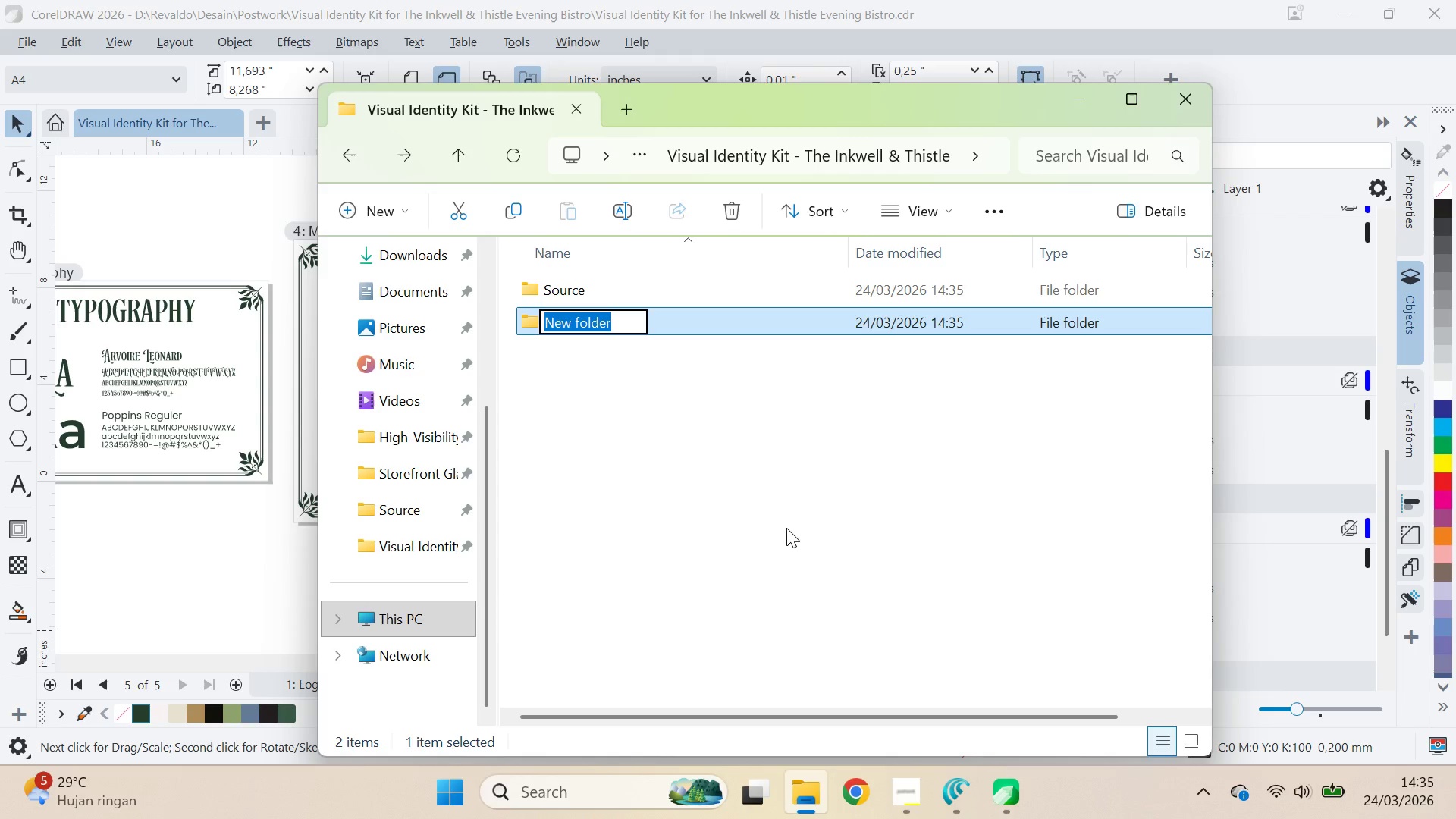 
type(Export s)
key(Backspace)
key(Backspace)
type(s)
 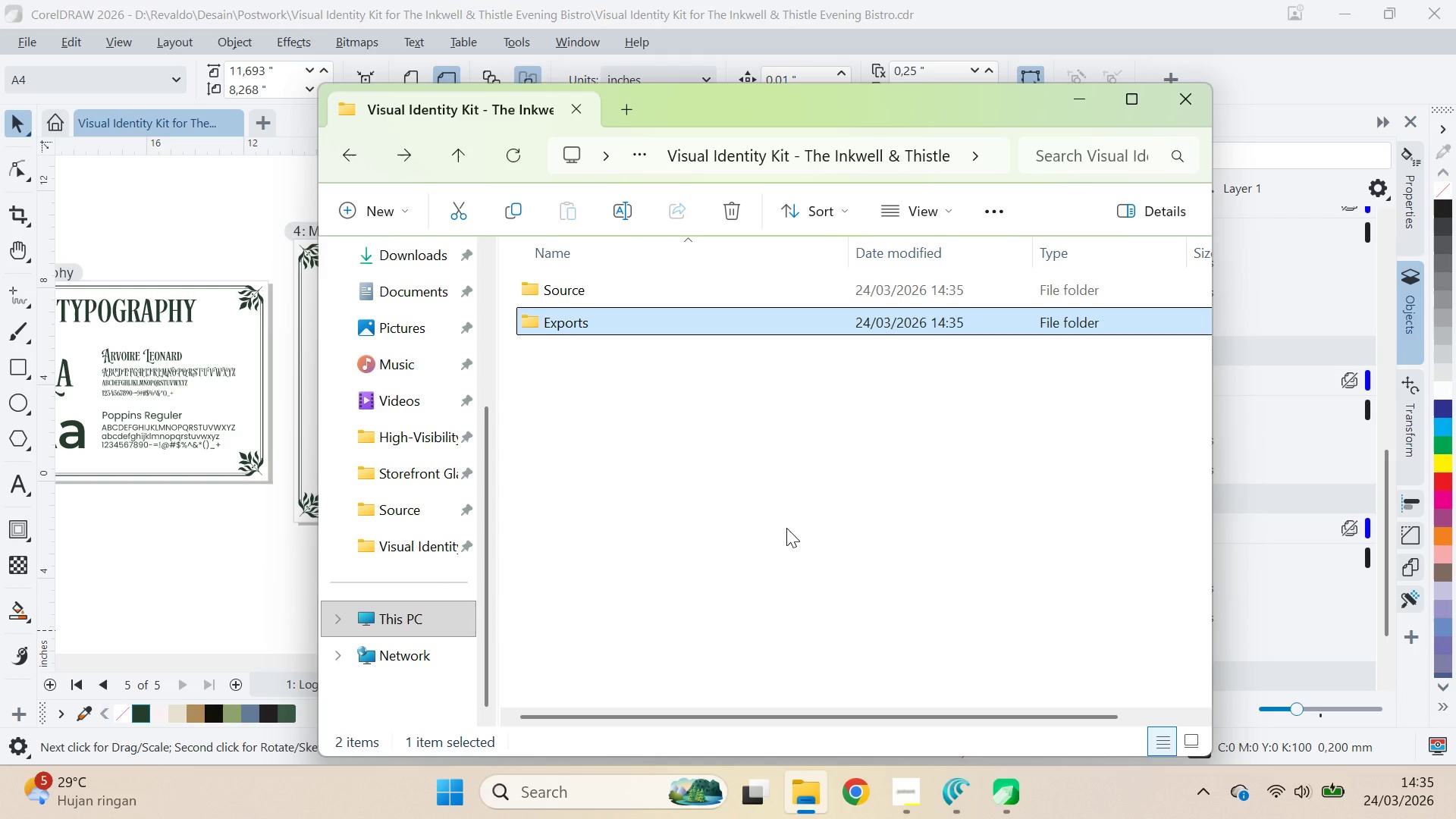 
wait(6.28)
 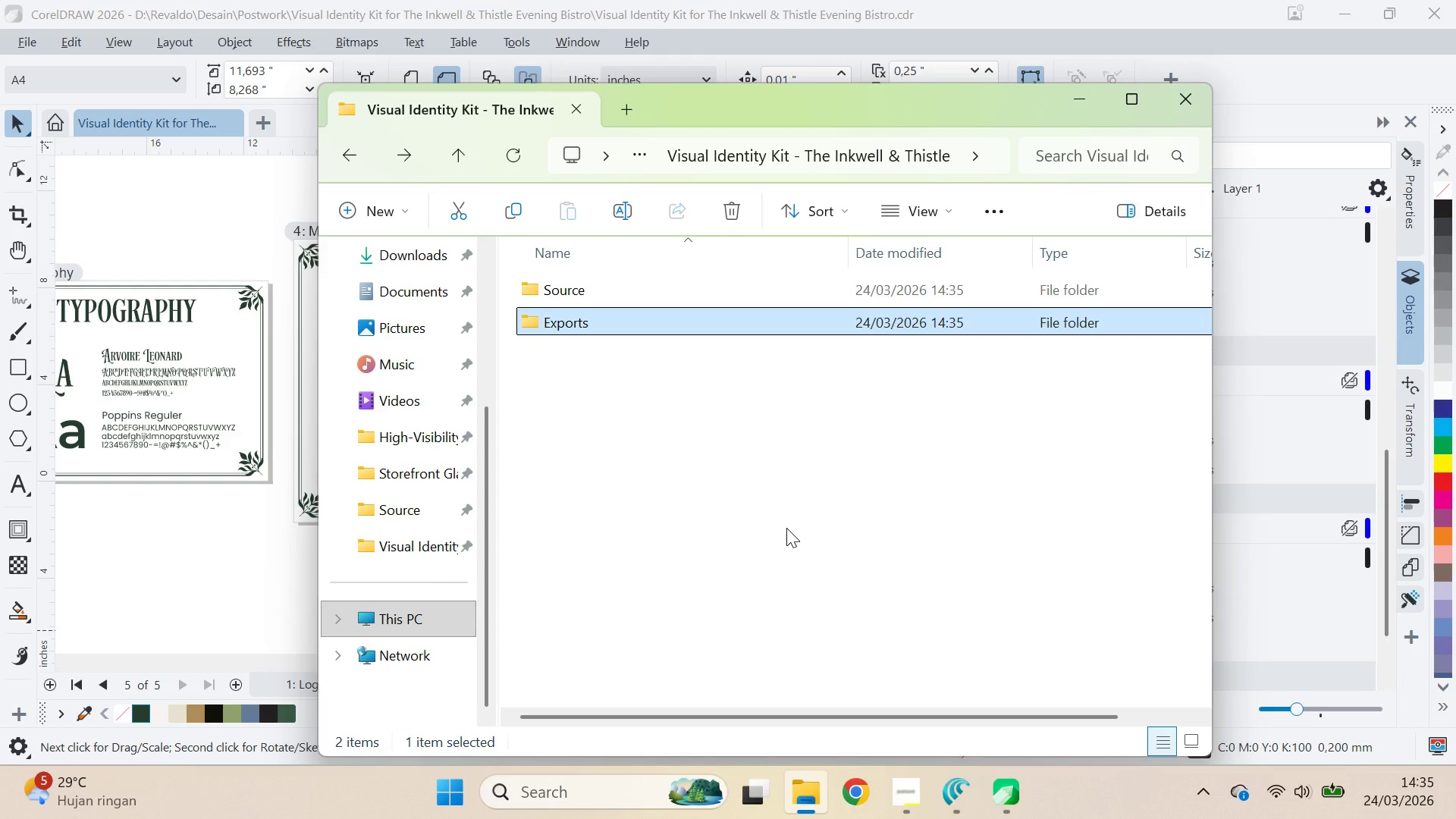 
key(Enter)
 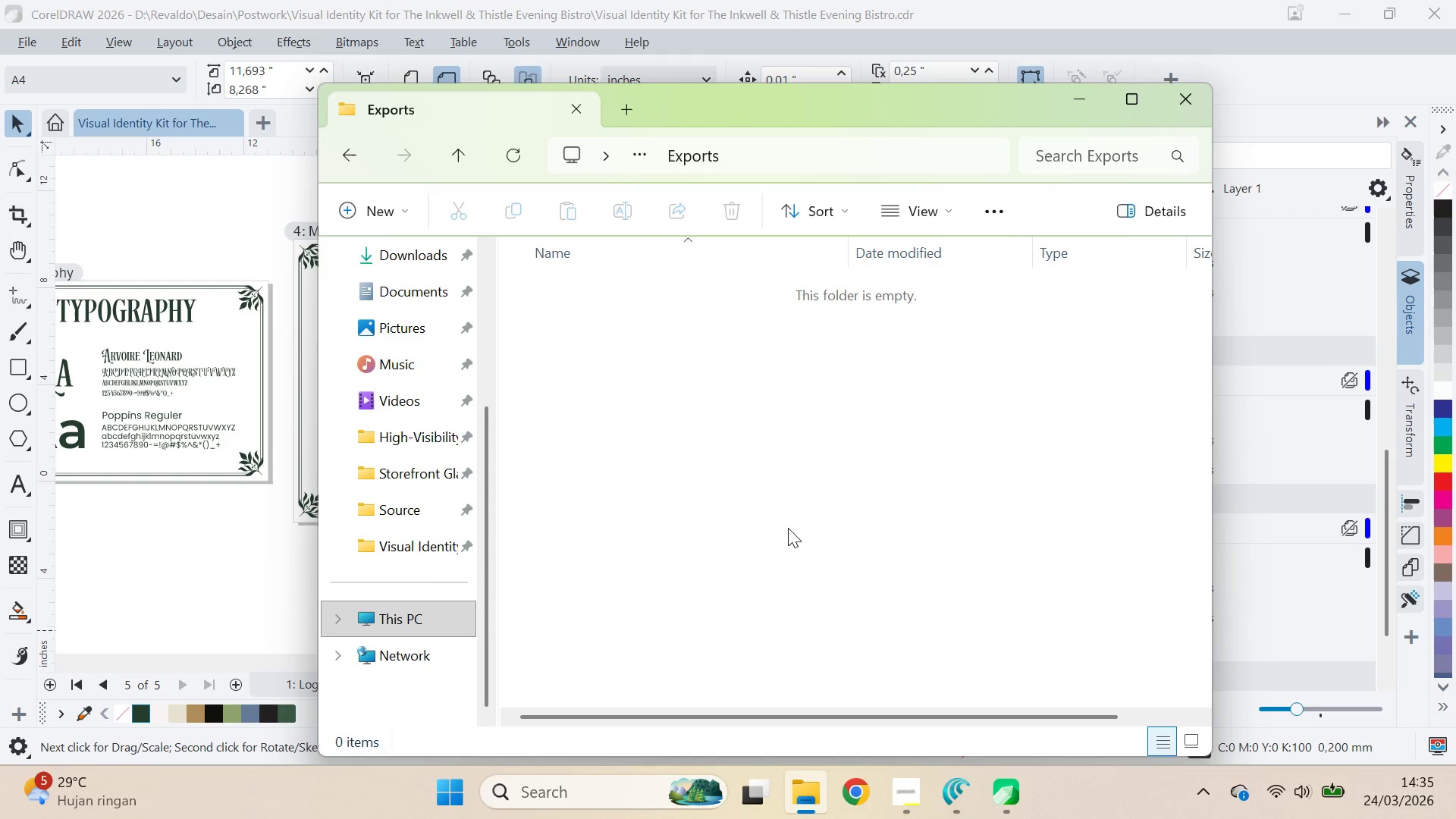 
left_click([791, 527])
 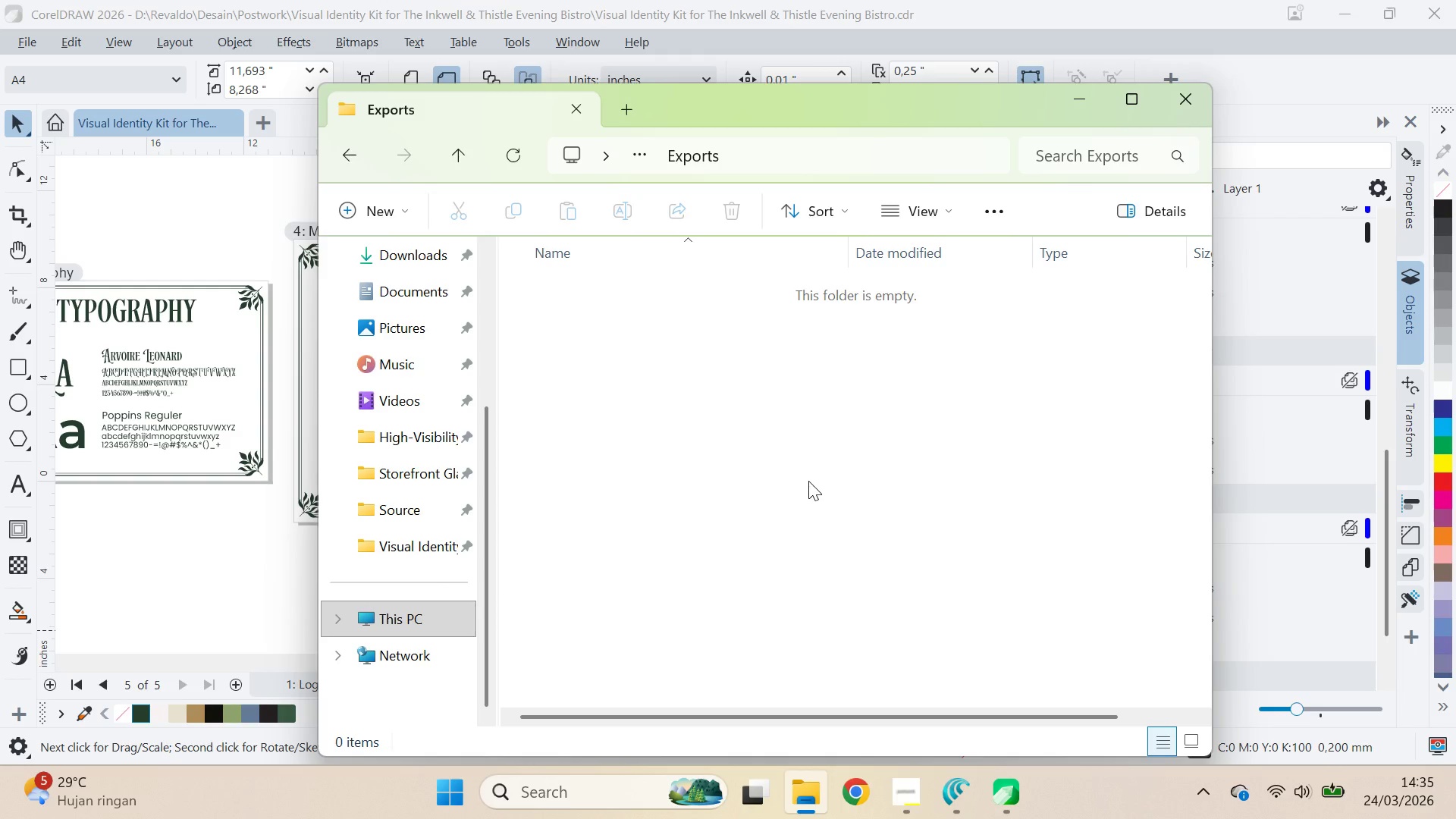 
key(Alt+Tab)
 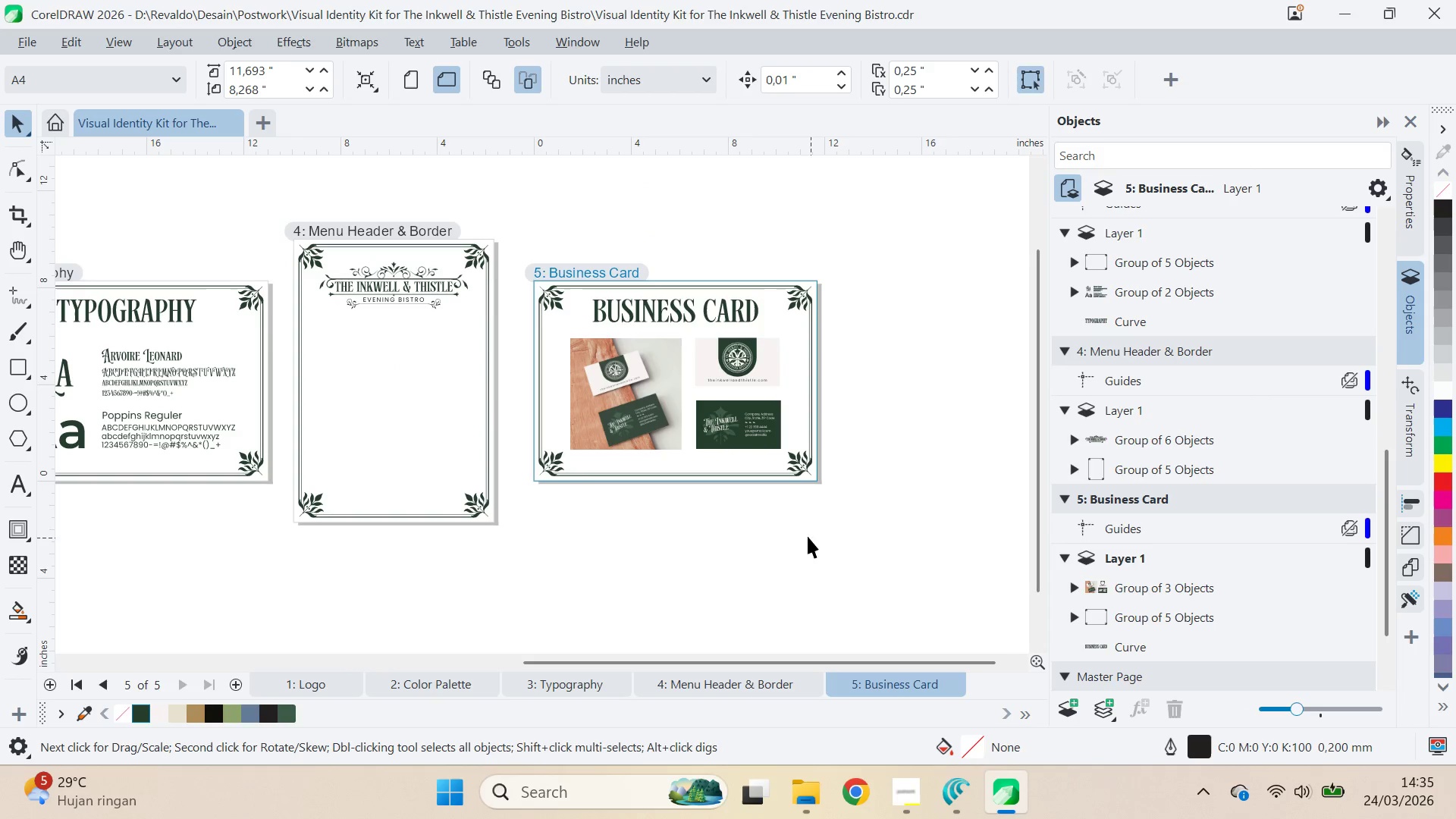 
left_click([577, 541])
 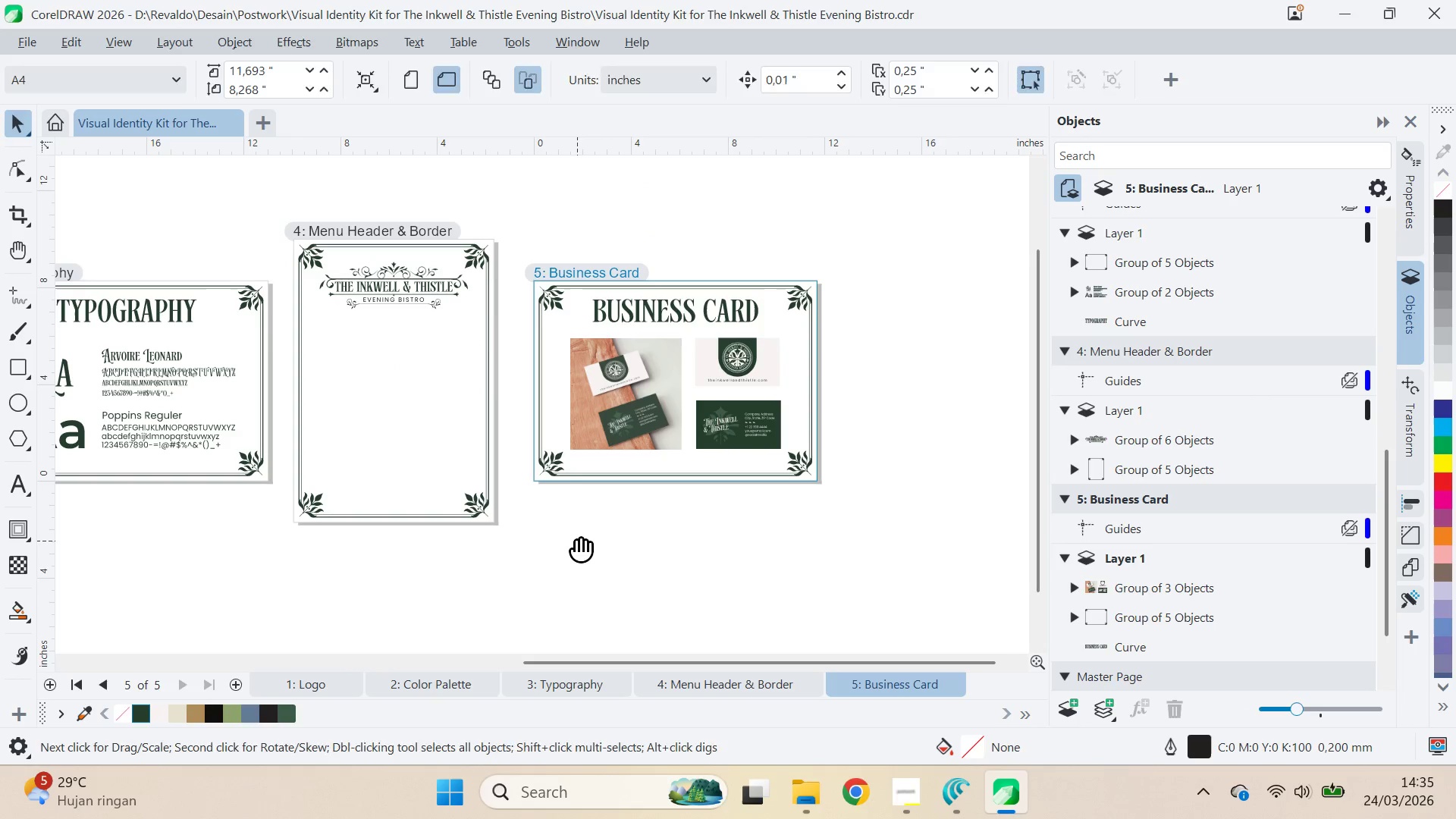 
type(qvqqvqv)
 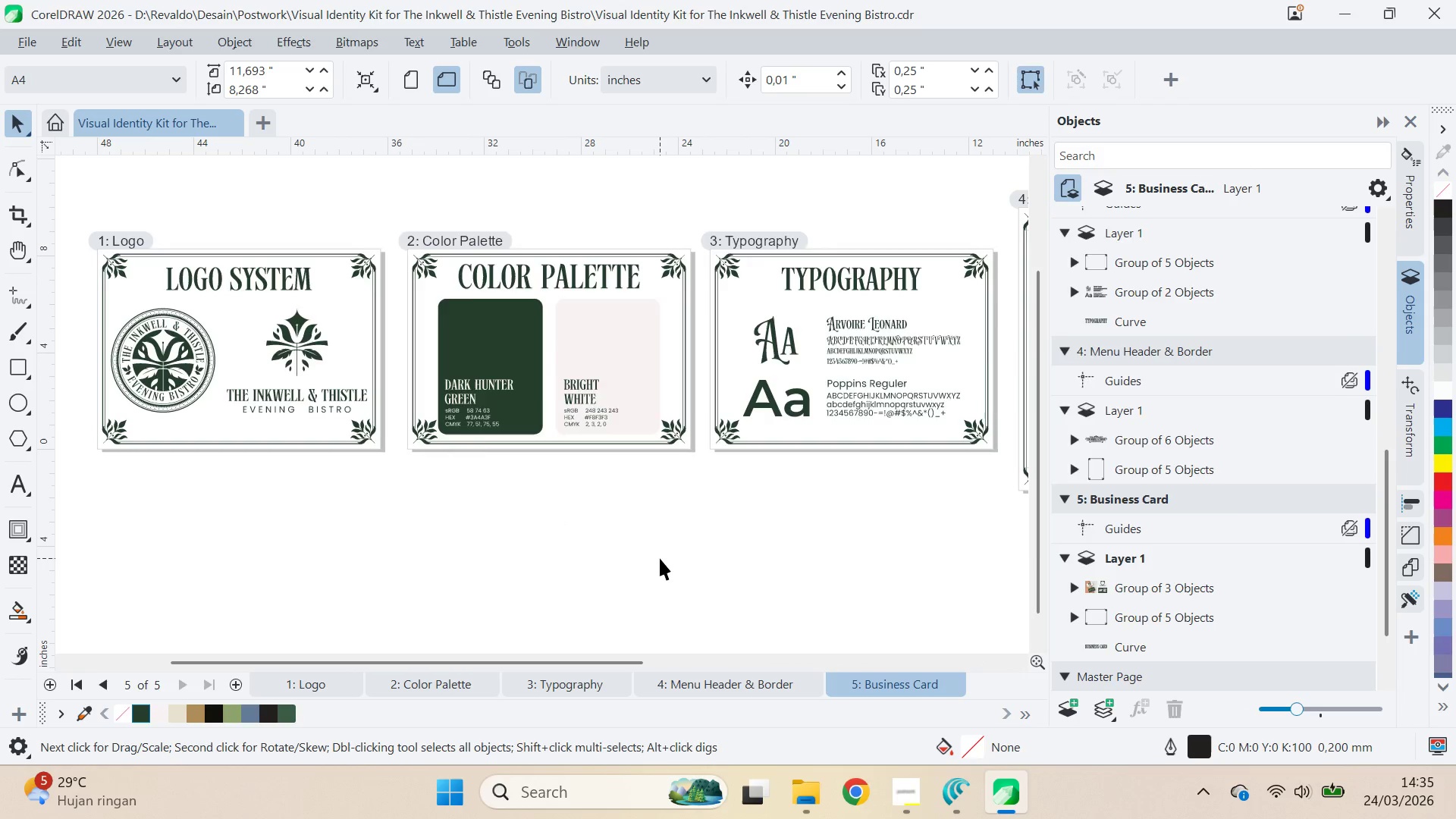 
left_click_drag(start_coordinate=[500, 551], to_coordinate=[843, 530])
 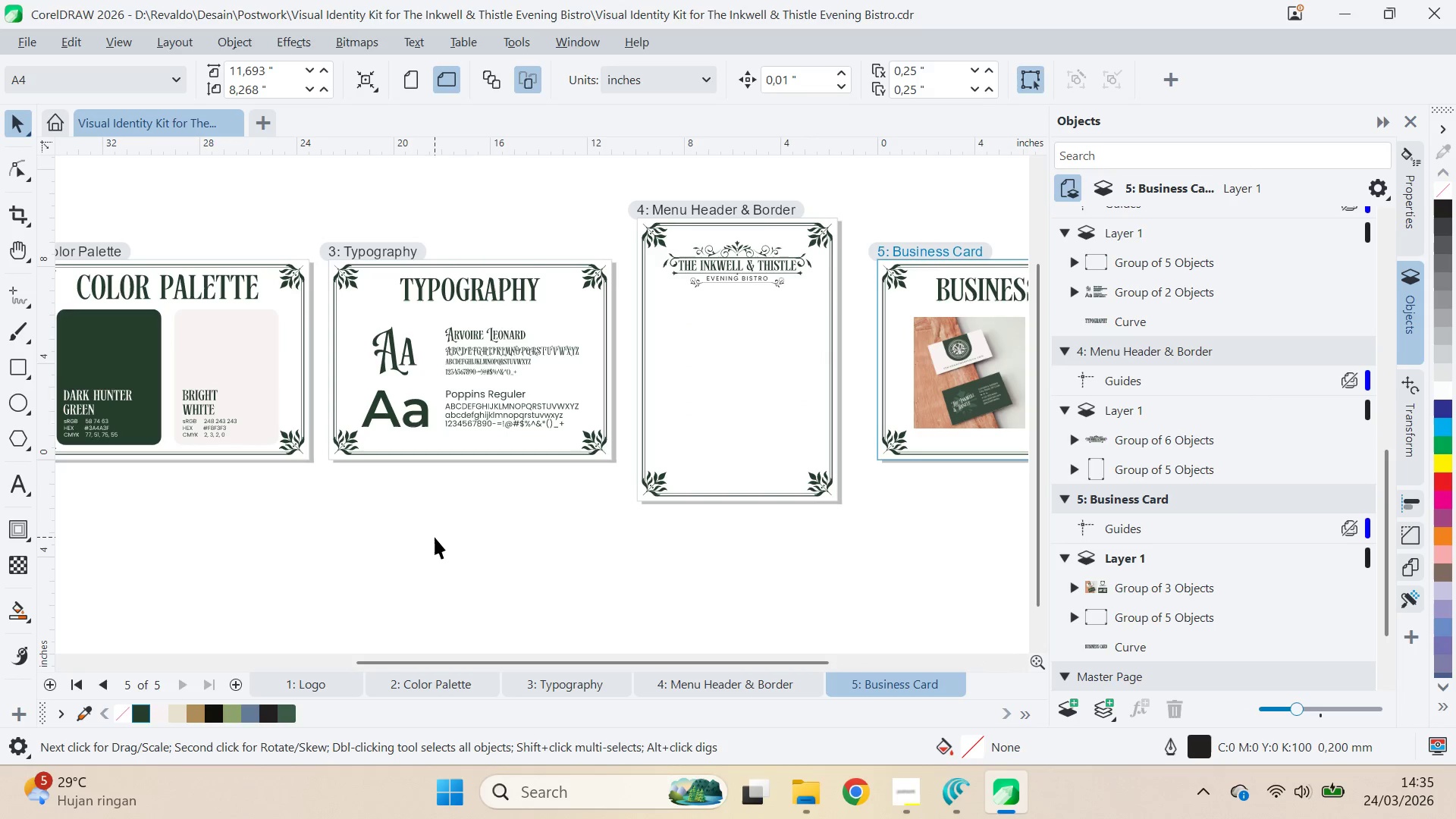 
left_click_drag(start_coordinate=[436, 537], to_coordinate=[441, 538])
 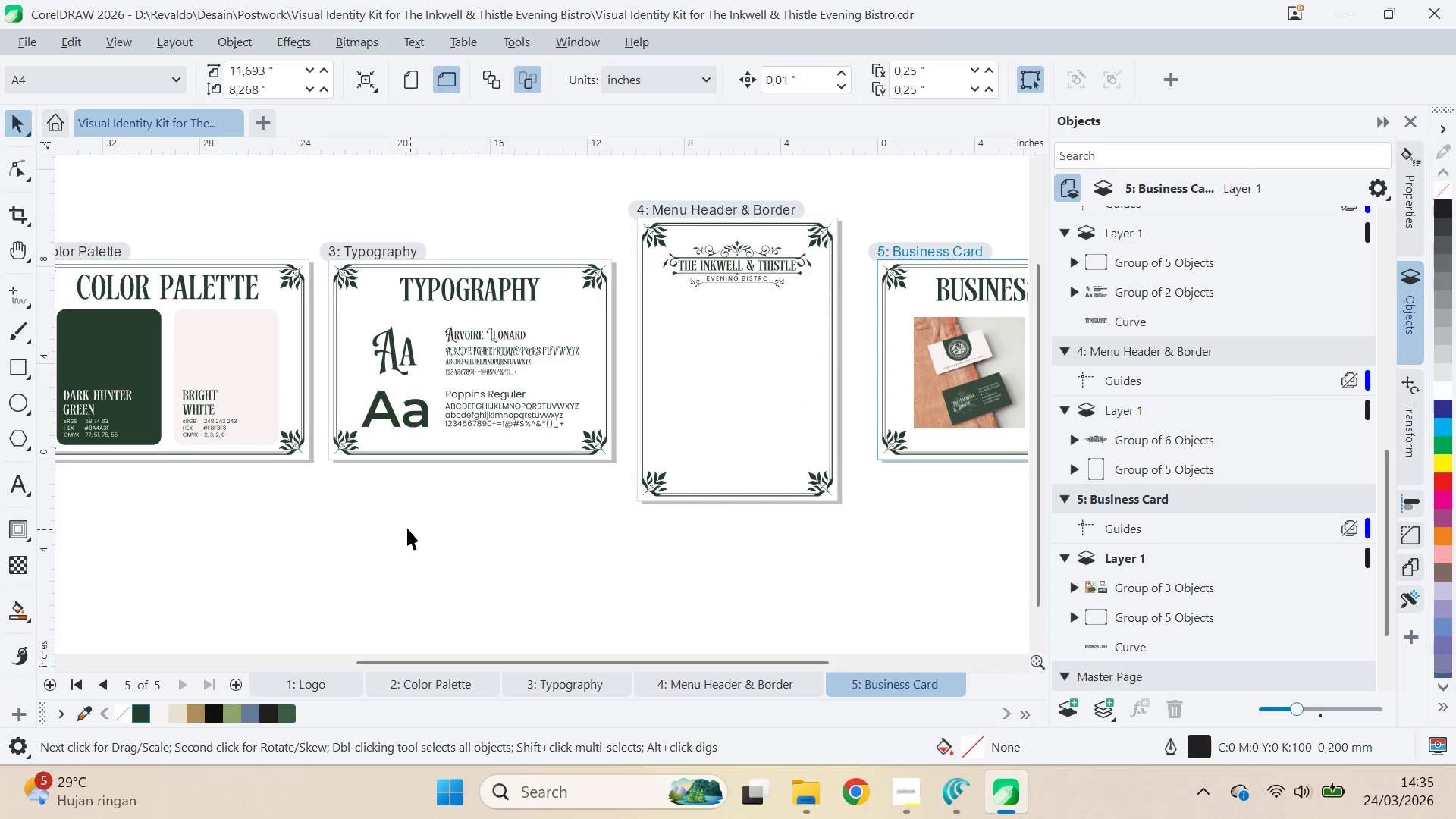 
left_click_drag(start_coordinate=[397, 523], to_coordinate=[674, 528])
 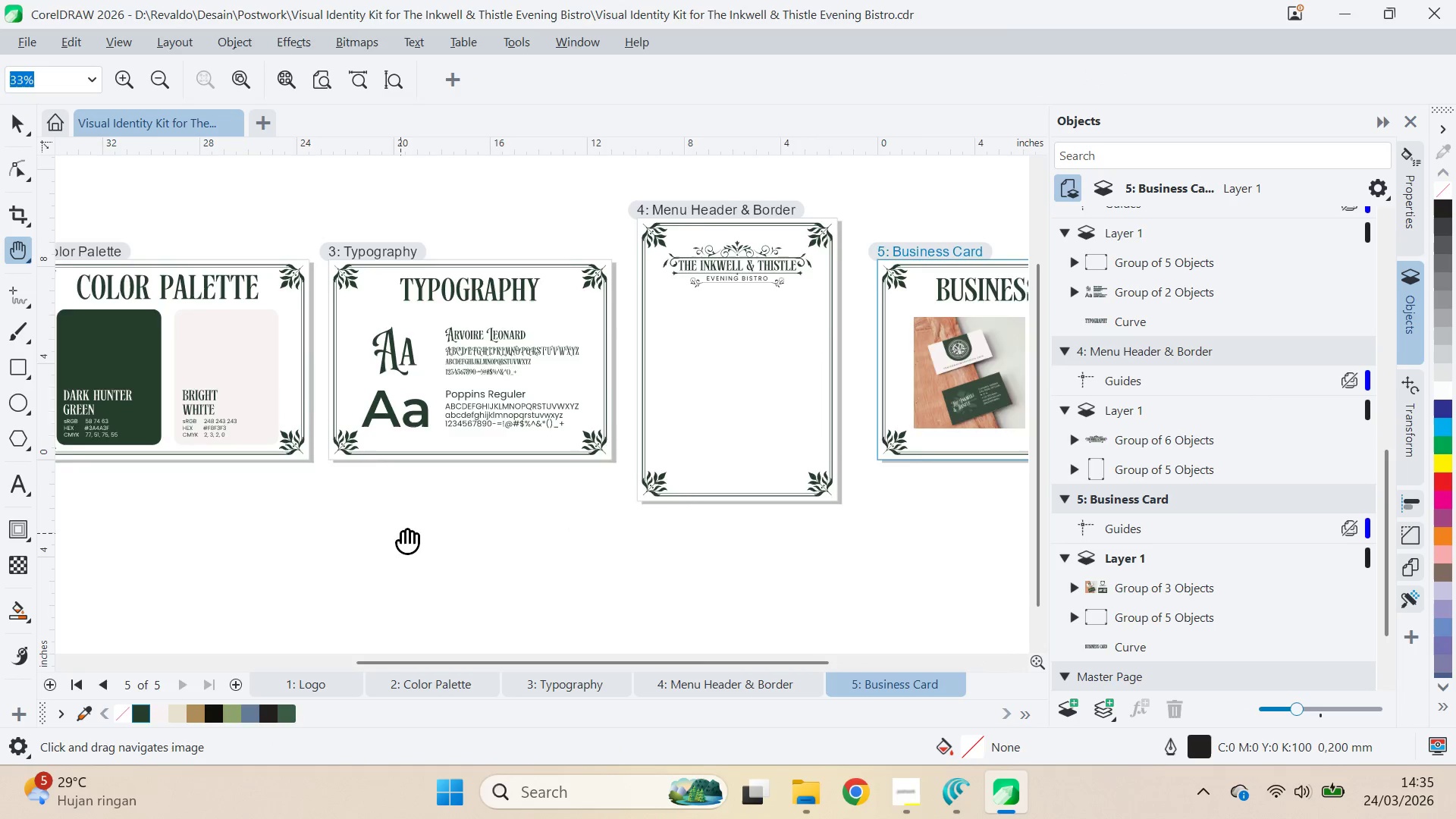 
left_click_drag(start_coordinate=[403, 533], to_coordinate=[810, 523])
 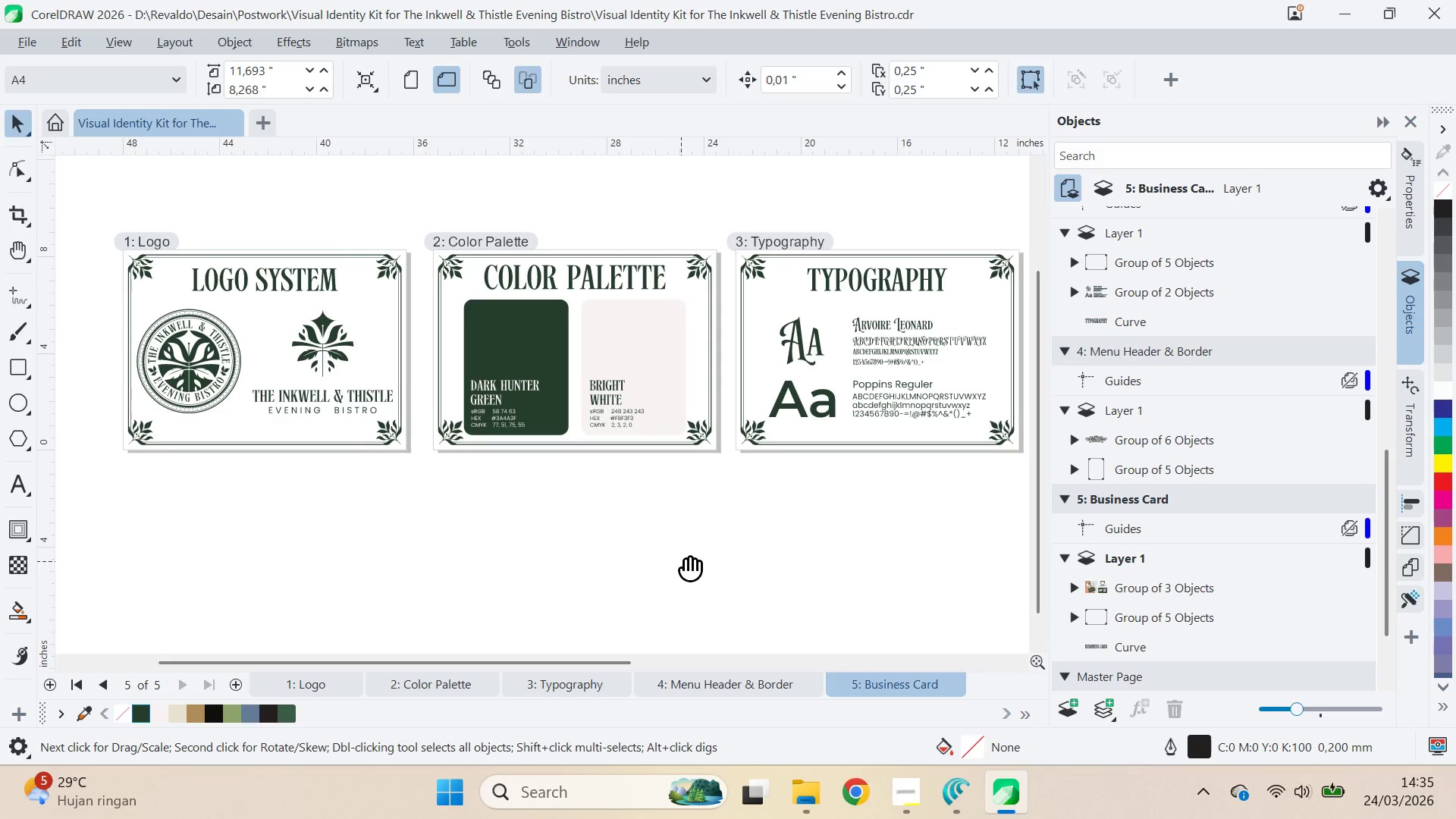 
left_click_drag(start_coordinate=[686, 559], to_coordinate=[660, 558])
 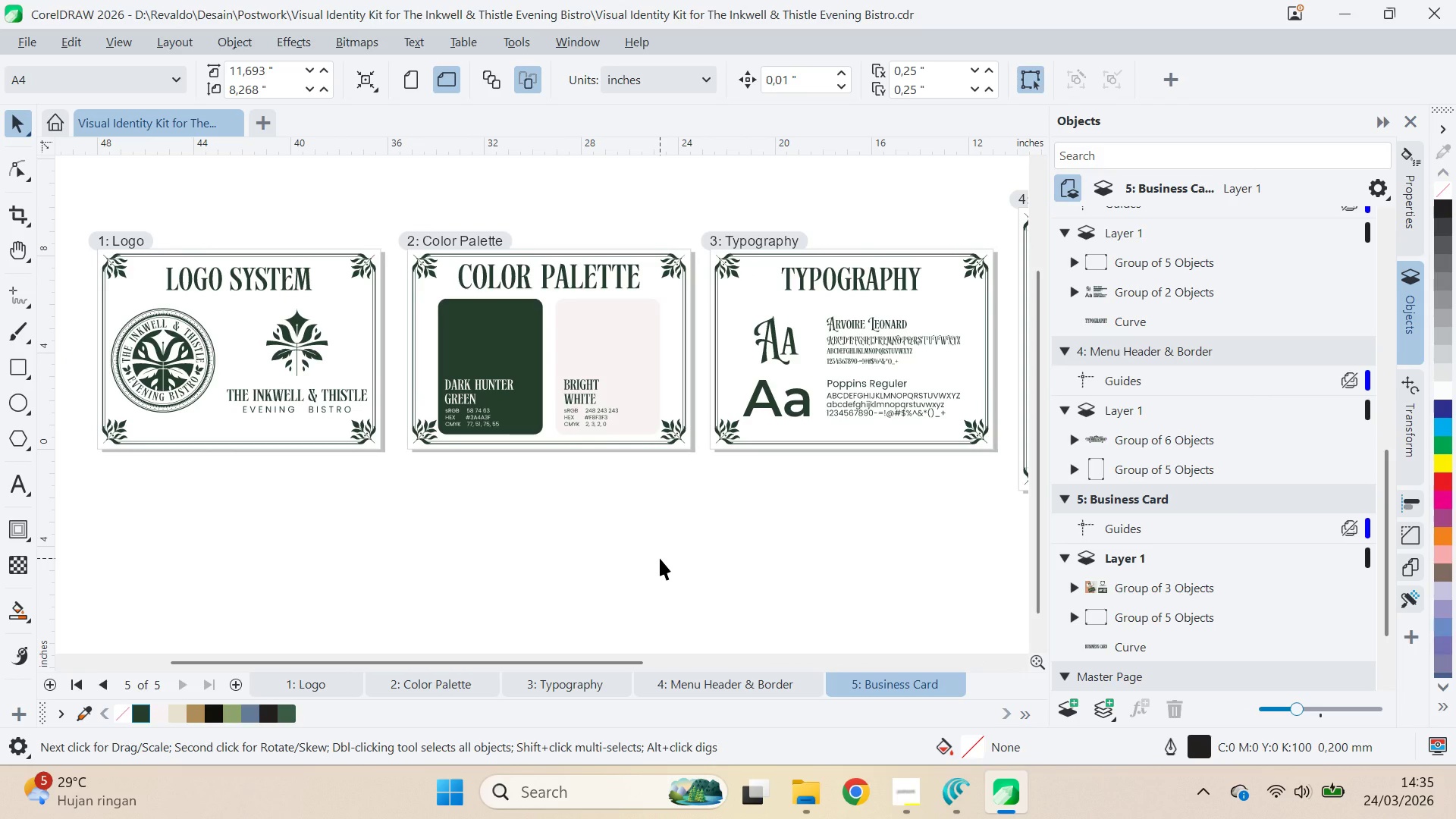 
key(Alt+AltLeft)
 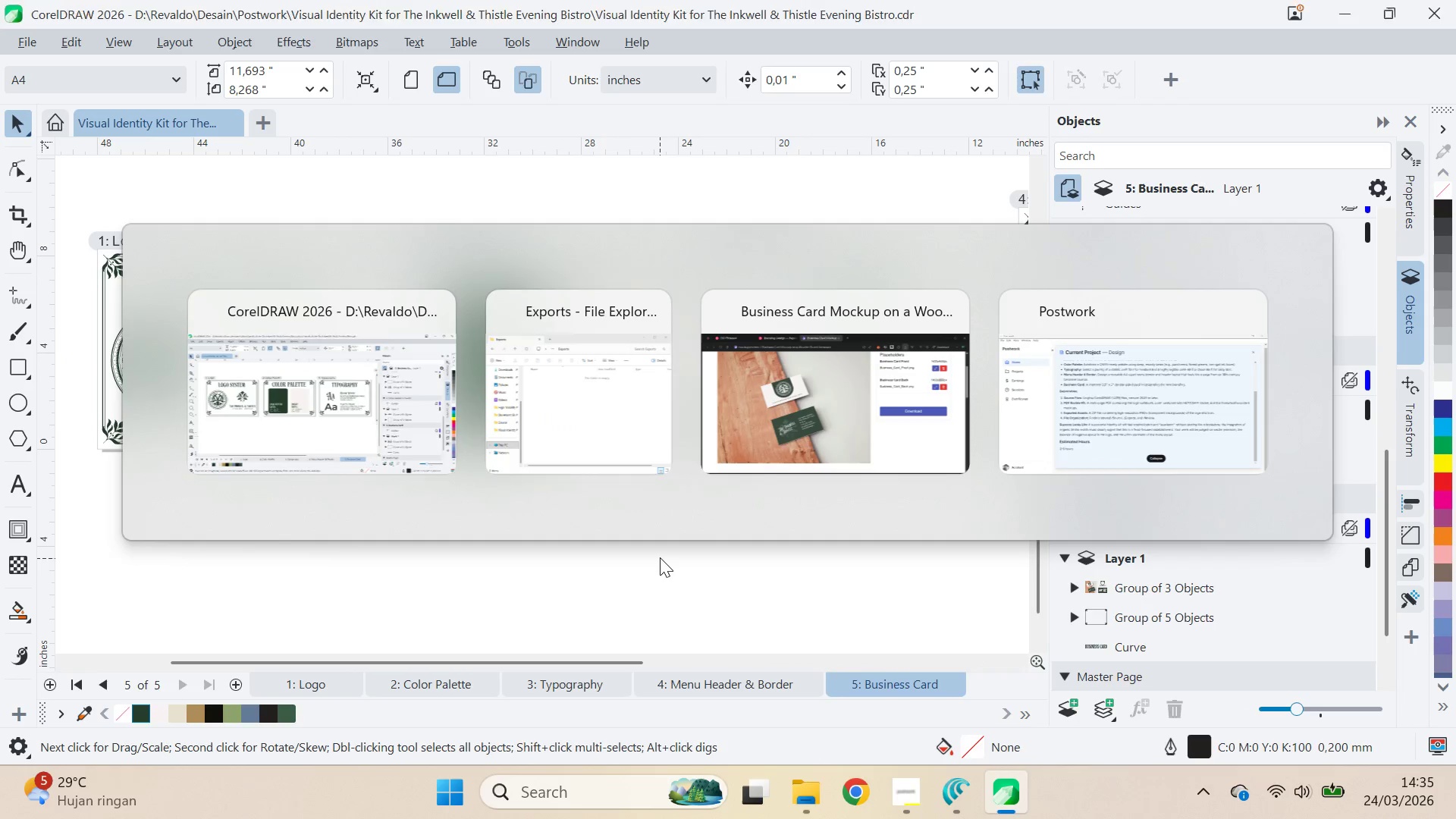 
key(Alt+Tab)
 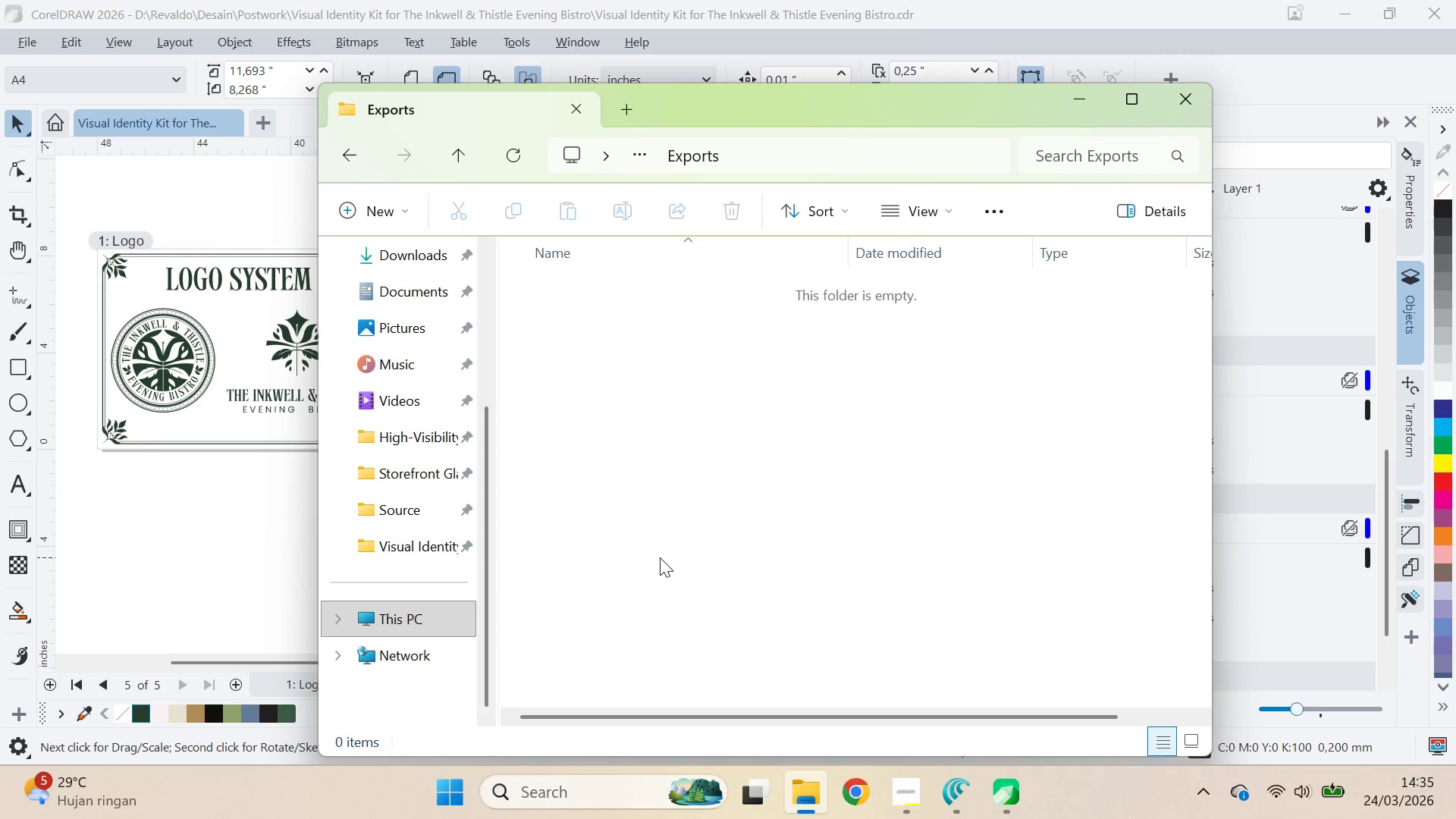 
key(Alt+AltLeft)
 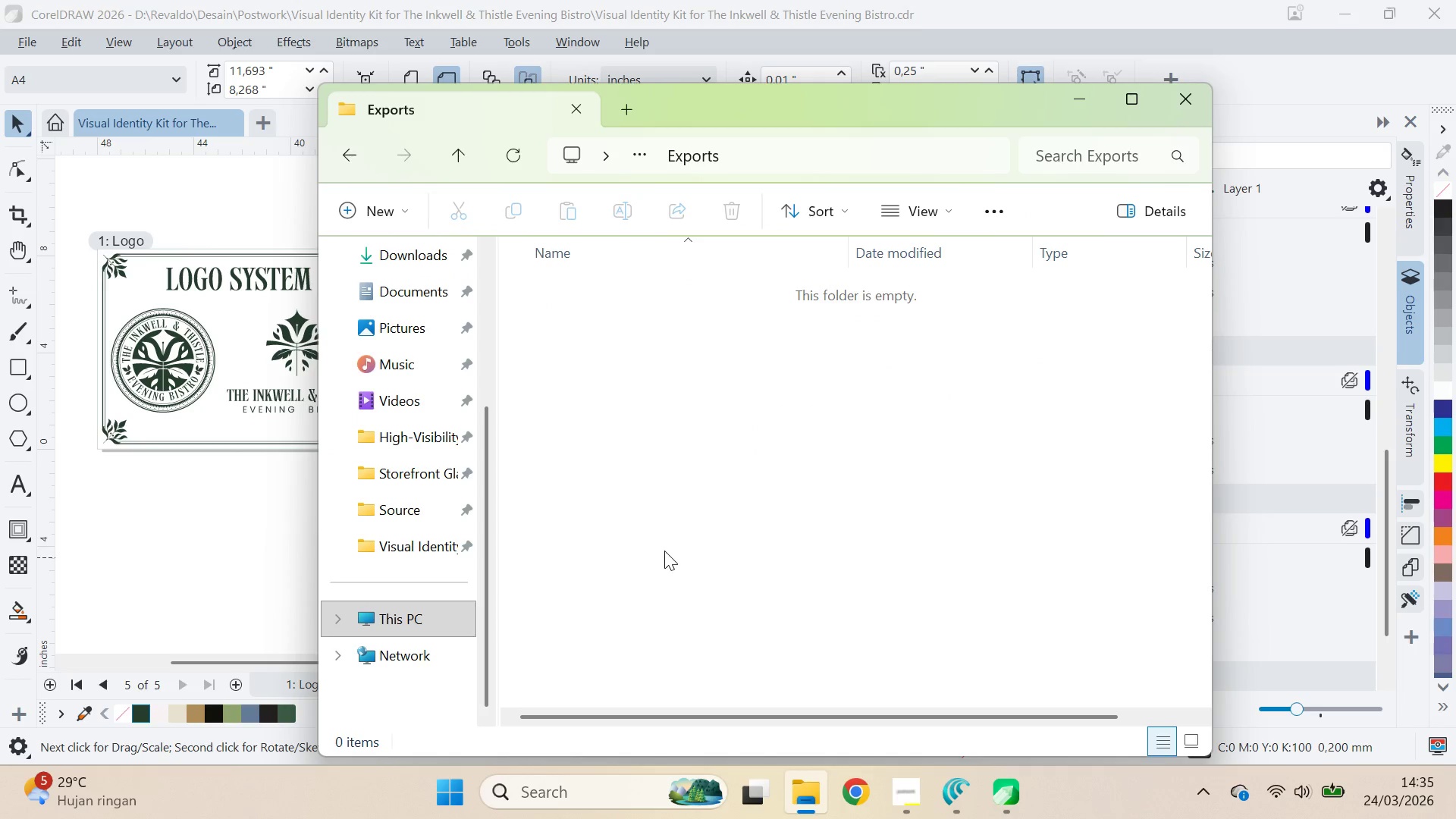 
key(Alt+AltLeft)
 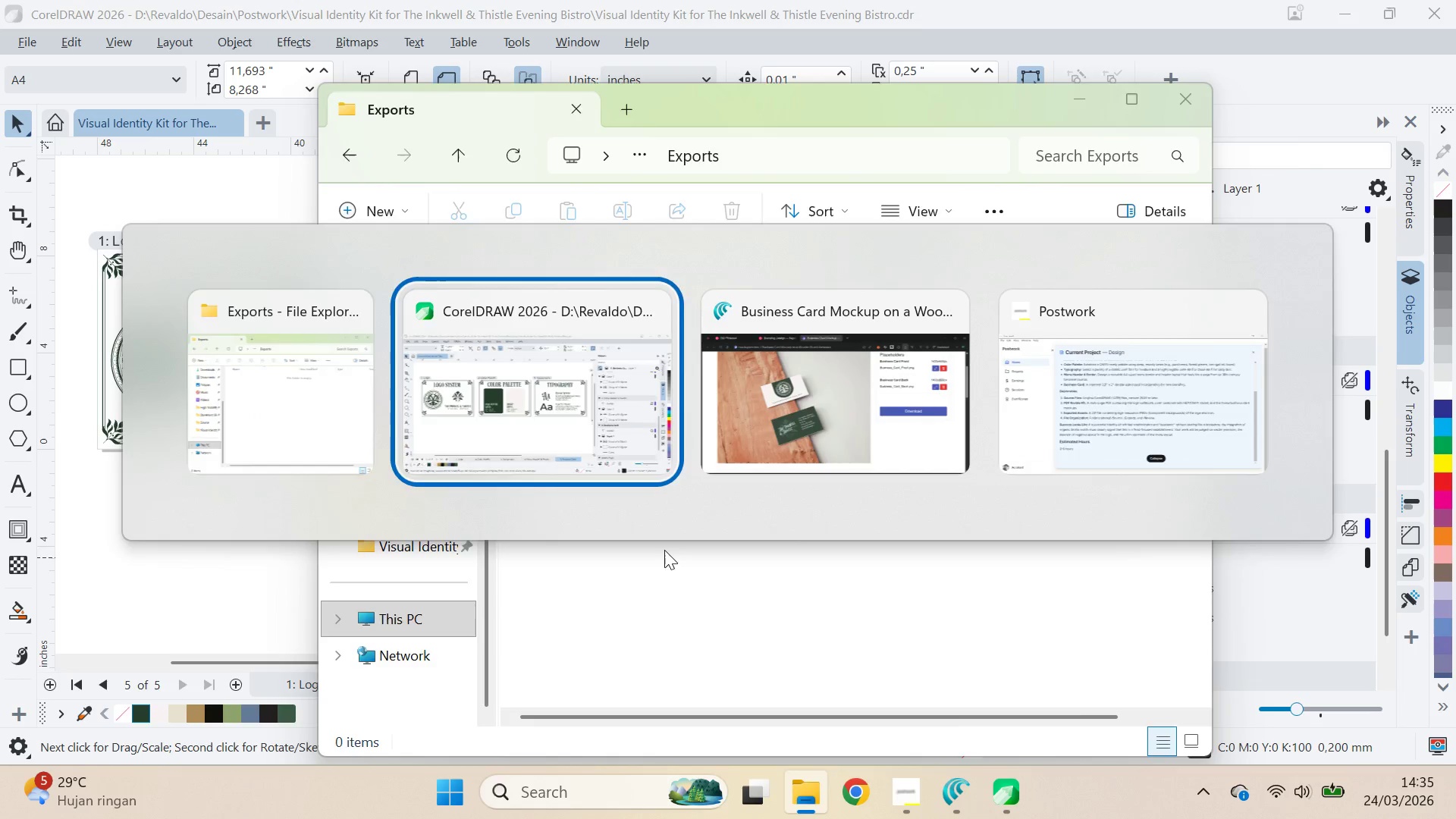 
key(Alt+Tab)
 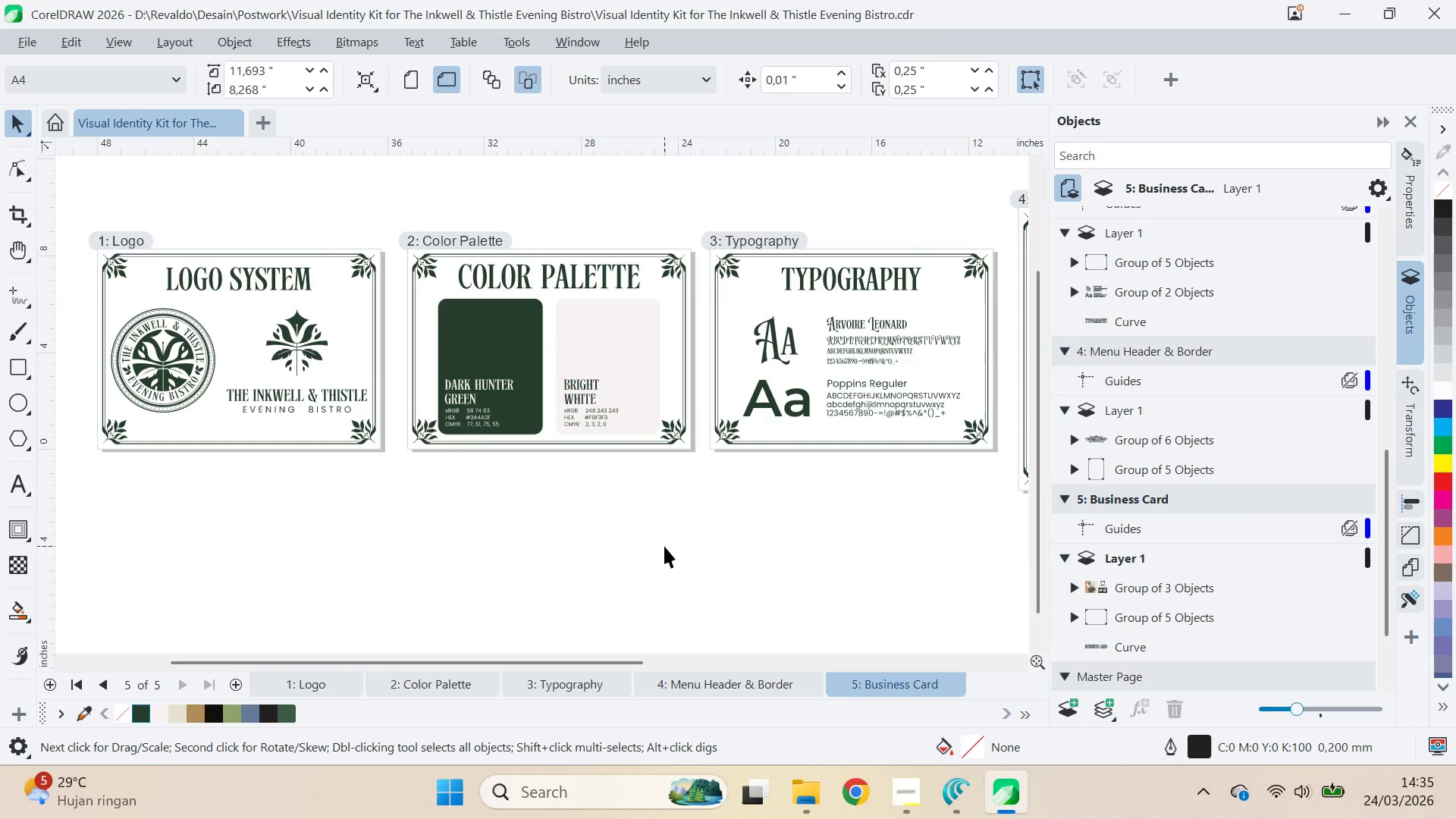 
key(Alt+AltLeft)
 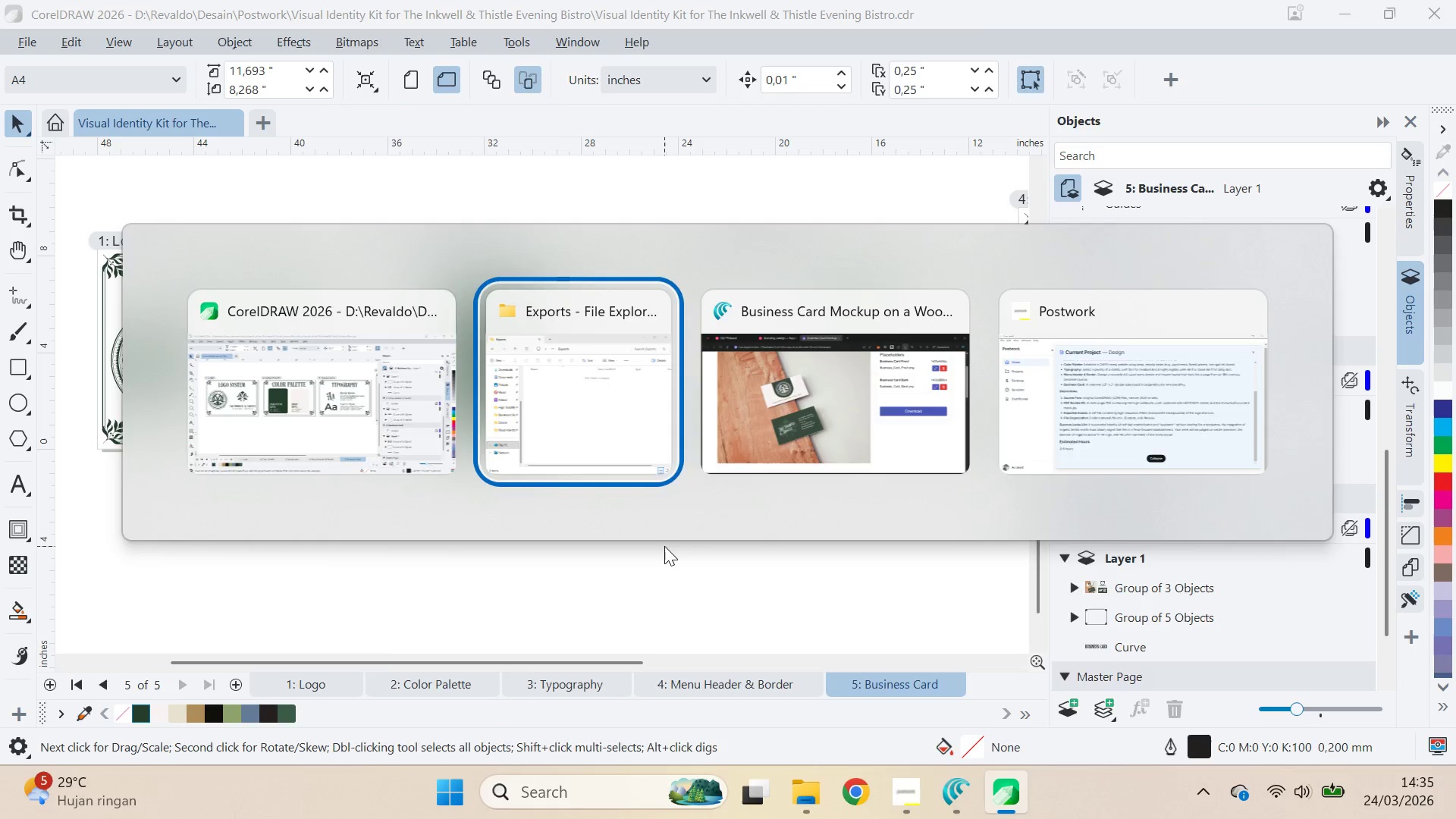 
key(Alt+Tab)
 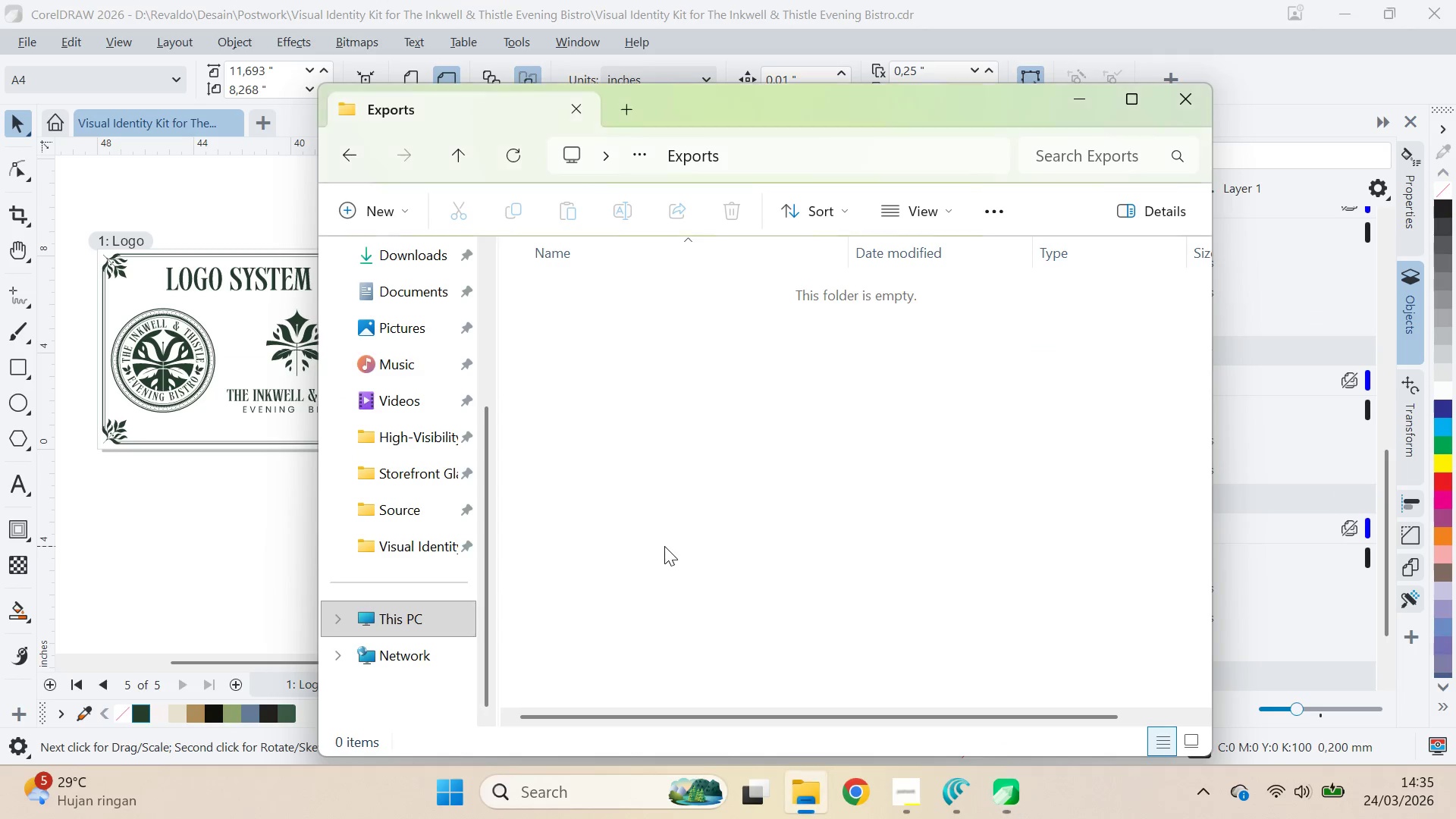 
key(Alt+AltLeft)
 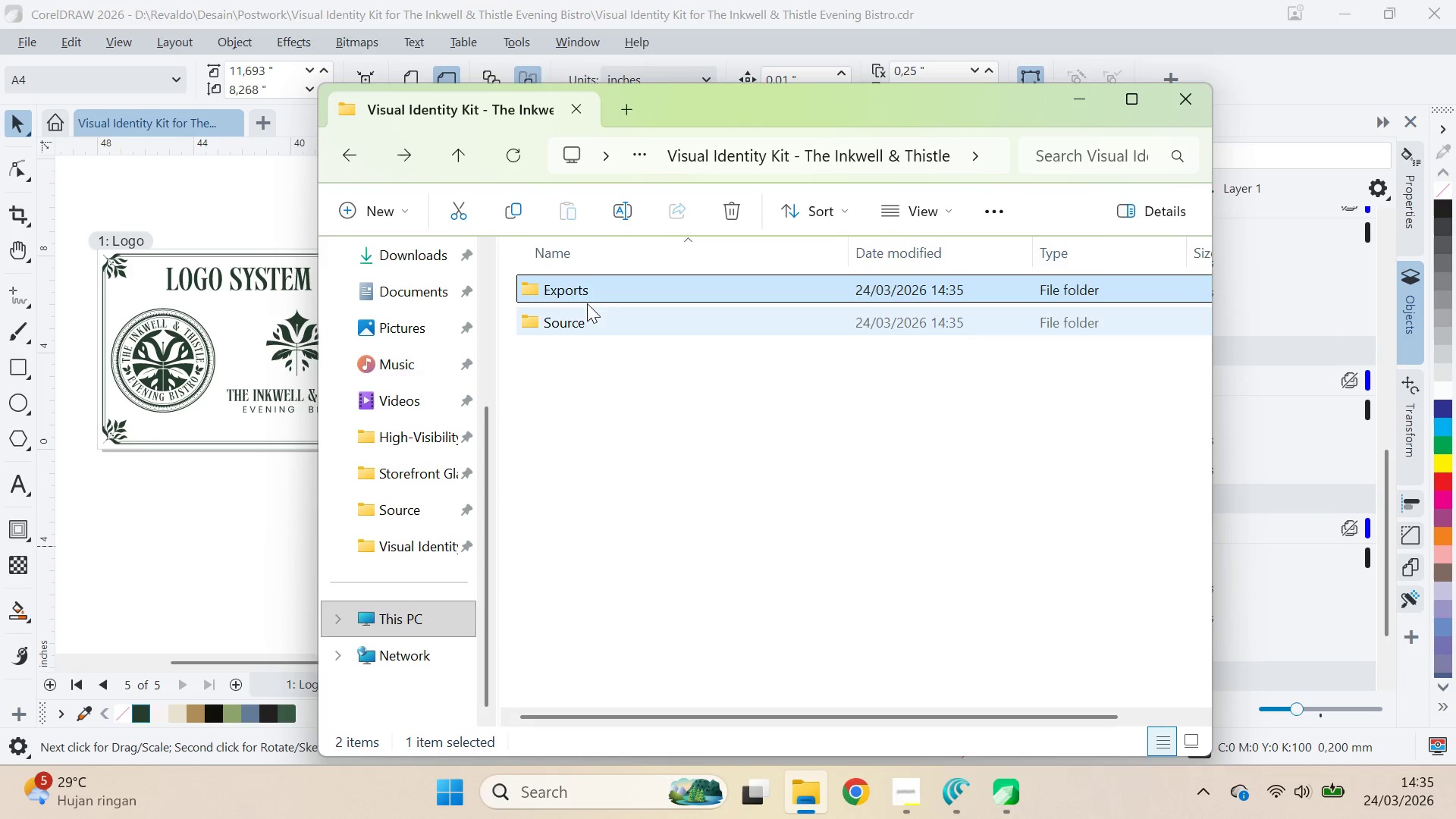 
double_click([608, 318])
 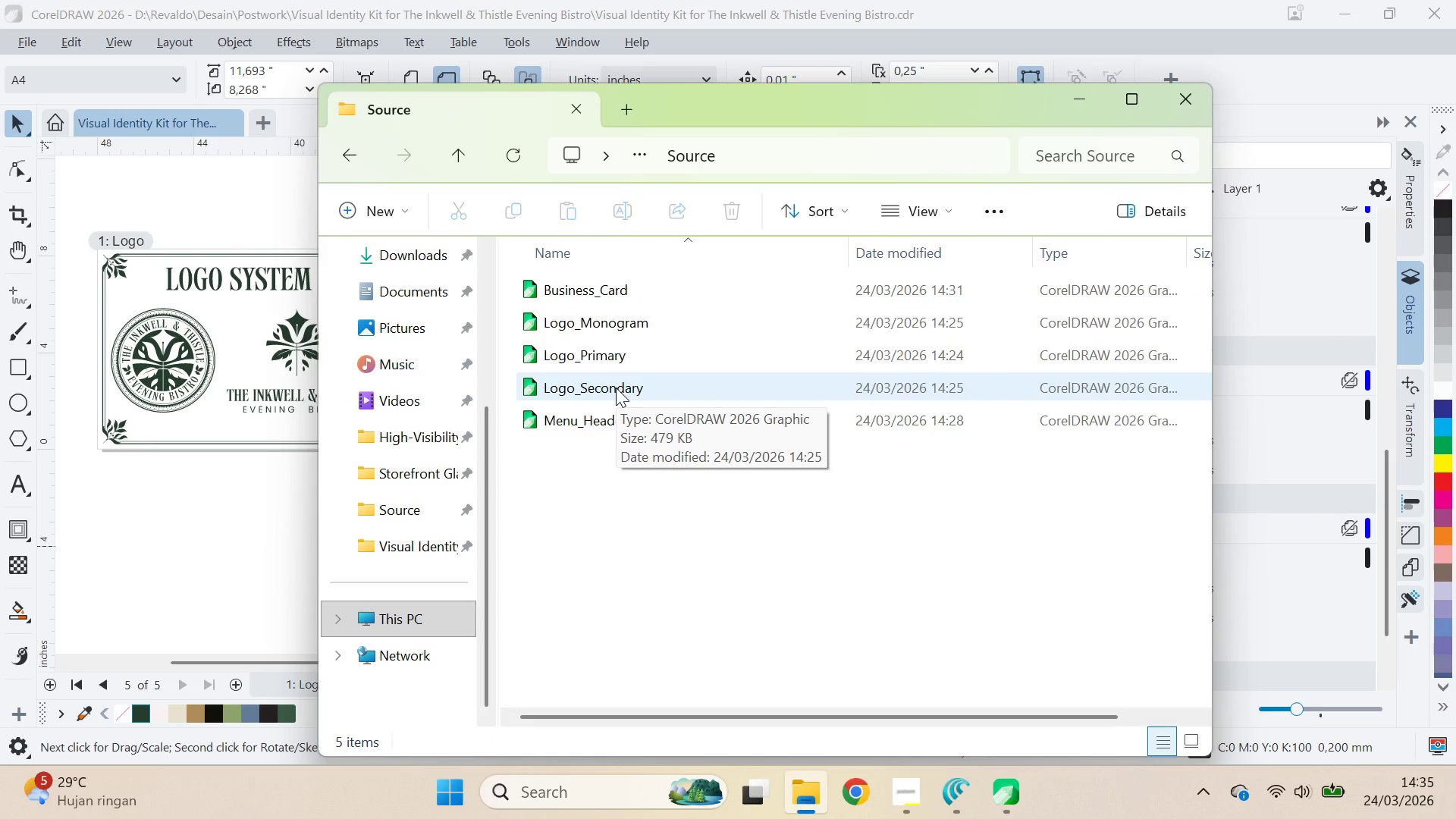 
wait(5.8)
 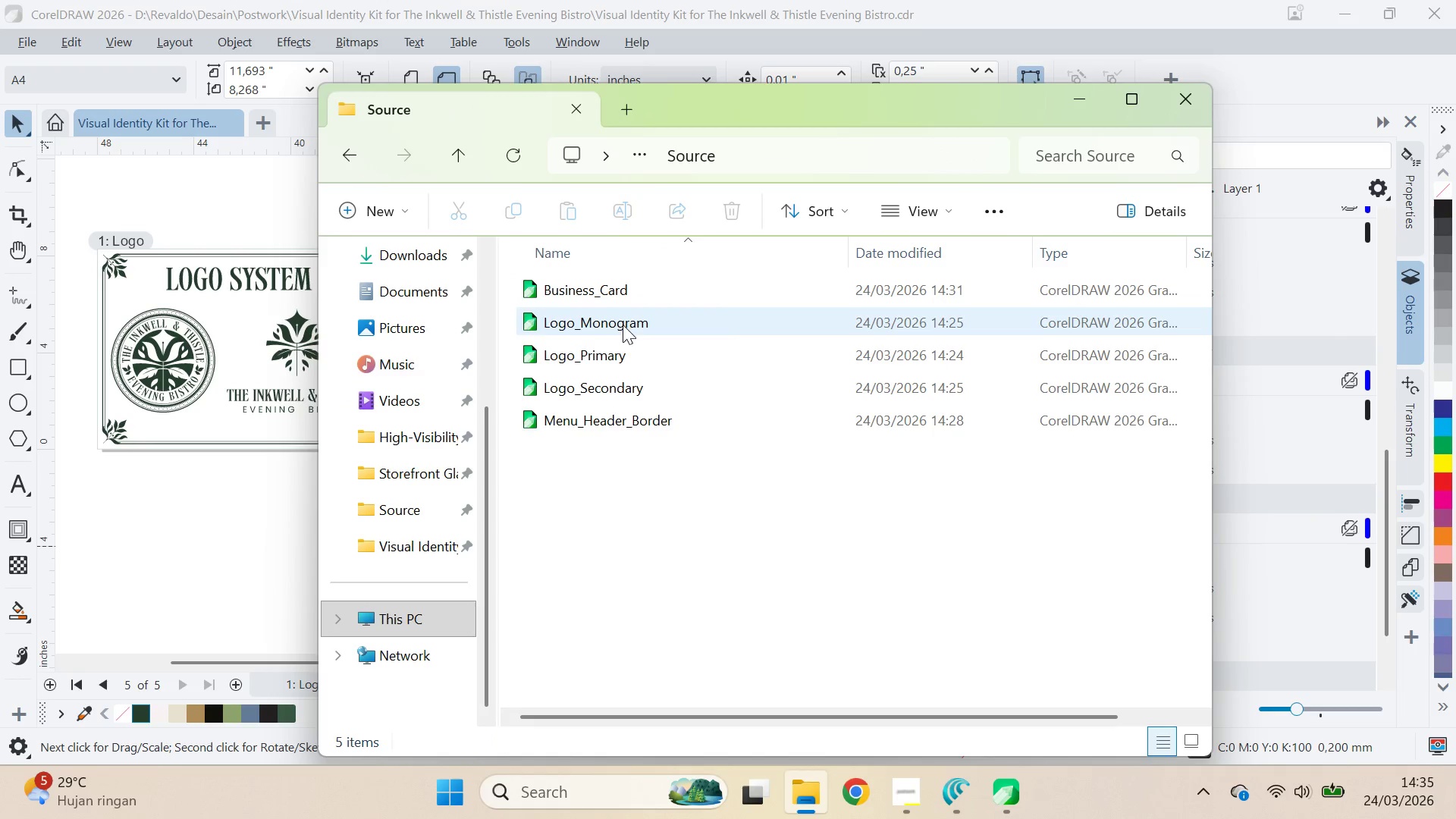 
double_click([616, 388])
 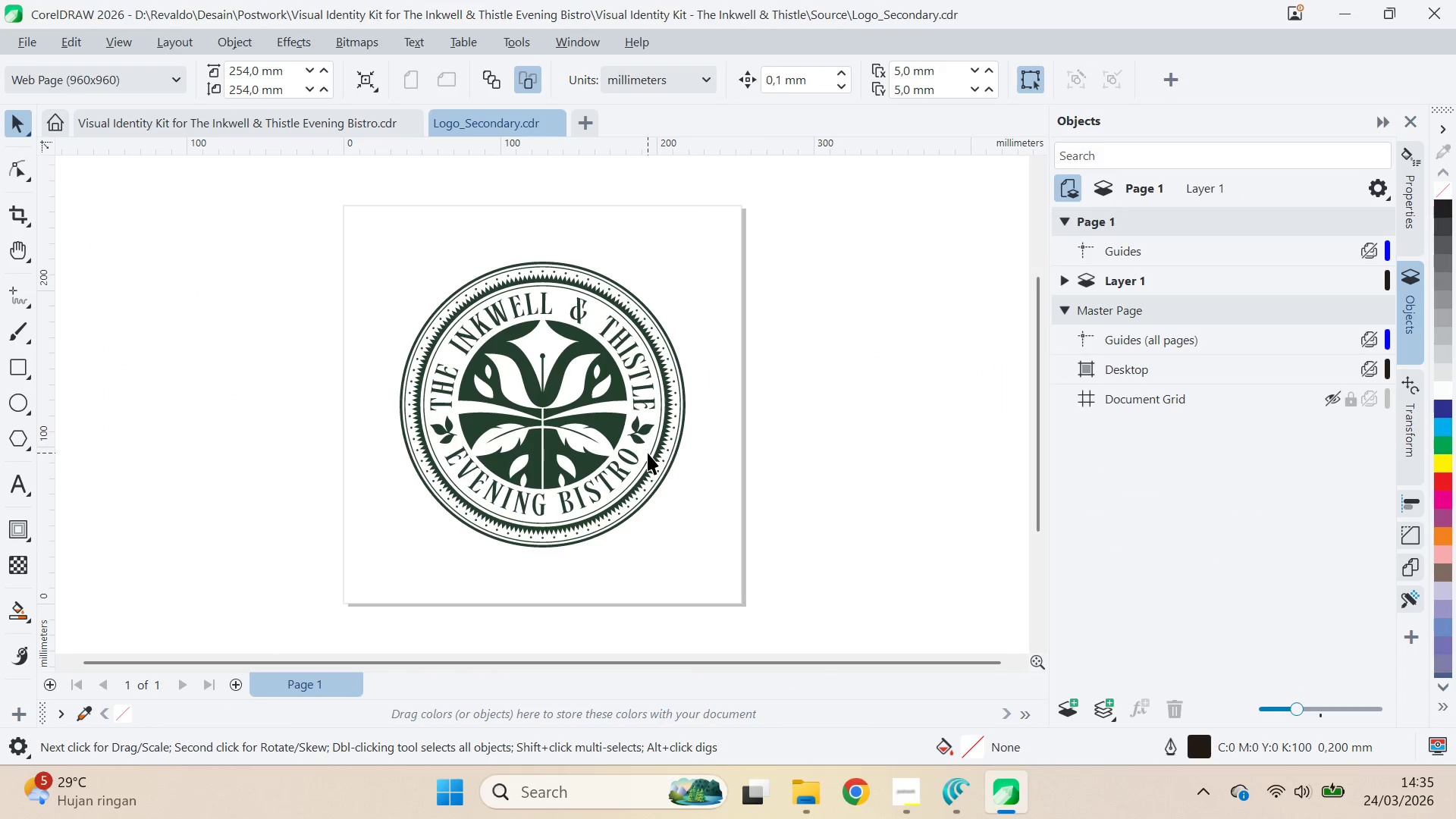 
left_click([648, 453])
 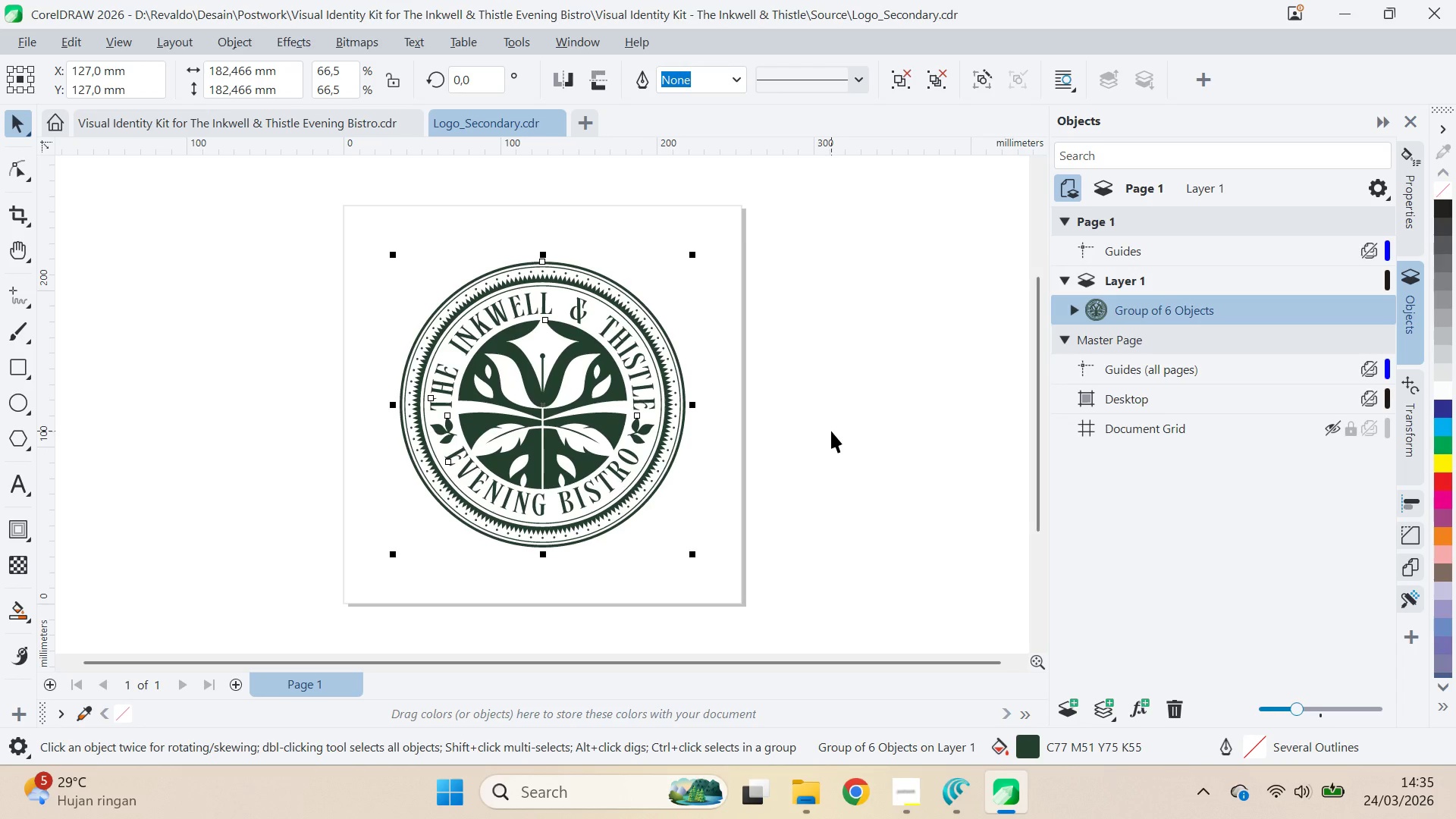 
hold_key(key=ControlLeft, duration=1.5)
 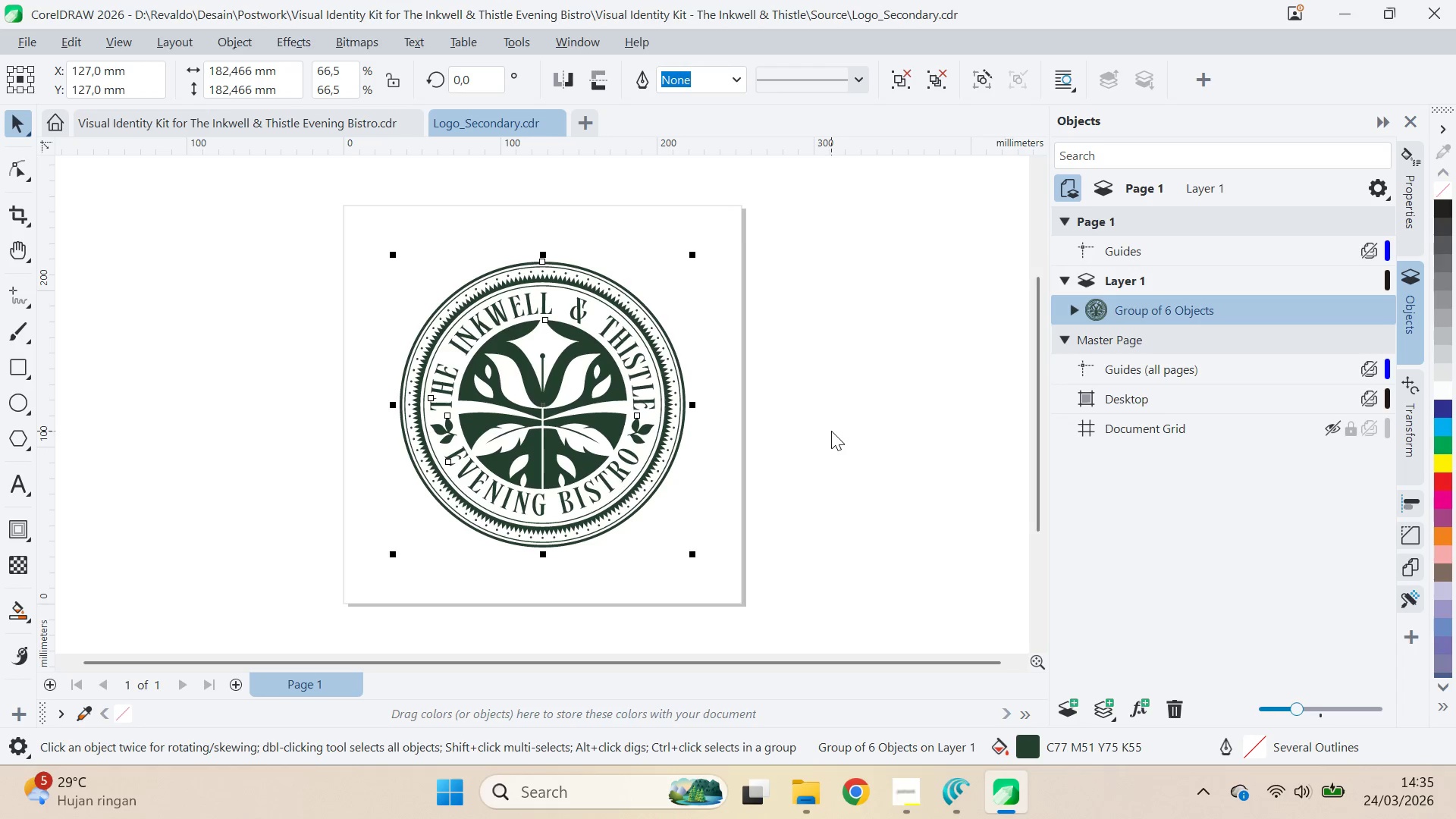 
key(Control+E)
 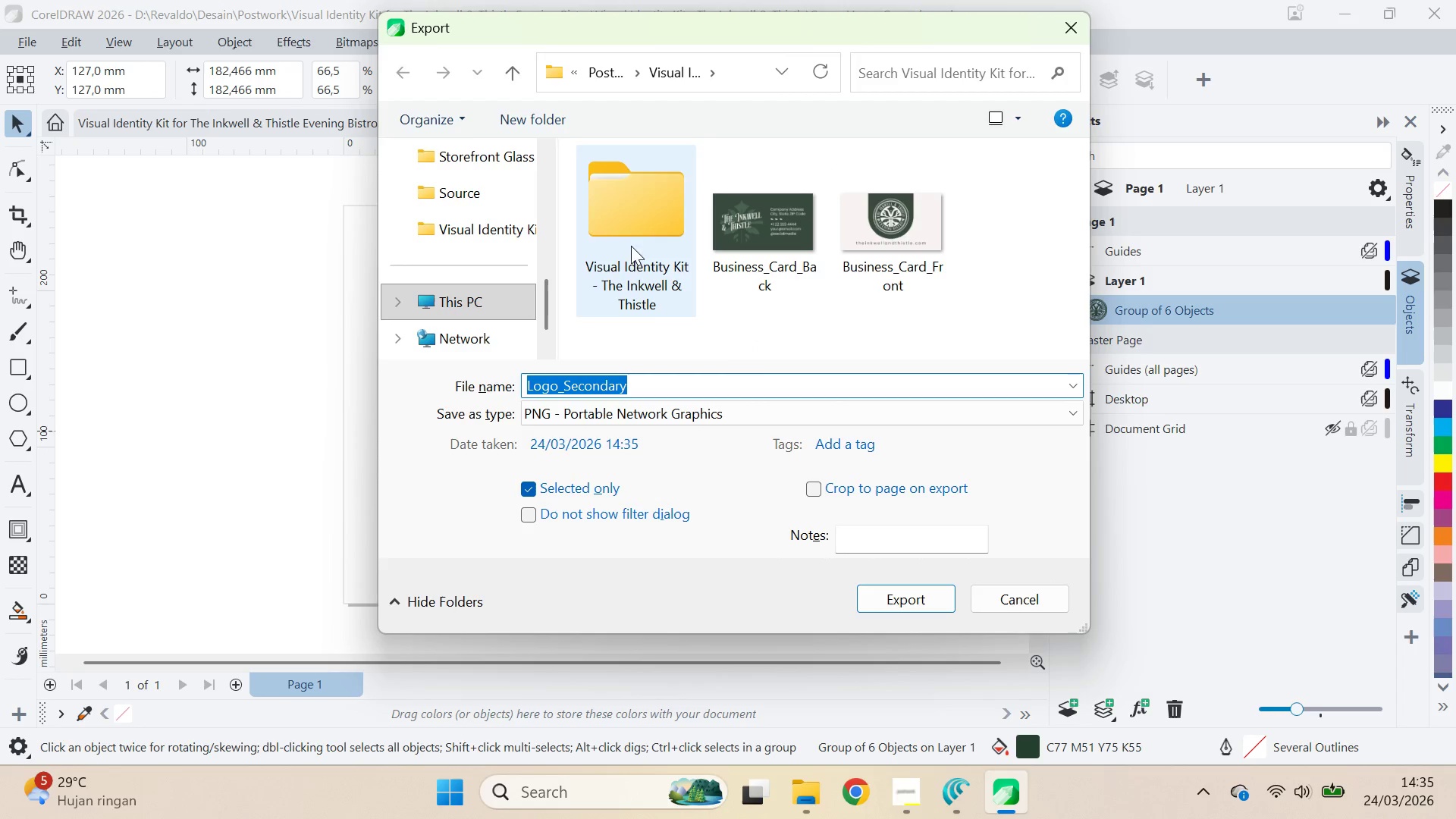 
double_click([678, 249])
 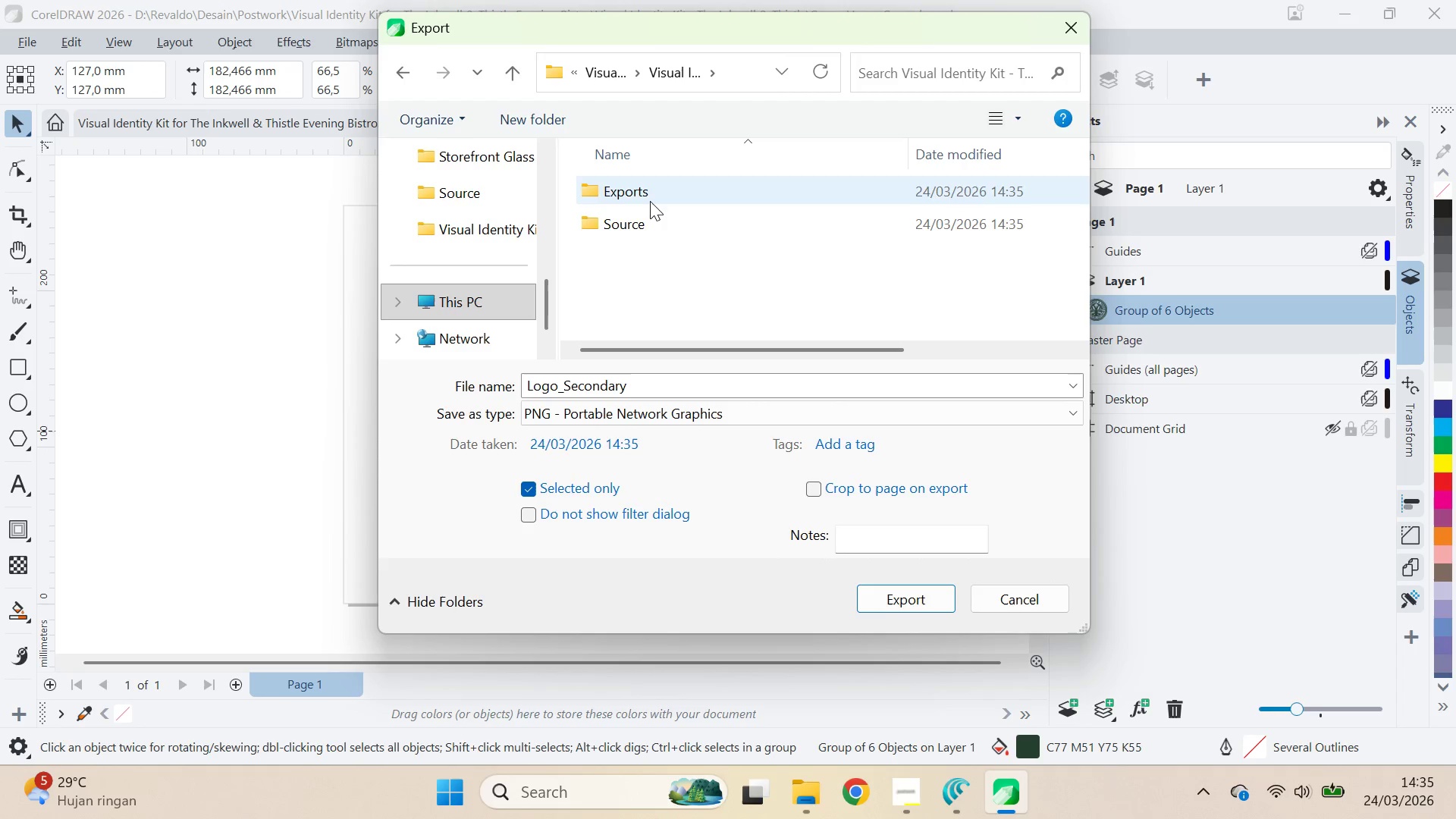 
double_click([651, 200])
 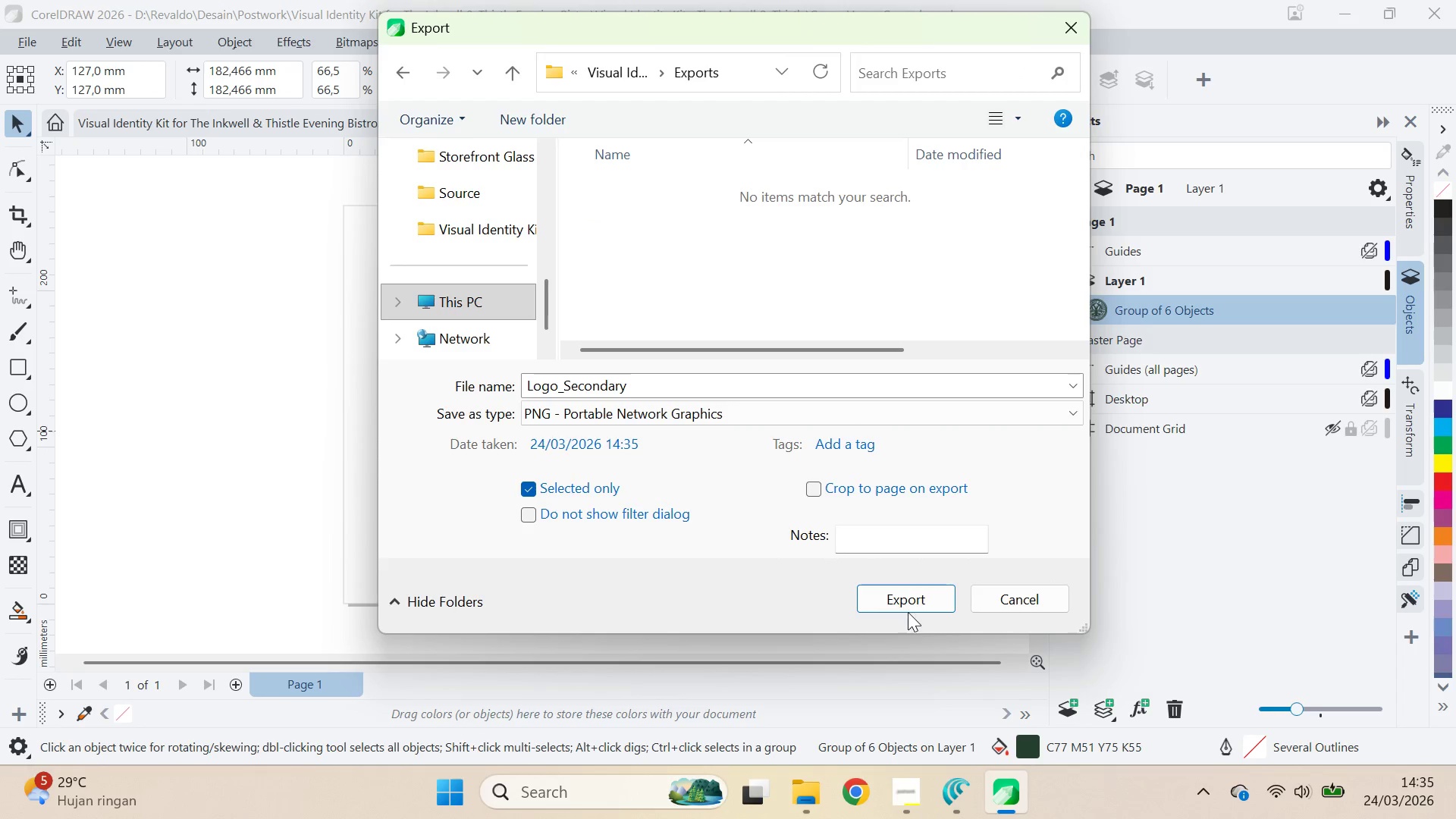 
mouse_move([855, 558])
 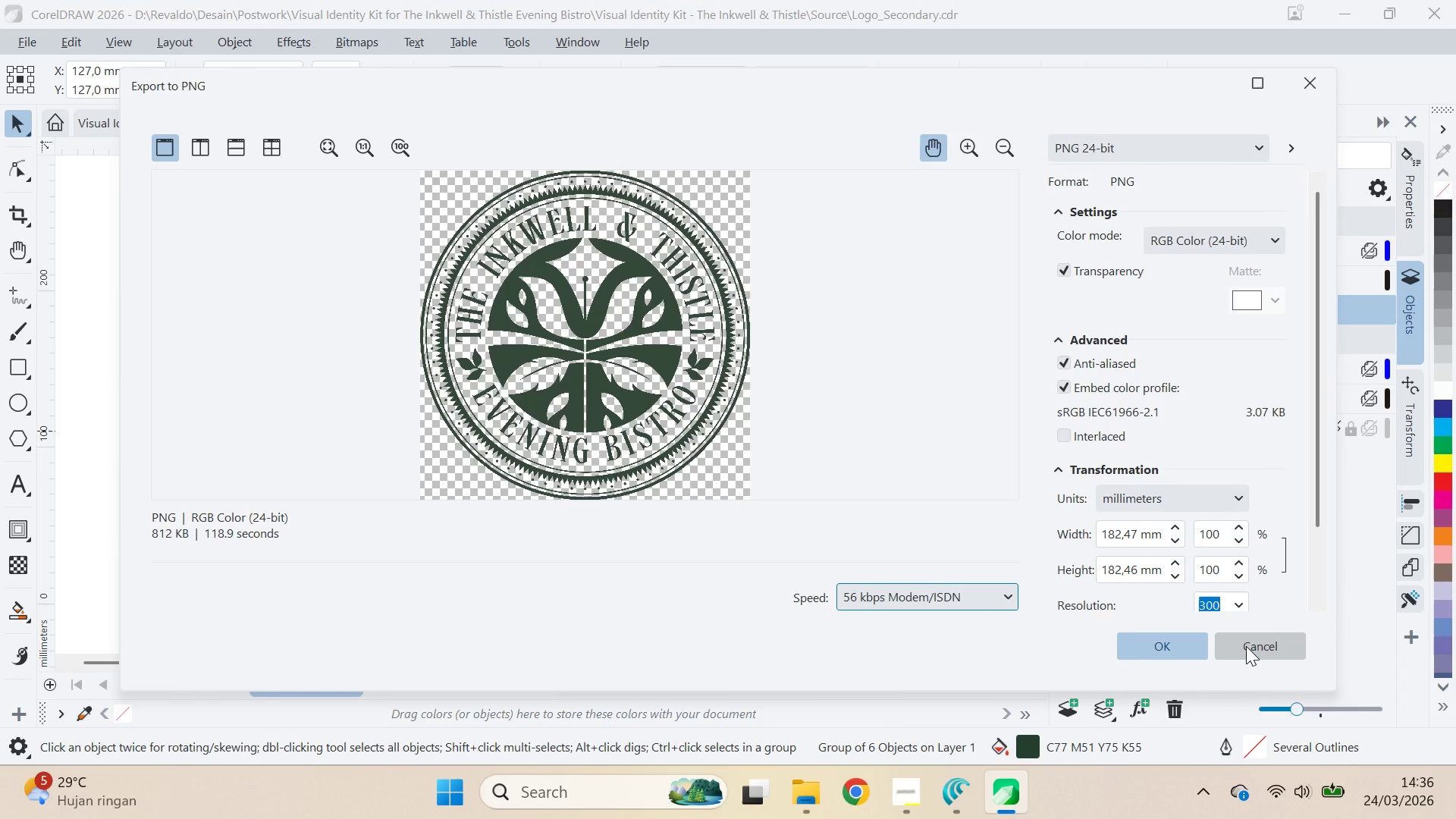 
wait(9.93)
 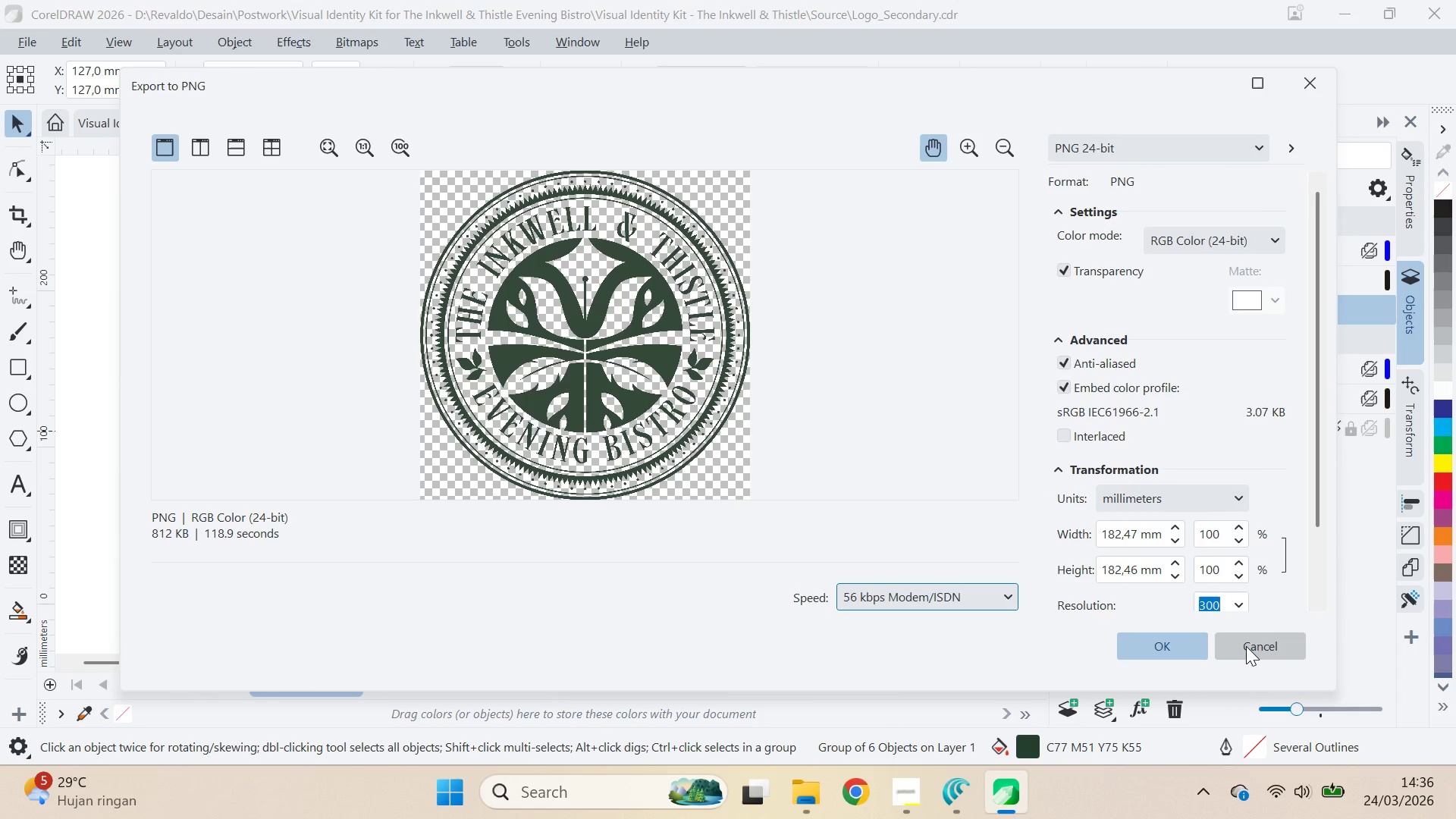 
left_click([1232, 637])
 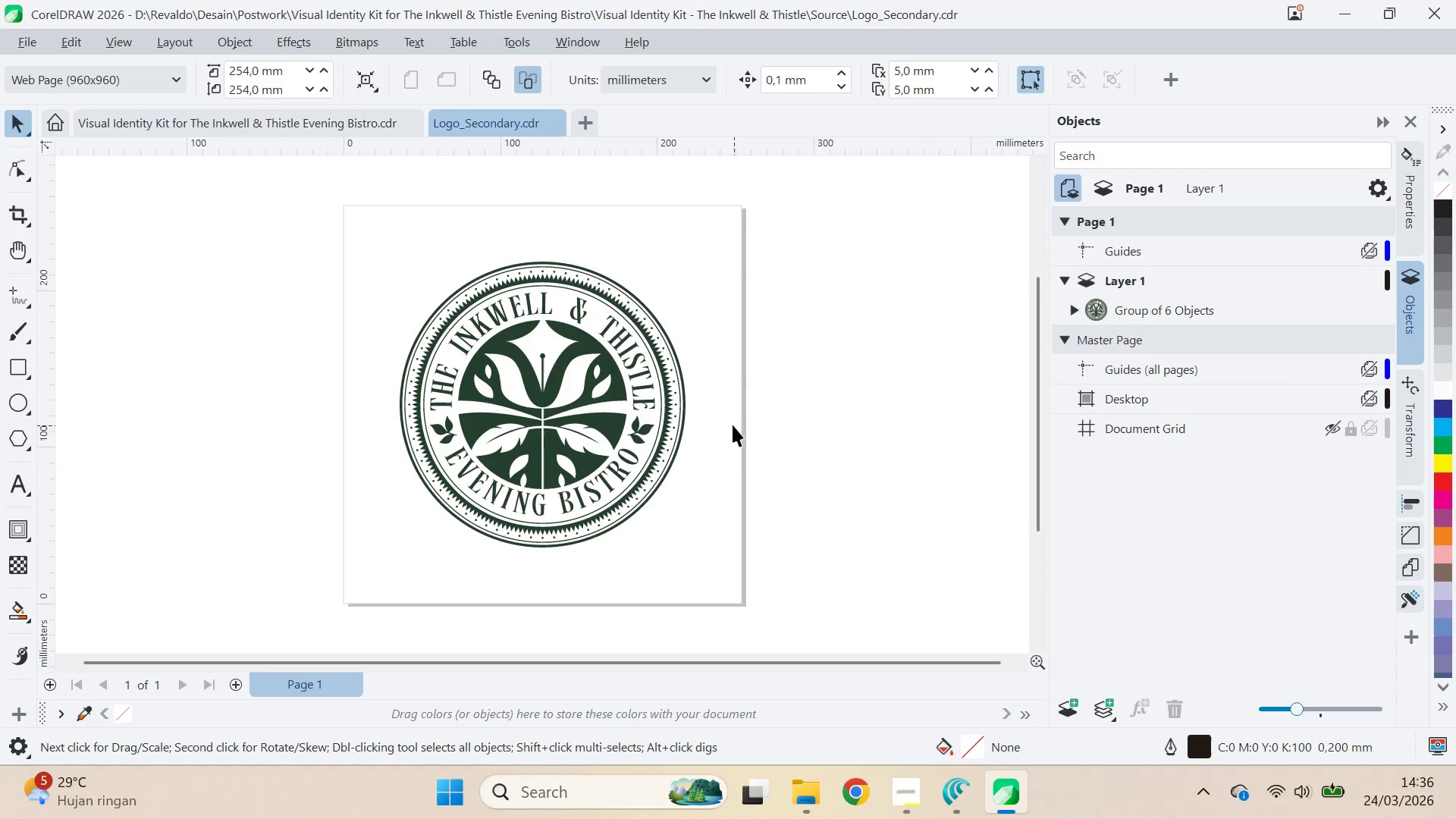 
scroll: coordinate [560, 340], scroll_direction: up, amount: 5.0
 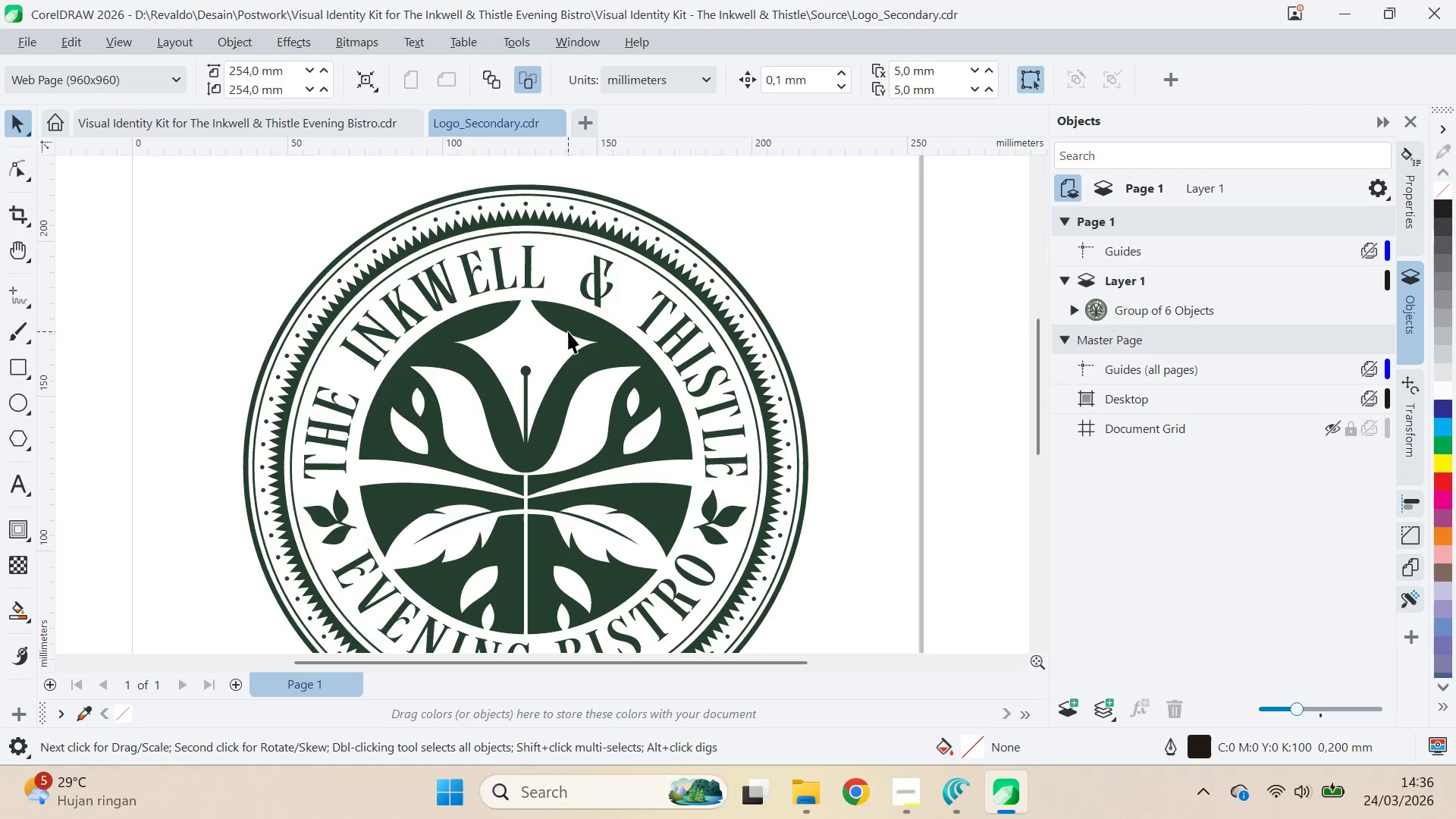 
scroll: coordinate [578, 333], scroll_direction: down, amount: 7.0
 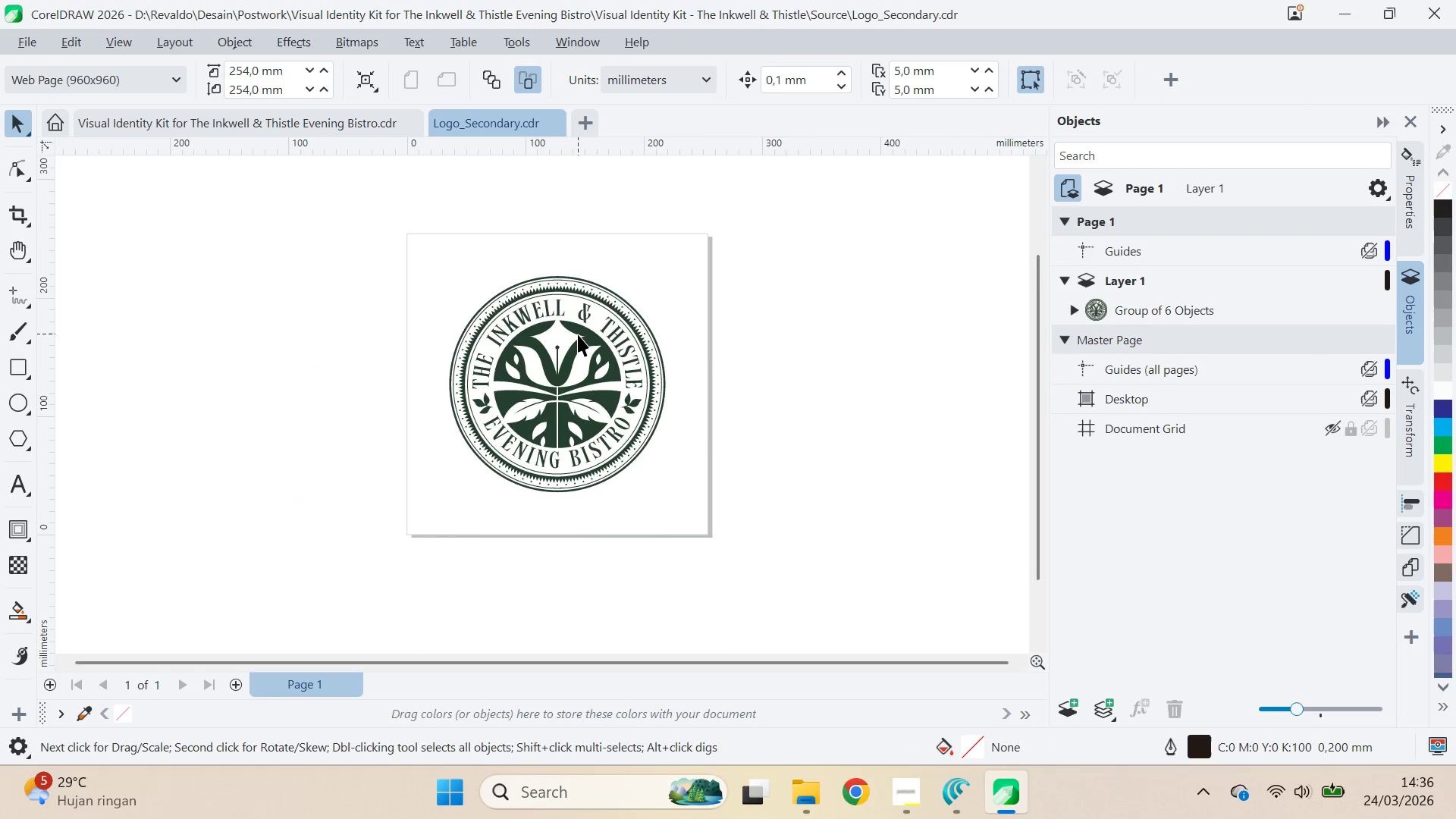 
scroll: coordinate [578, 335], scroll_direction: up, amount: 2.0
 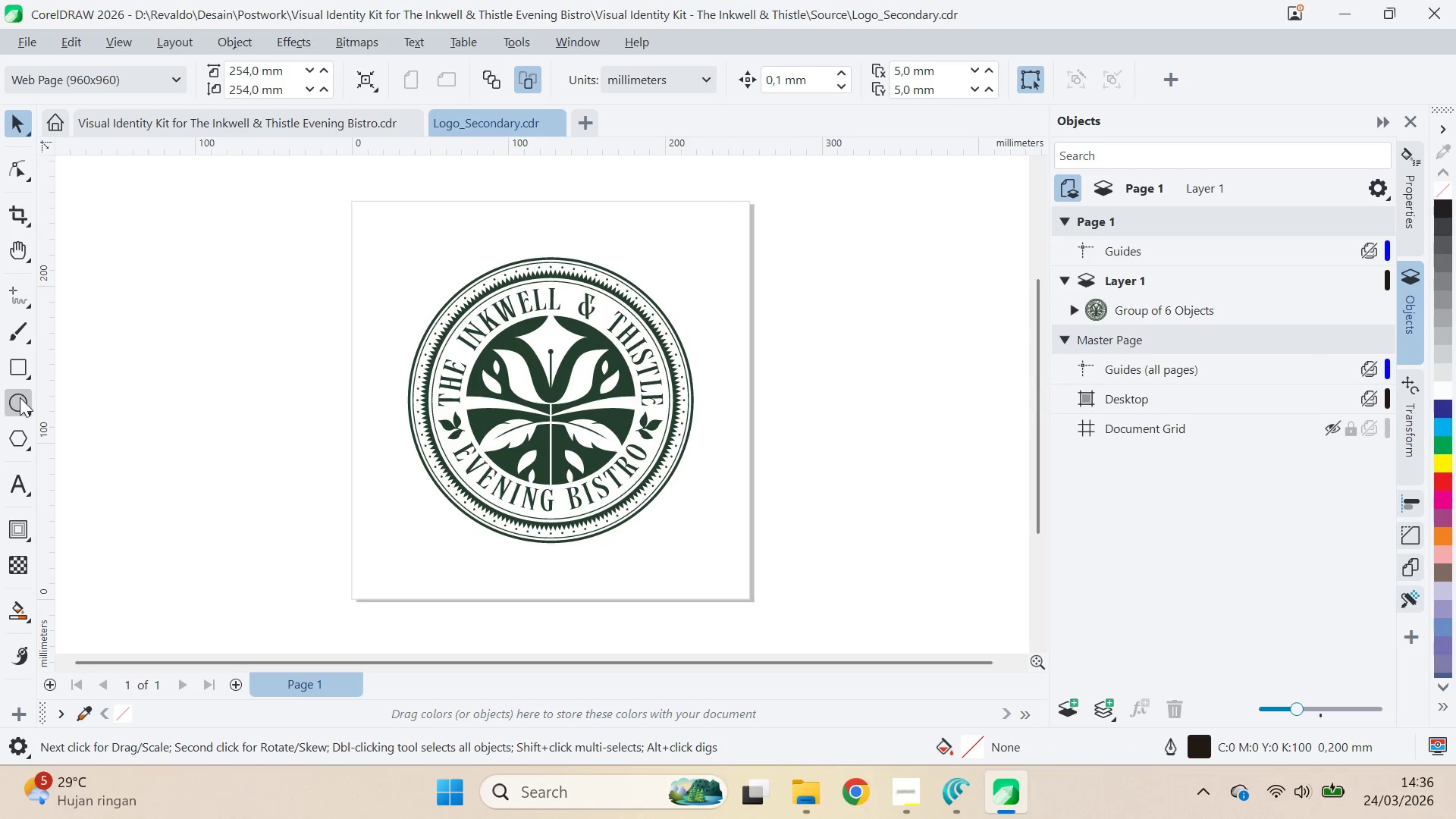 
hold_key(key=ControlLeft, duration=1.5)
left_click_drag(start_coordinate=[431, 260], to_coordinate=[728, 543])
 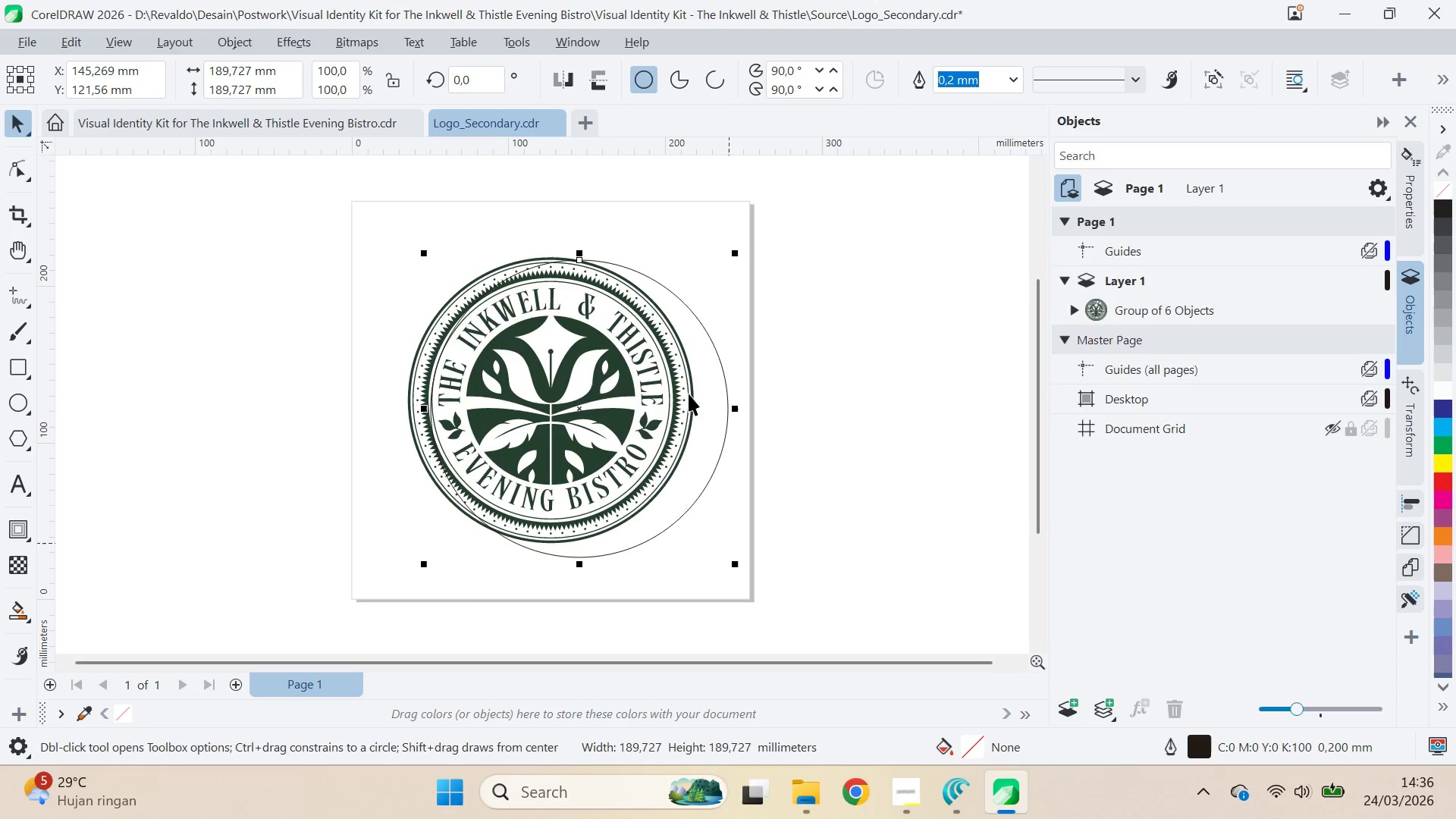 
key(Control+ControlLeft)
 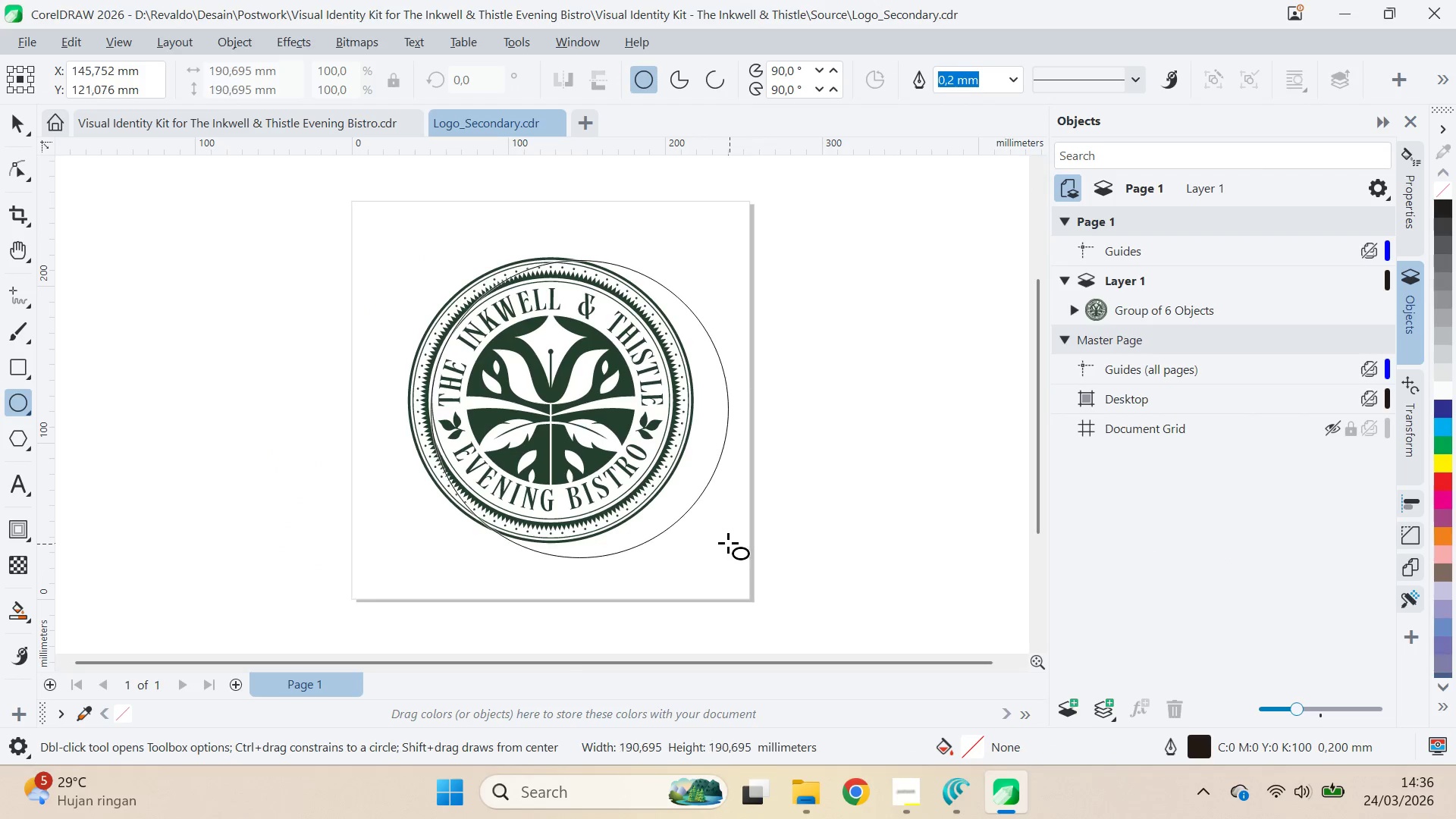 
key(Control+ControlLeft)
 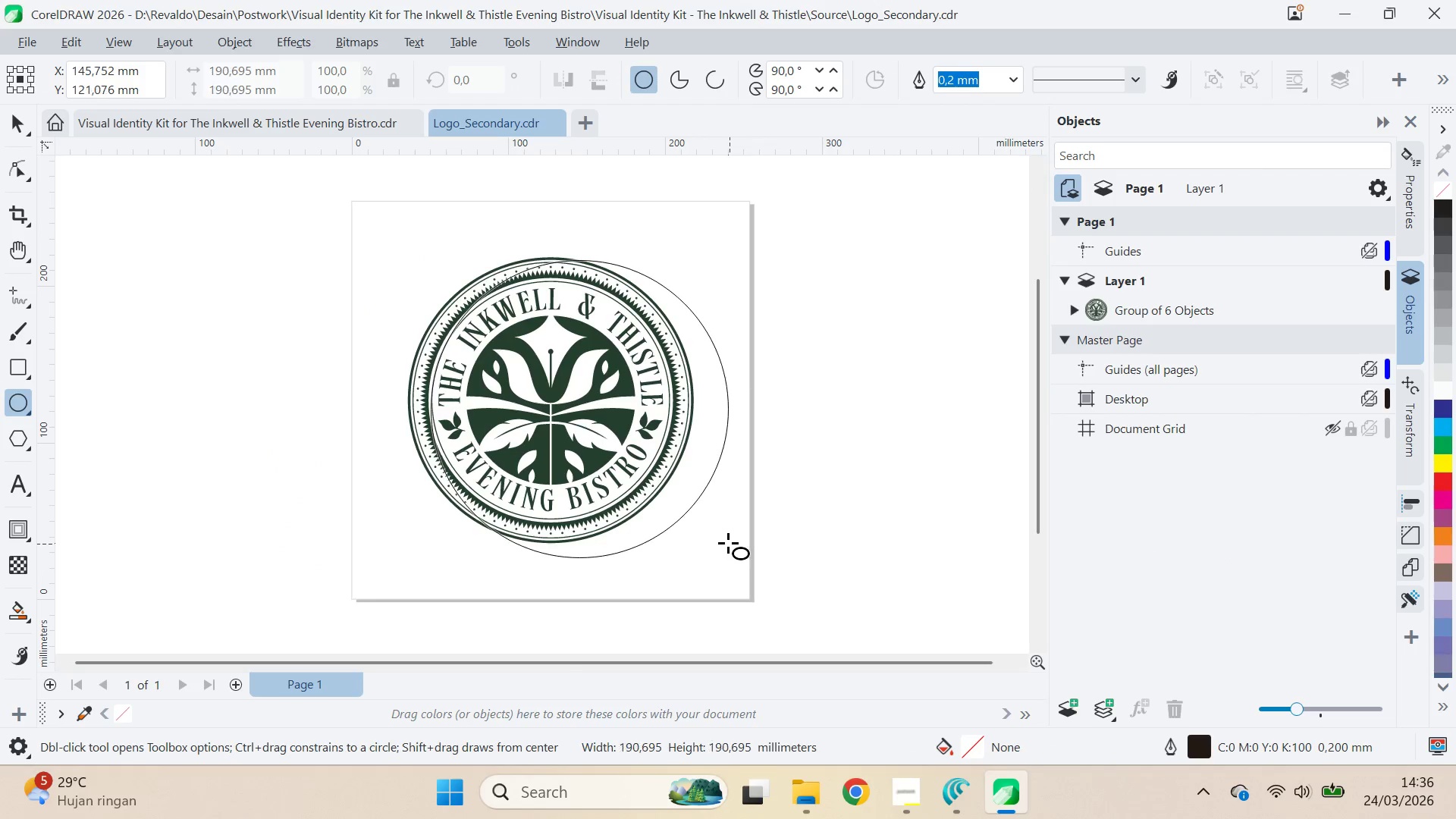 
key(Control+ControlLeft)
 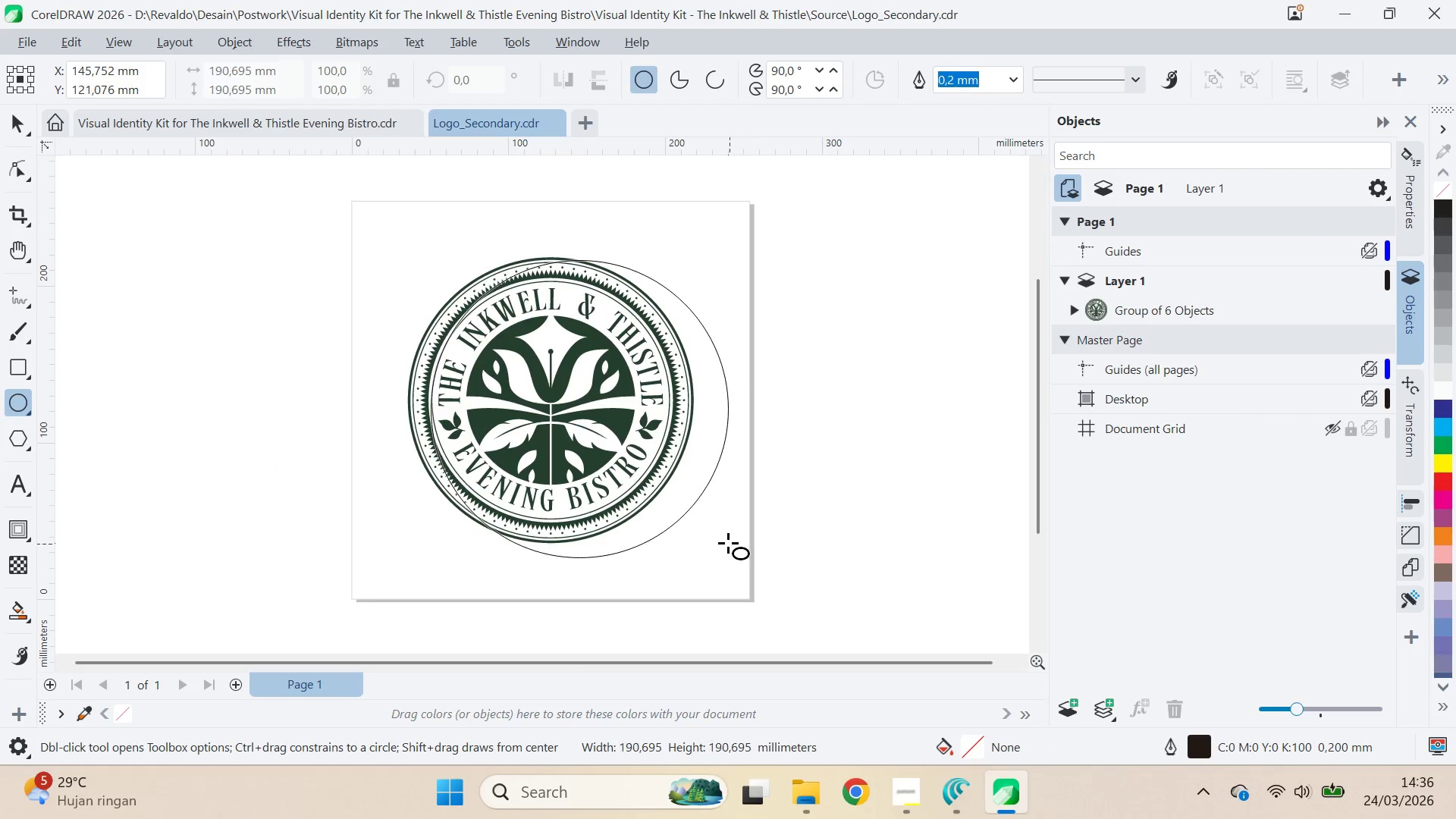 
key(Control+ControlLeft)
 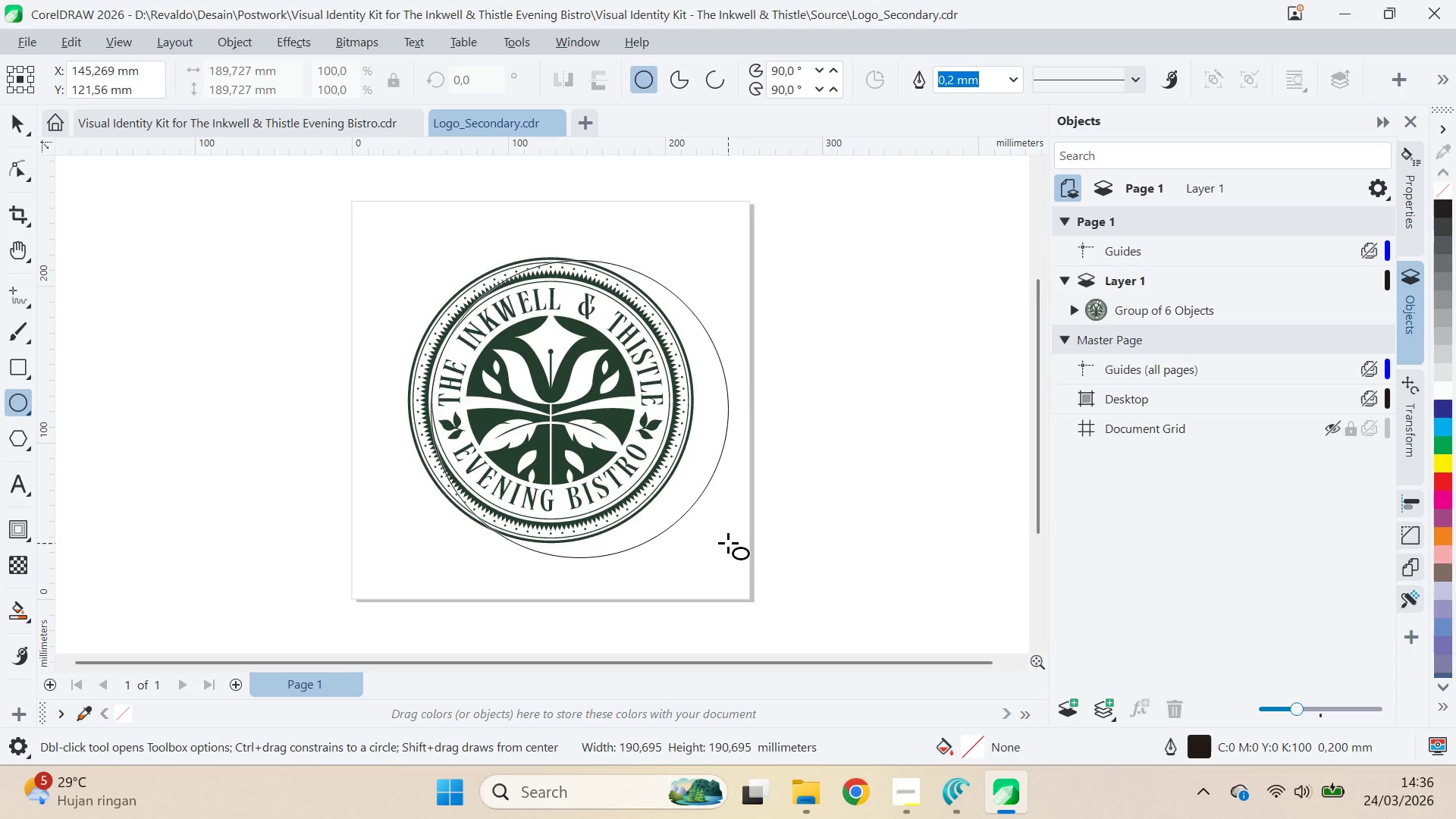 
key(Control+ControlLeft)
 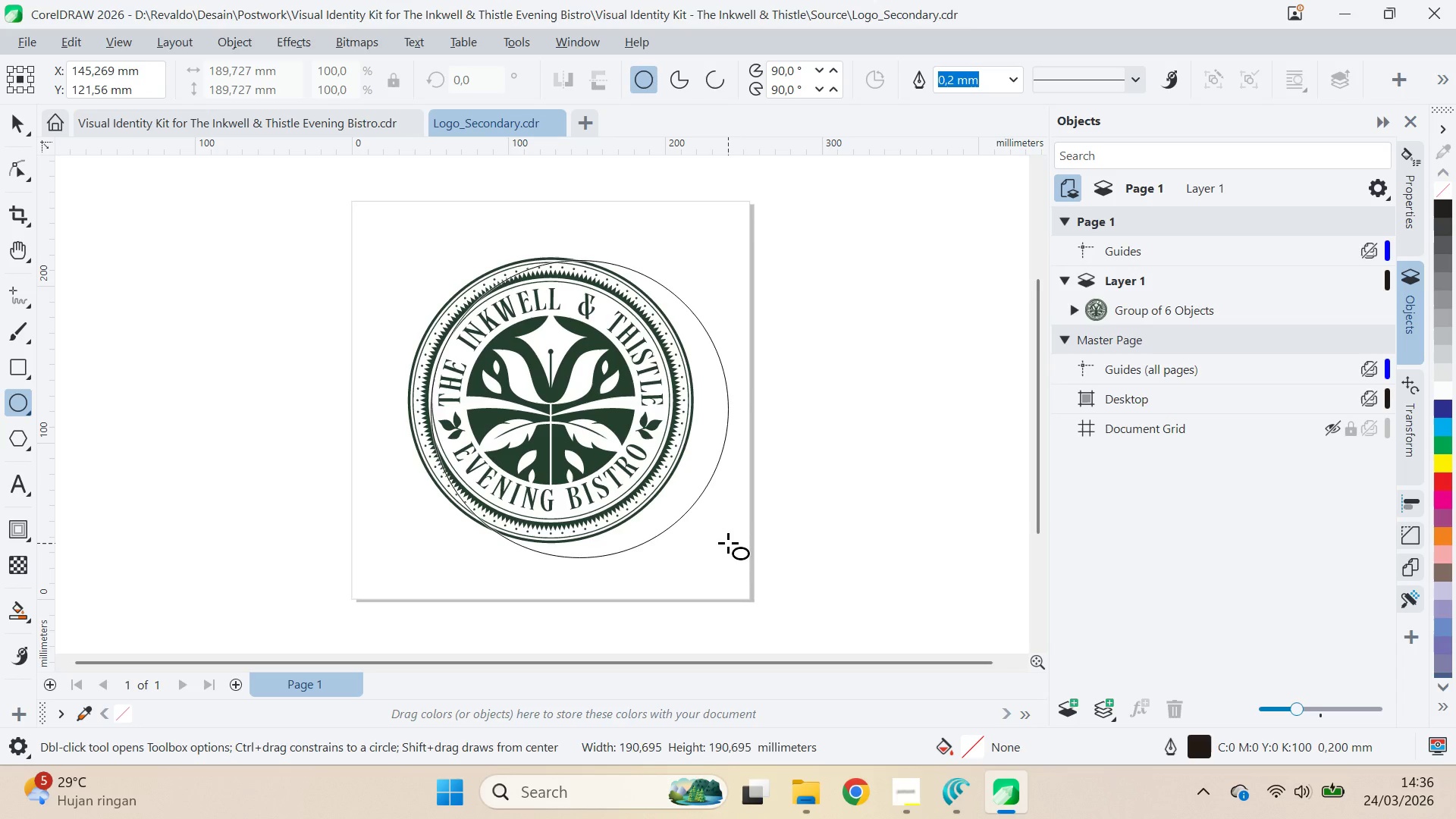 
key(Control+ControlLeft)
 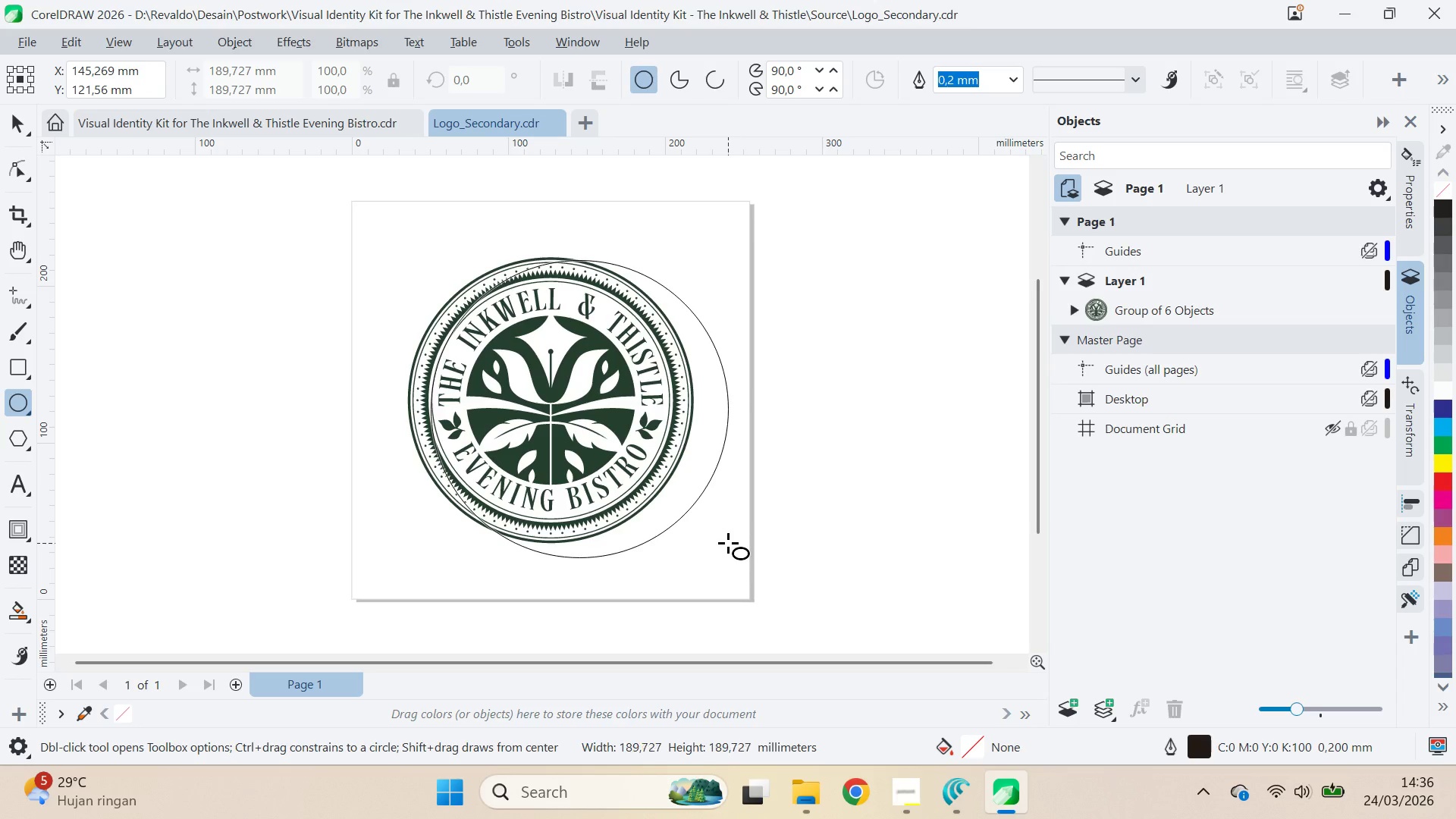 
key(Control+ControlLeft)
 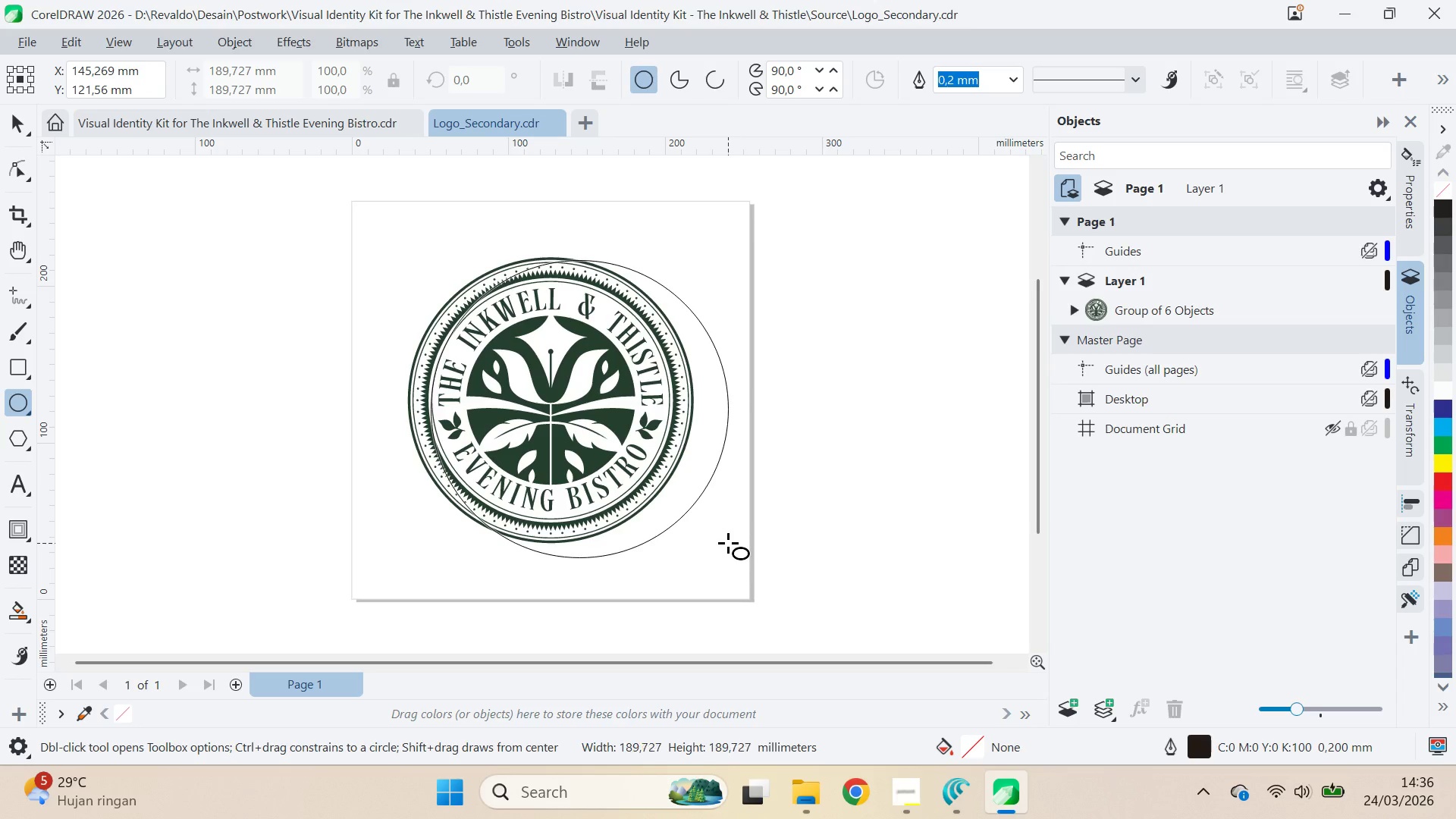 
key(Control+ControlLeft)
 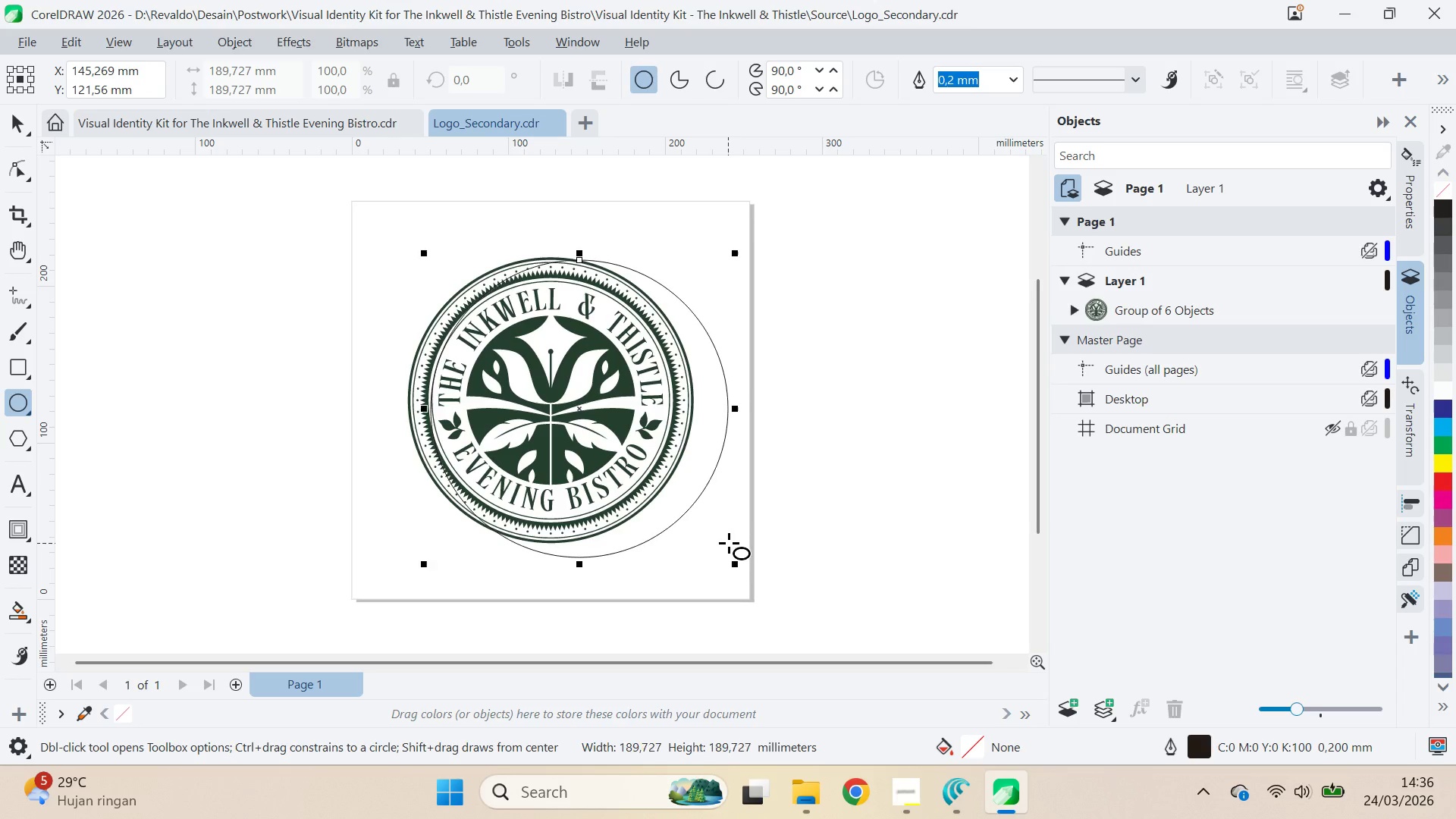 
key(V)
 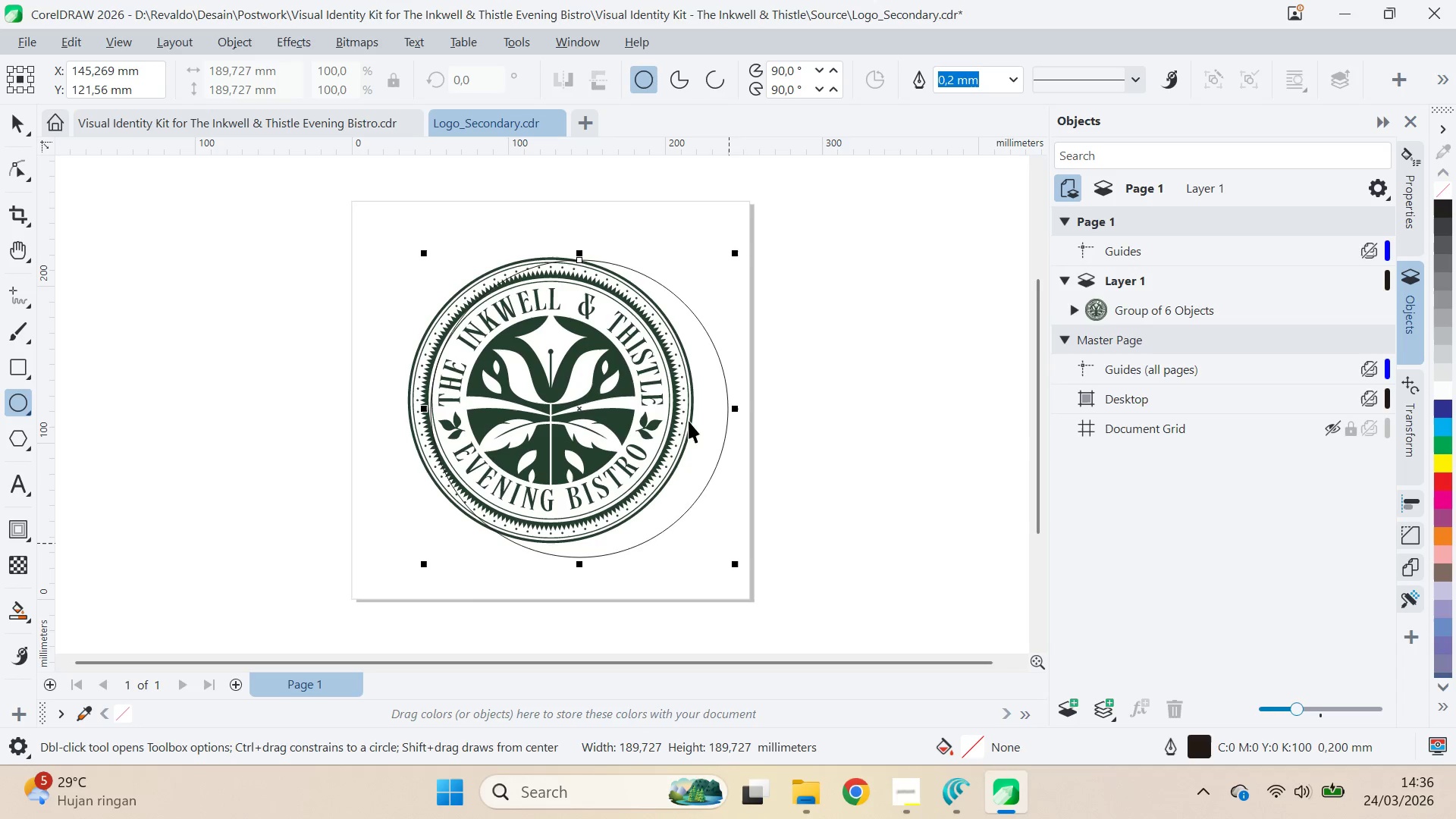 
hold_key(key=ShiftLeft, duration=0.44)
left_click([695, 391])
 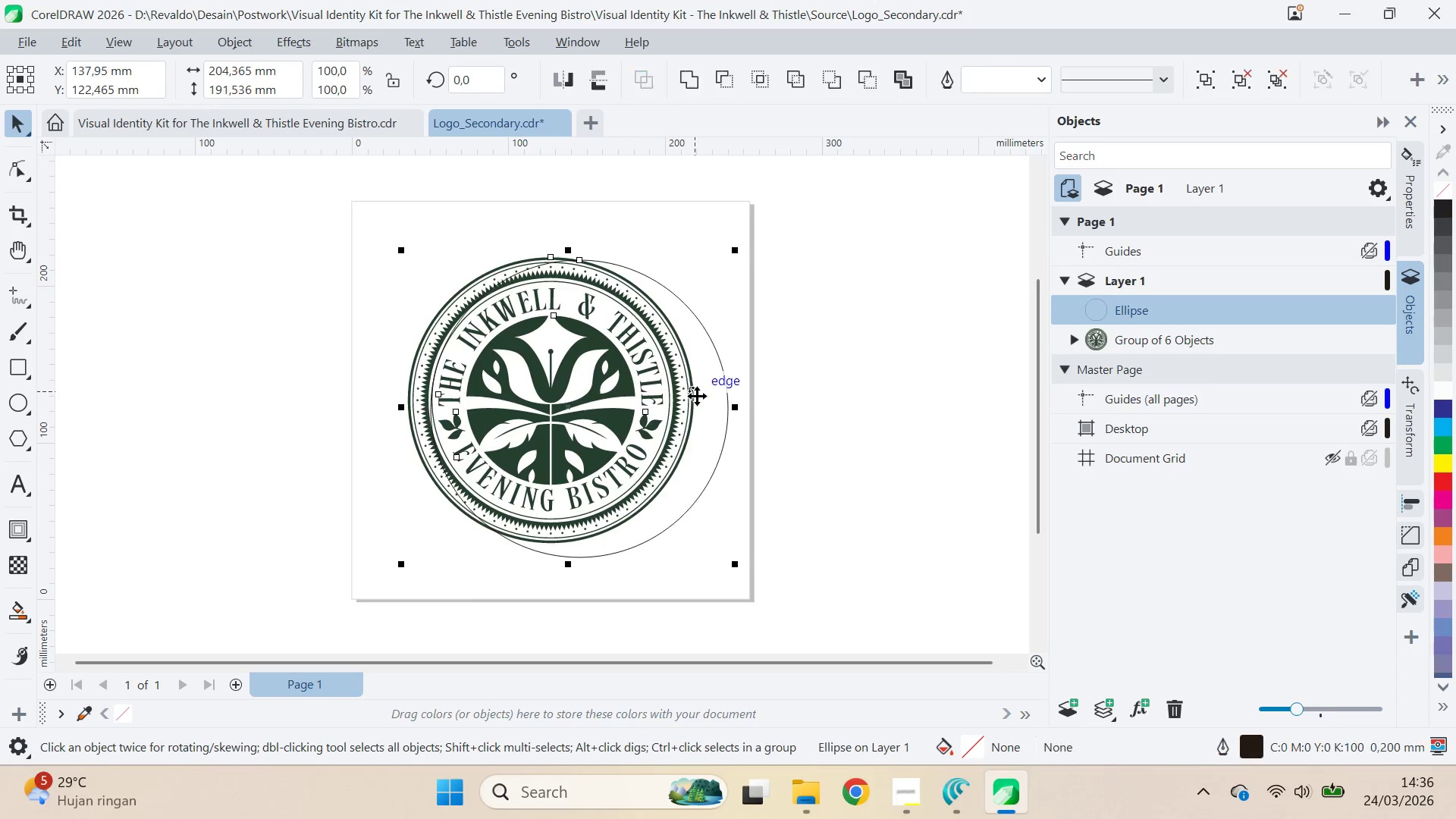 
type(ce)
 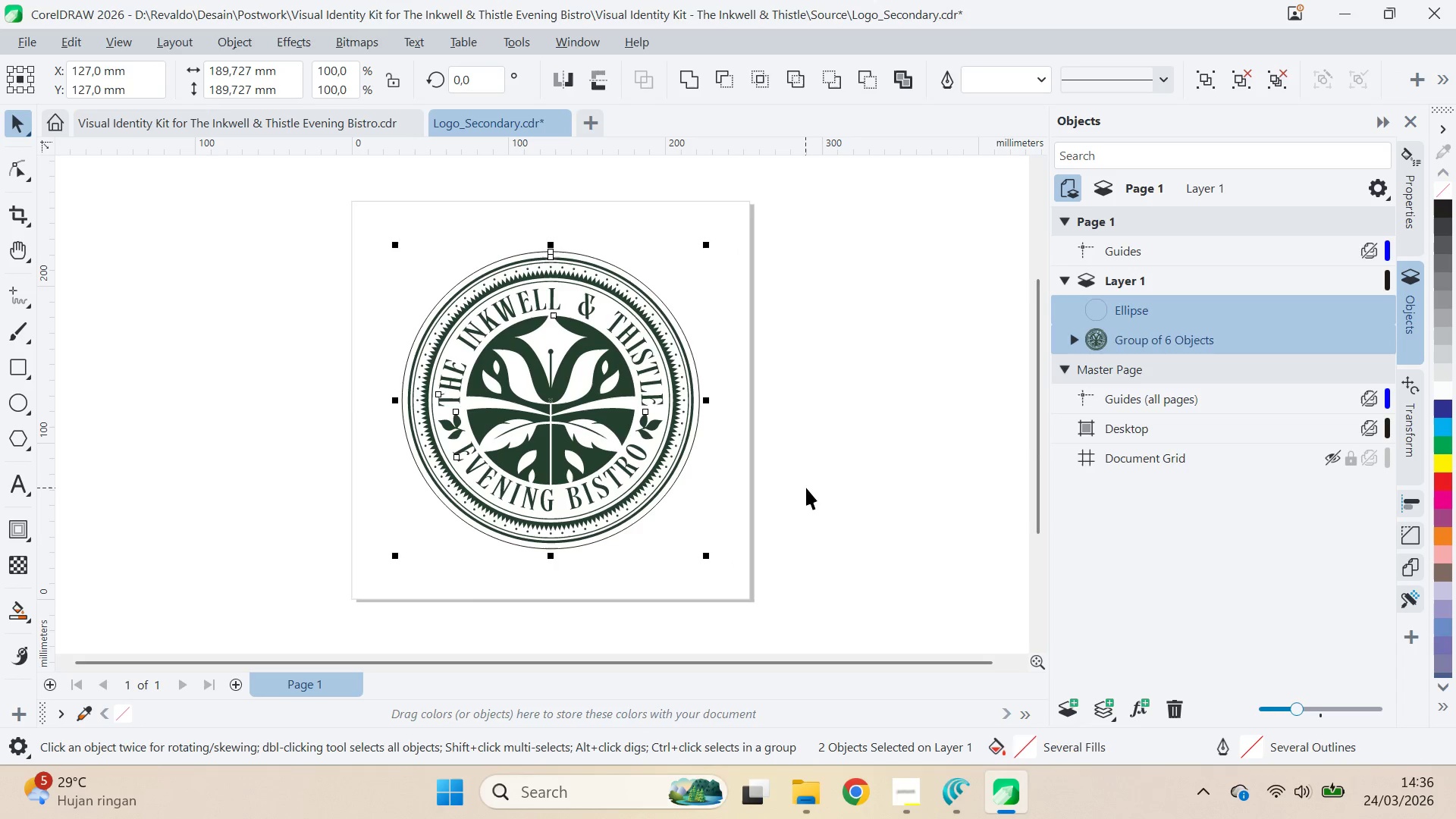 
double_click([806, 488])
 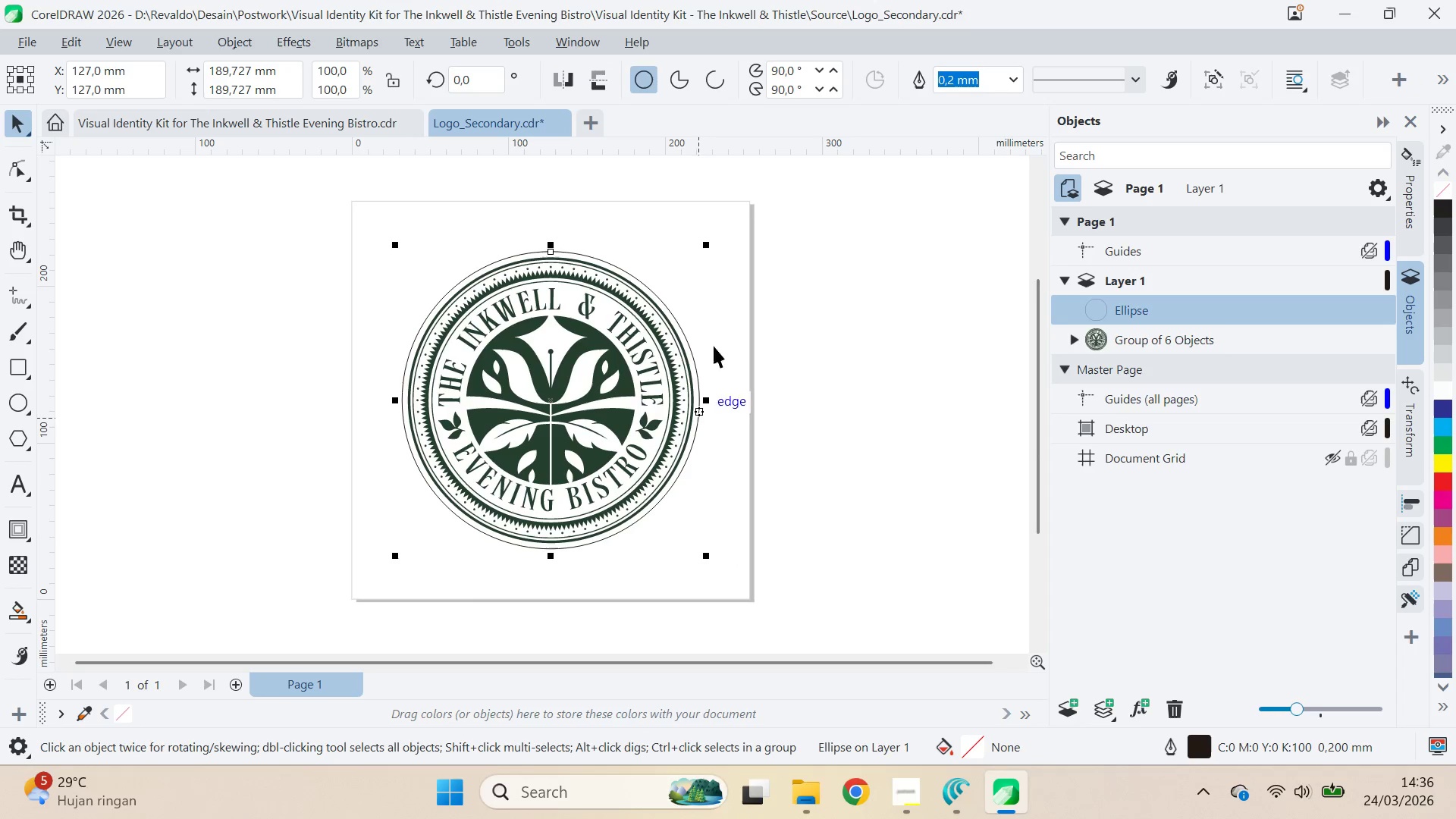 
hold_key(key=ShiftLeft, duration=1.5)
 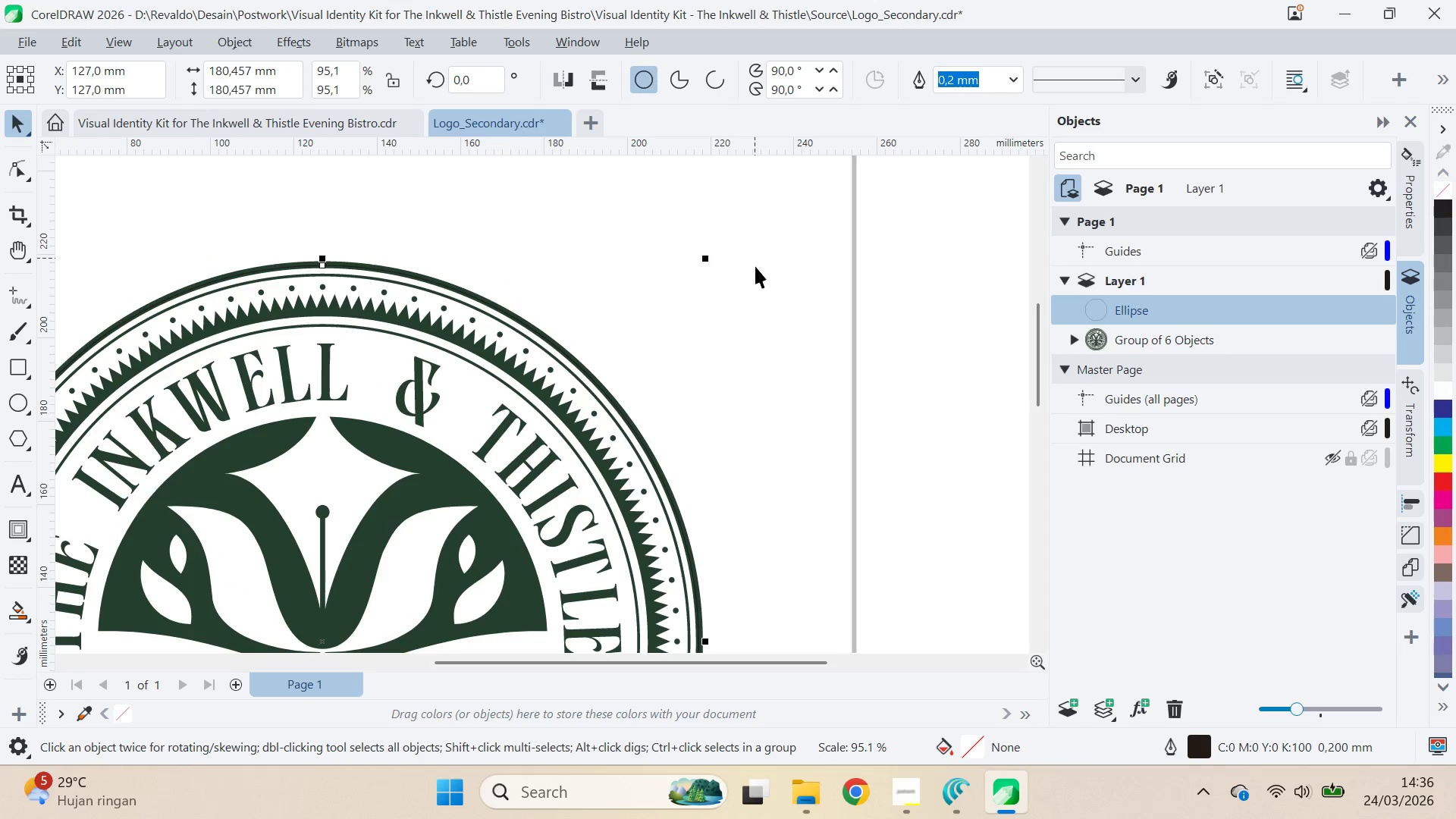 
scroll: coordinate [690, 255], scroll_direction: up, amount: 7.0
 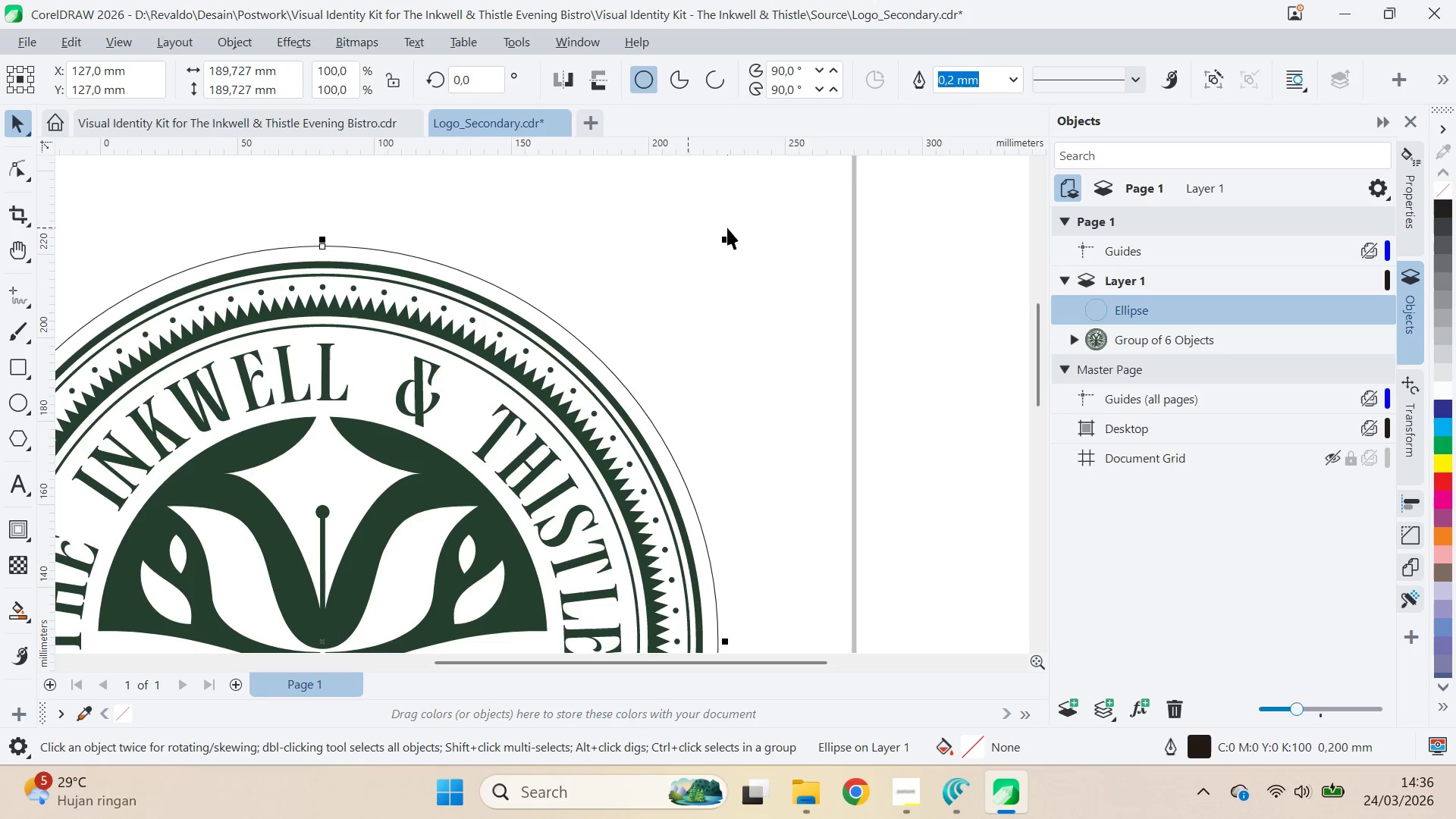 
left_click_drag(start_coordinate=[724, 238], to_coordinate=[755, 257])
 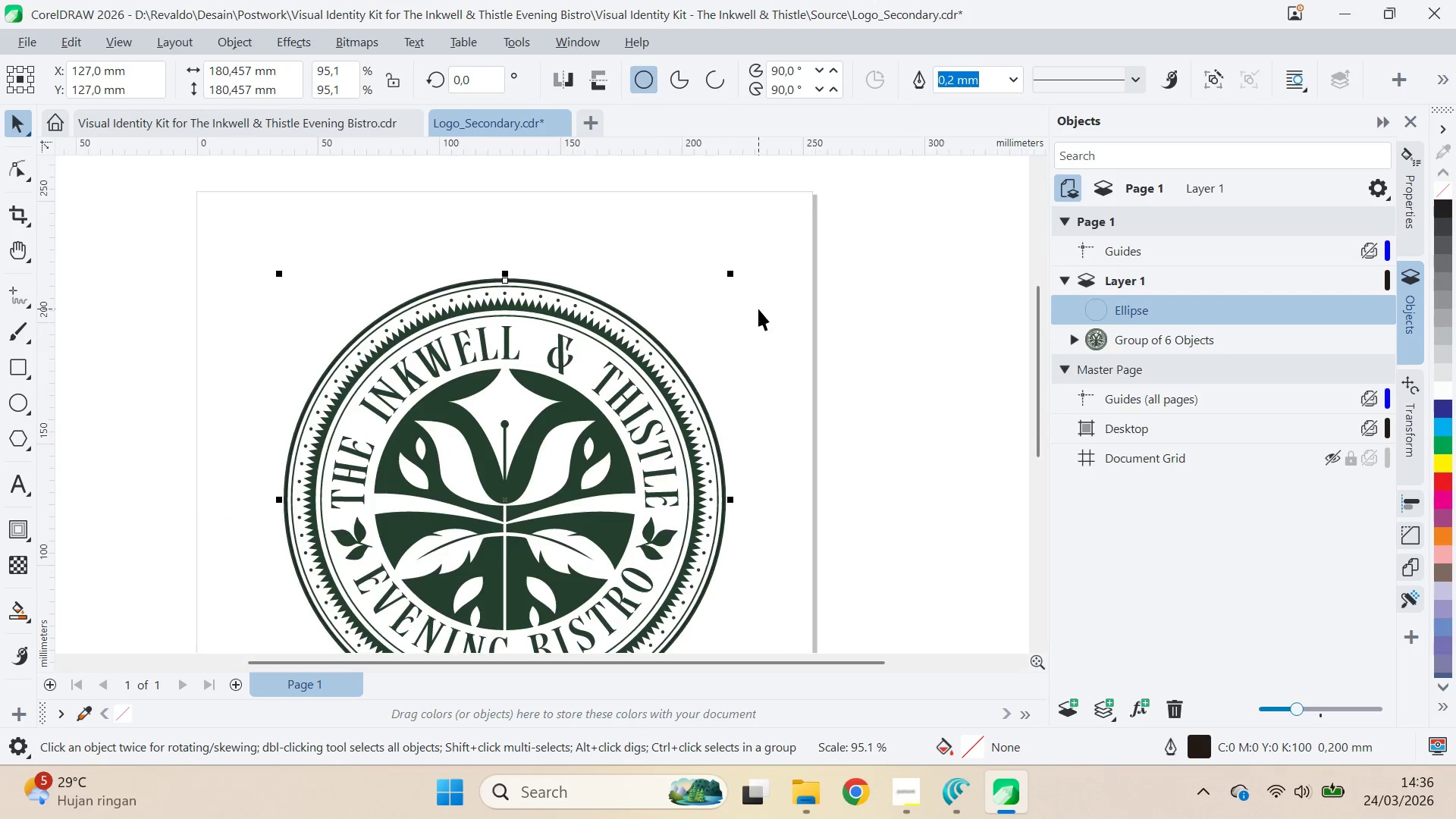 
hold_key(key=ShiftLeft, duration=0.47)
 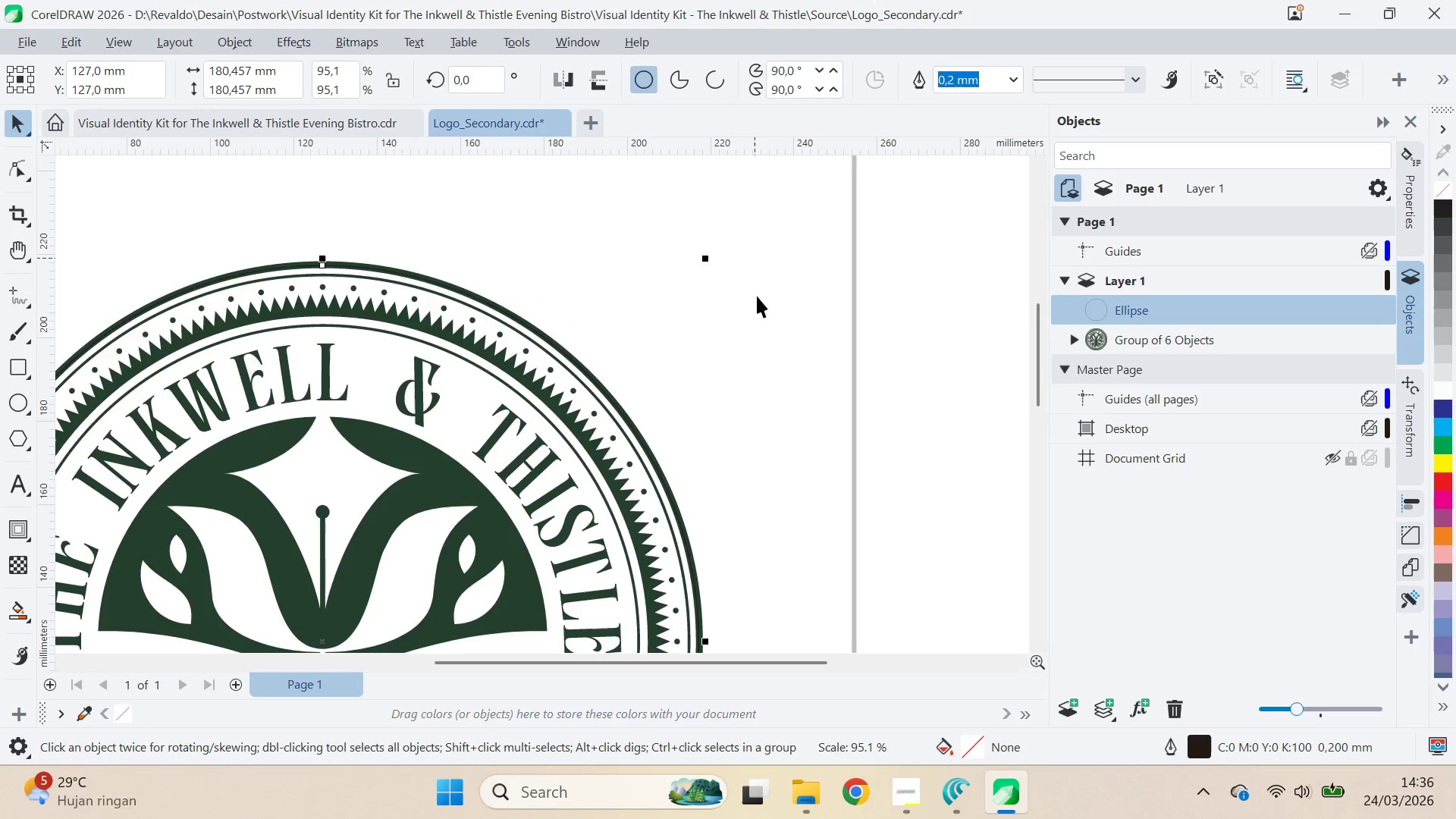 
scroll: coordinate [739, 410], scroll_direction: down, amount: 5.0
 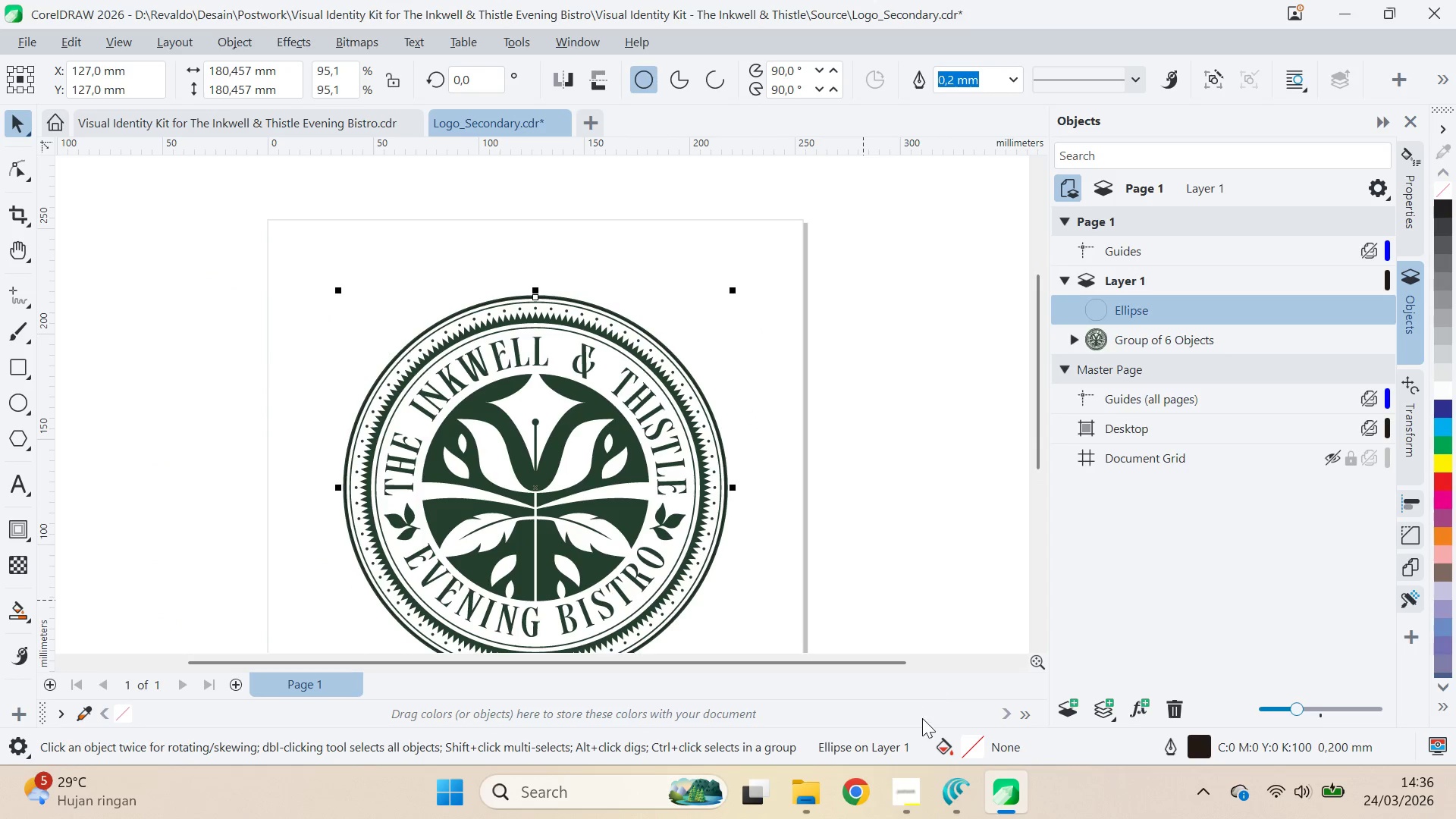 
double_click([977, 752])
 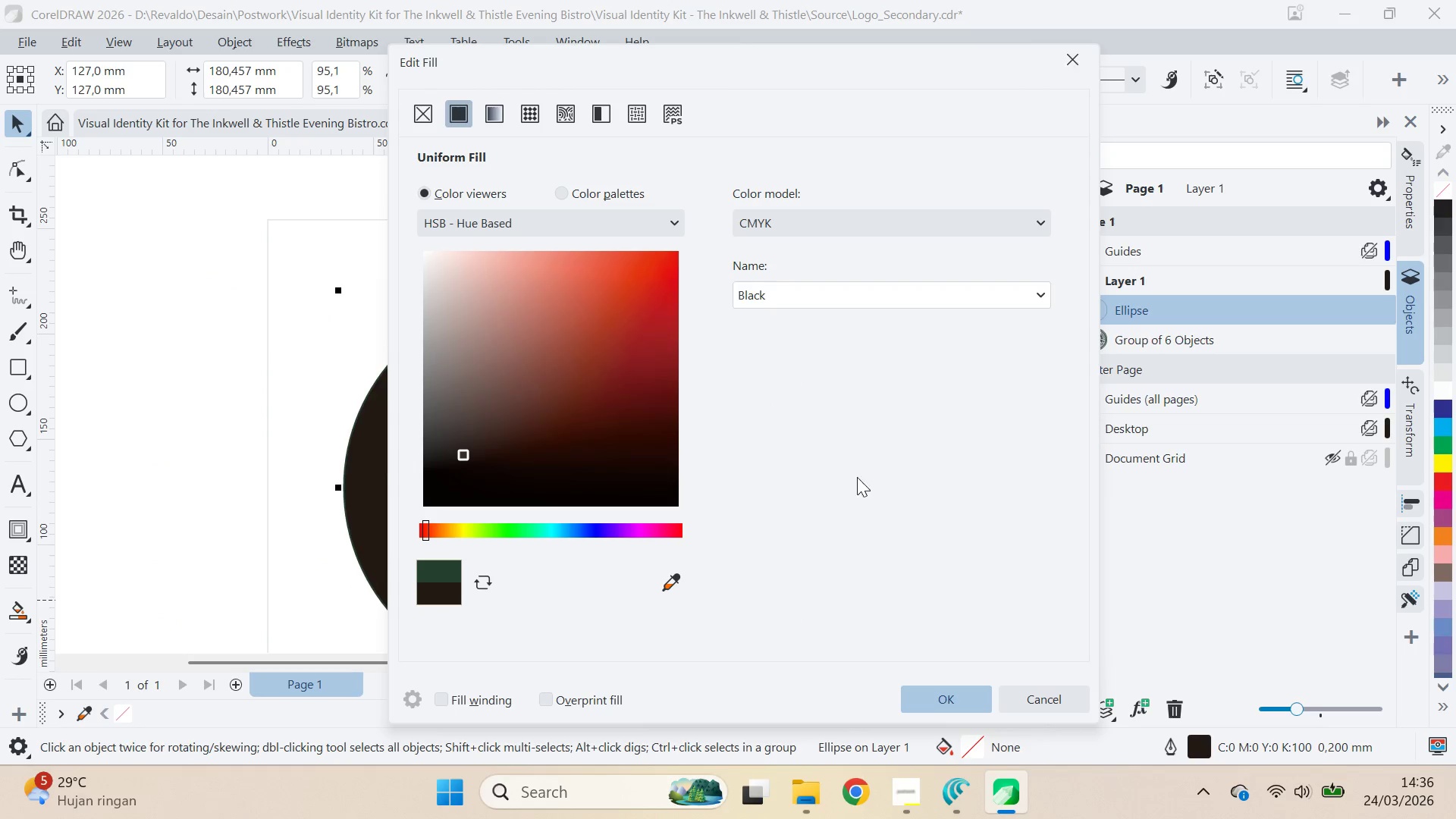 
left_click([811, 453])
 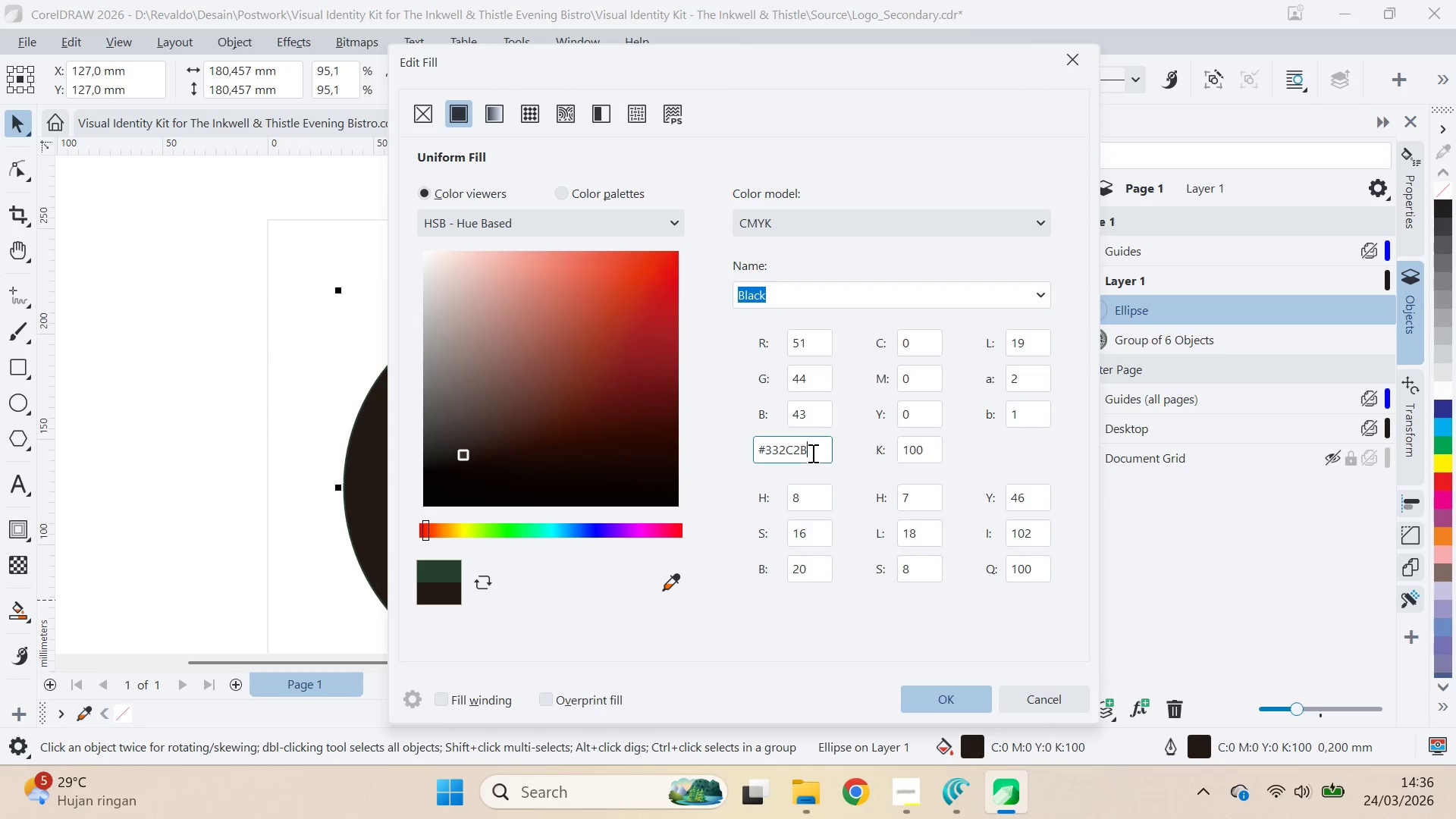 
key(Control+A)
 